 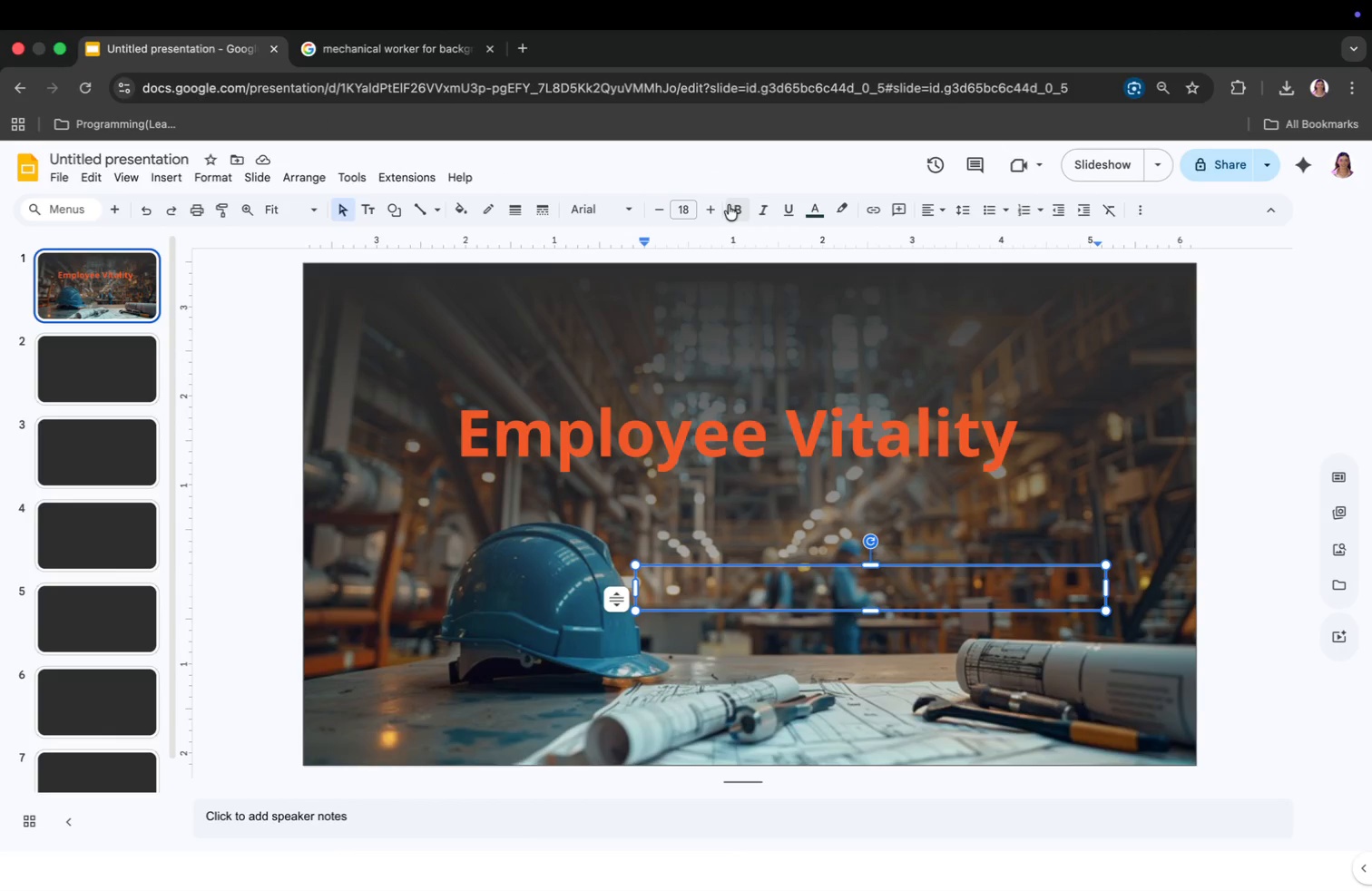 
left_click([821, 211])
 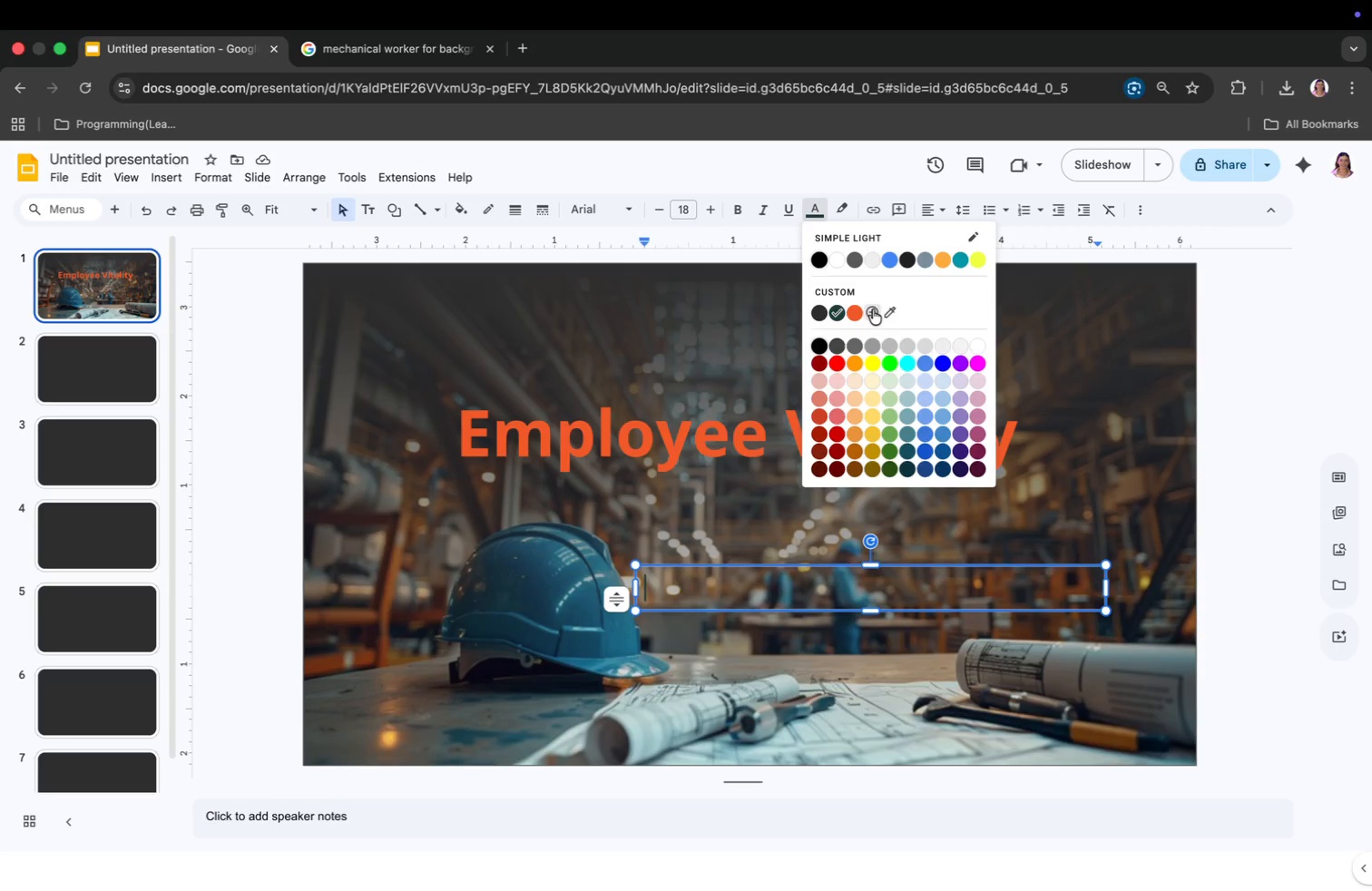 
left_click([874, 309])
 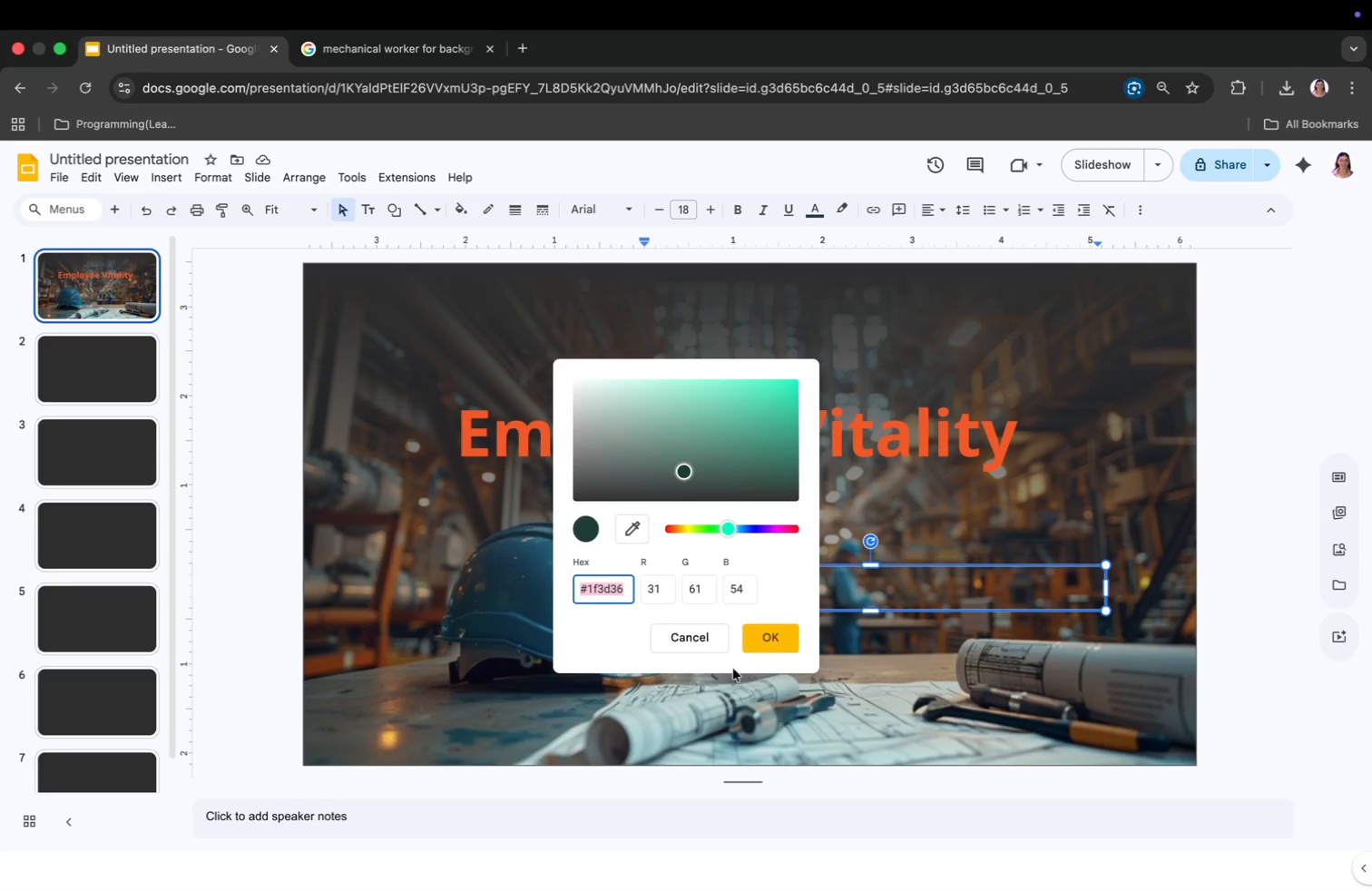 
wait(10.9)
 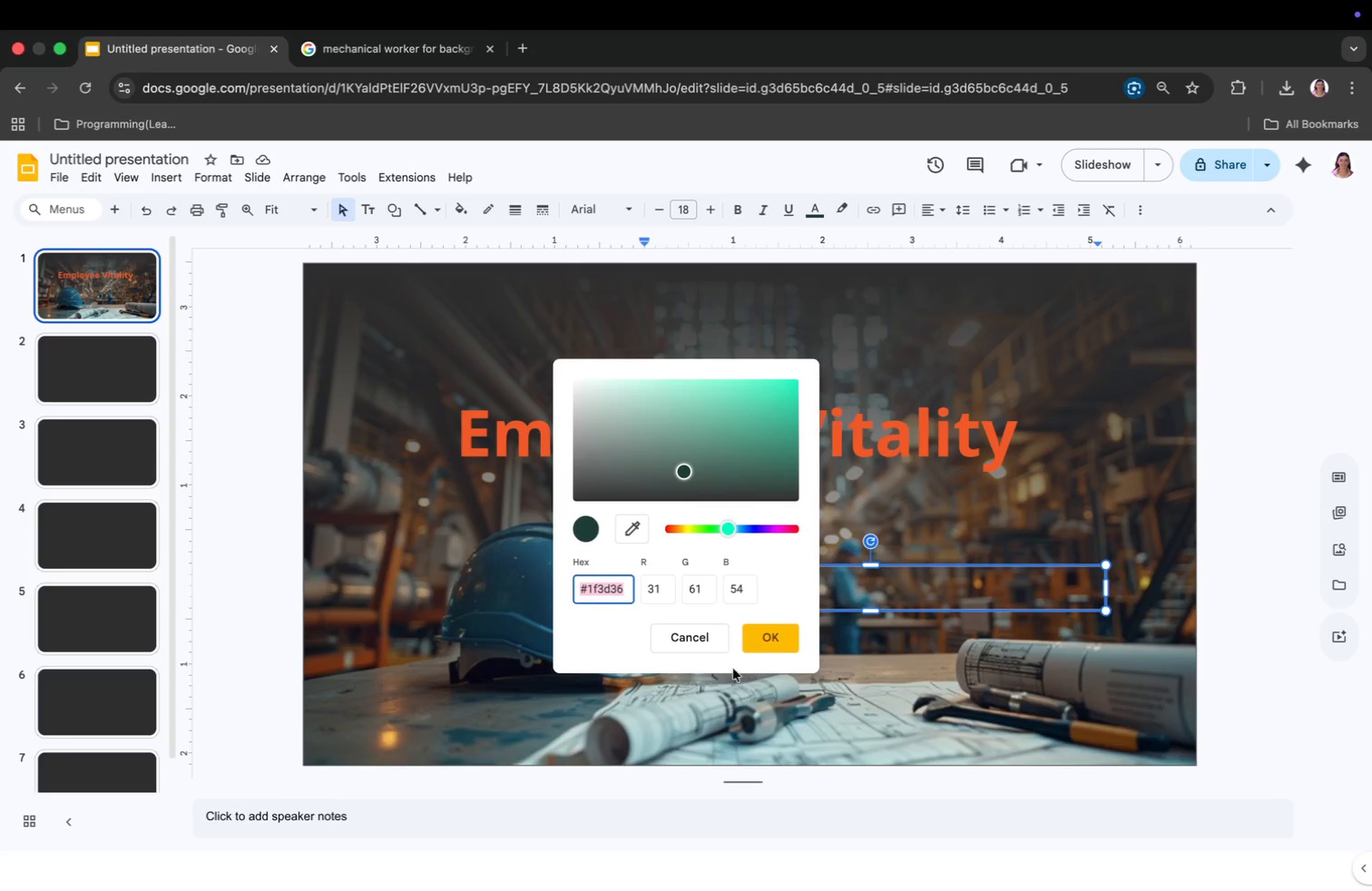 
type(#f5f5dc)
 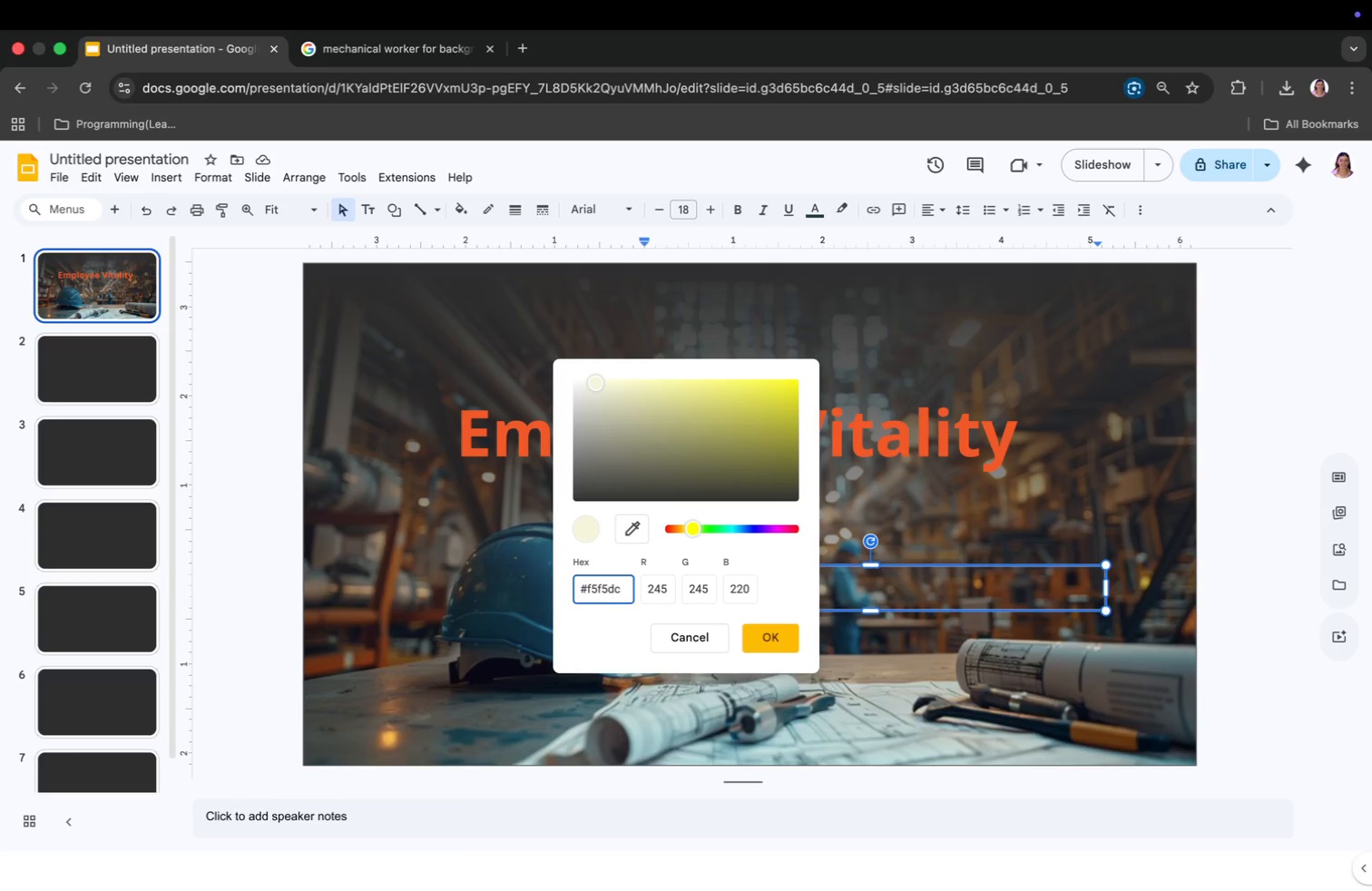 
key(Enter)
 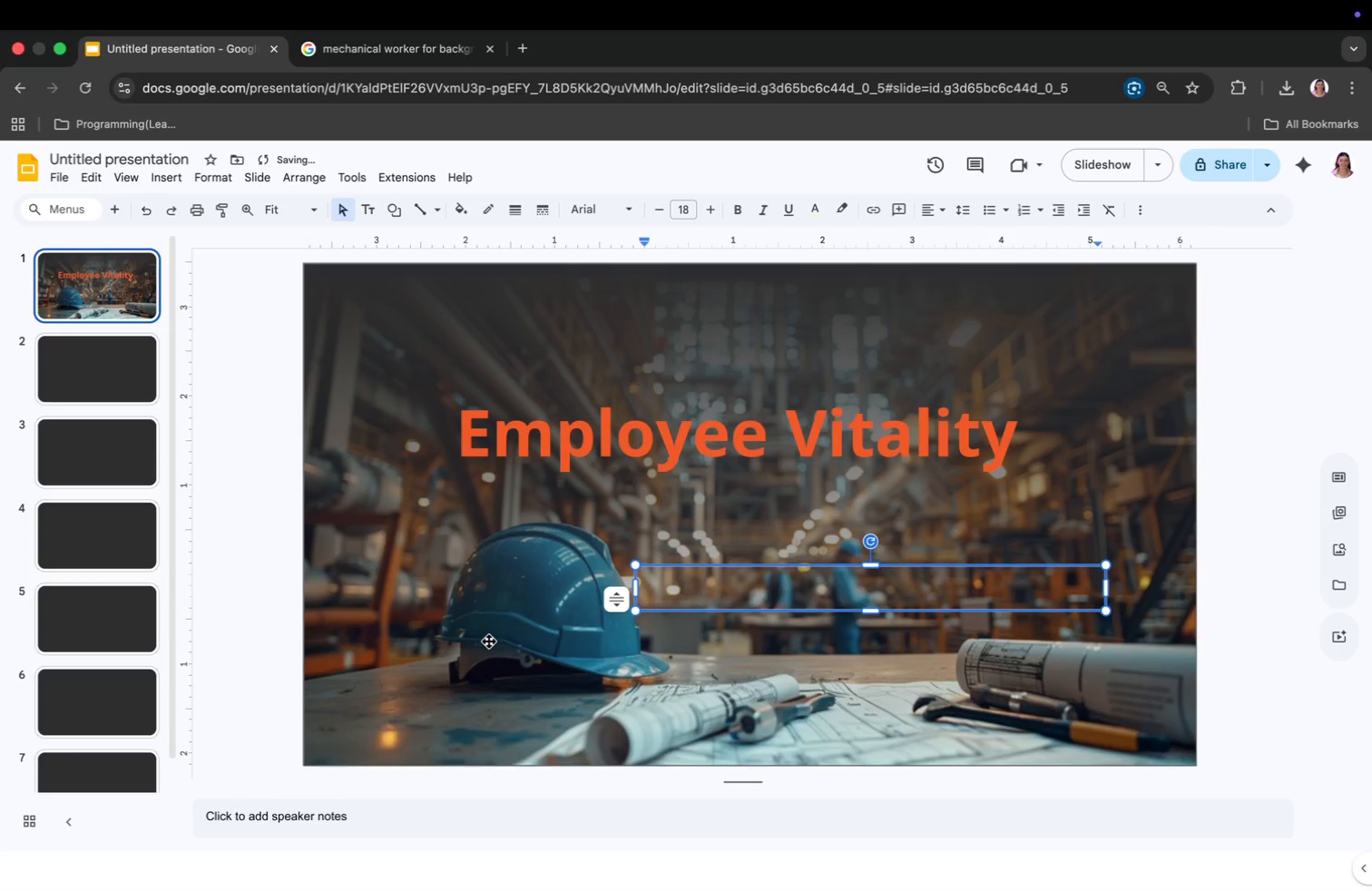 
left_click([511, 424])
 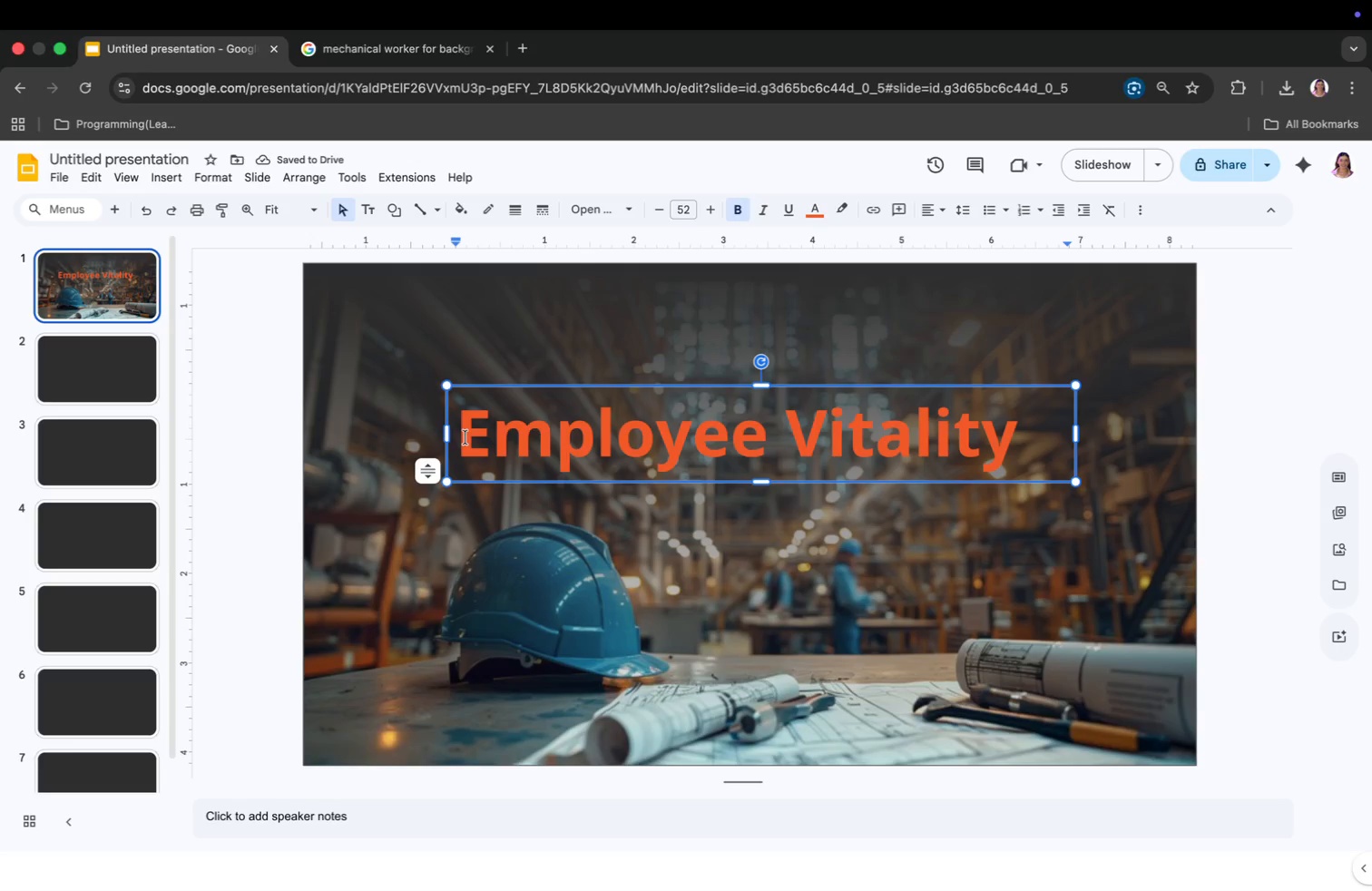 
left_click_drag(start_coordinate=[458, 437], to_coordinate=[1031, 437])
 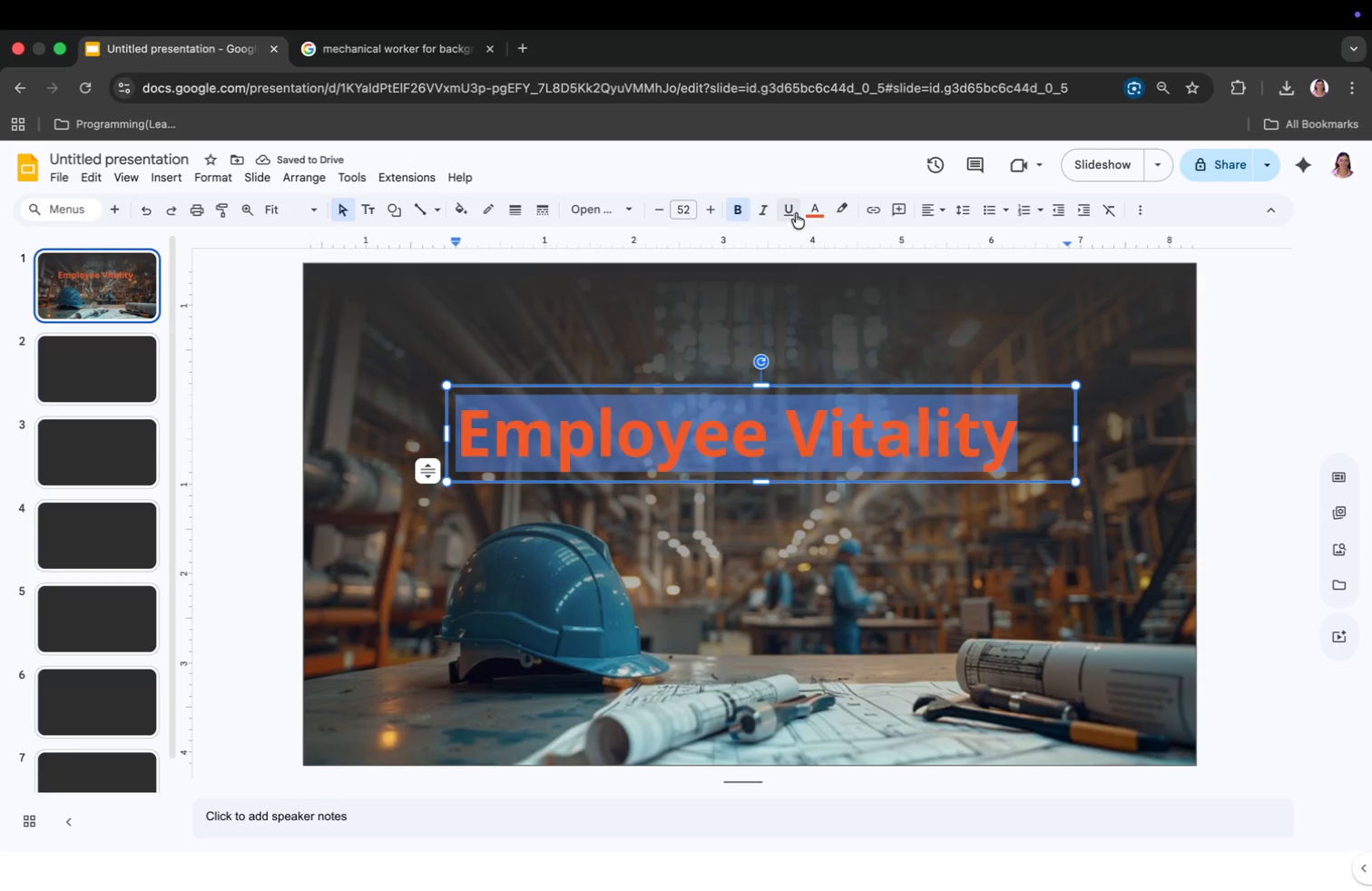 
left_click([818, 206])
 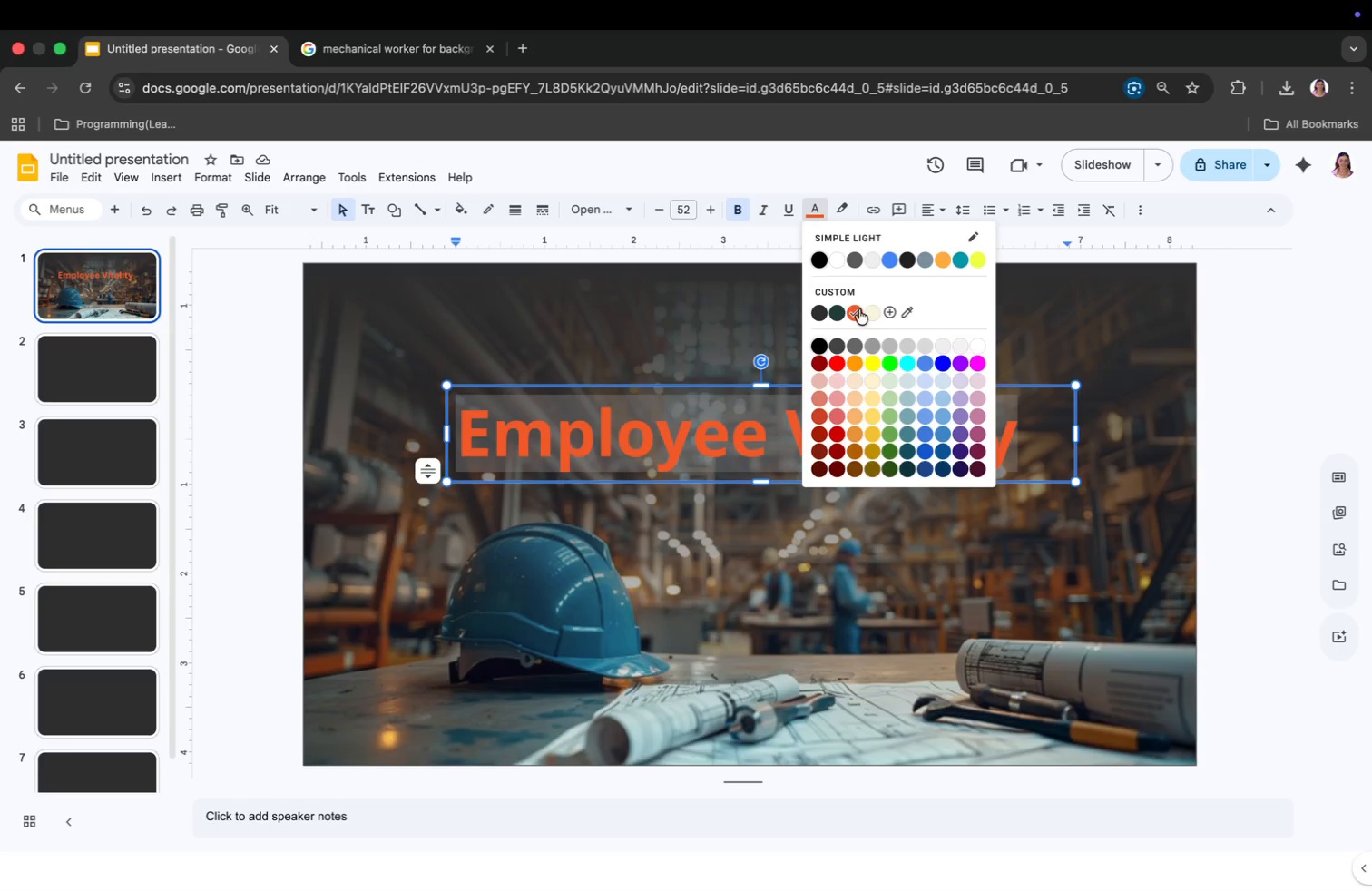 
left_click([876, 315])
 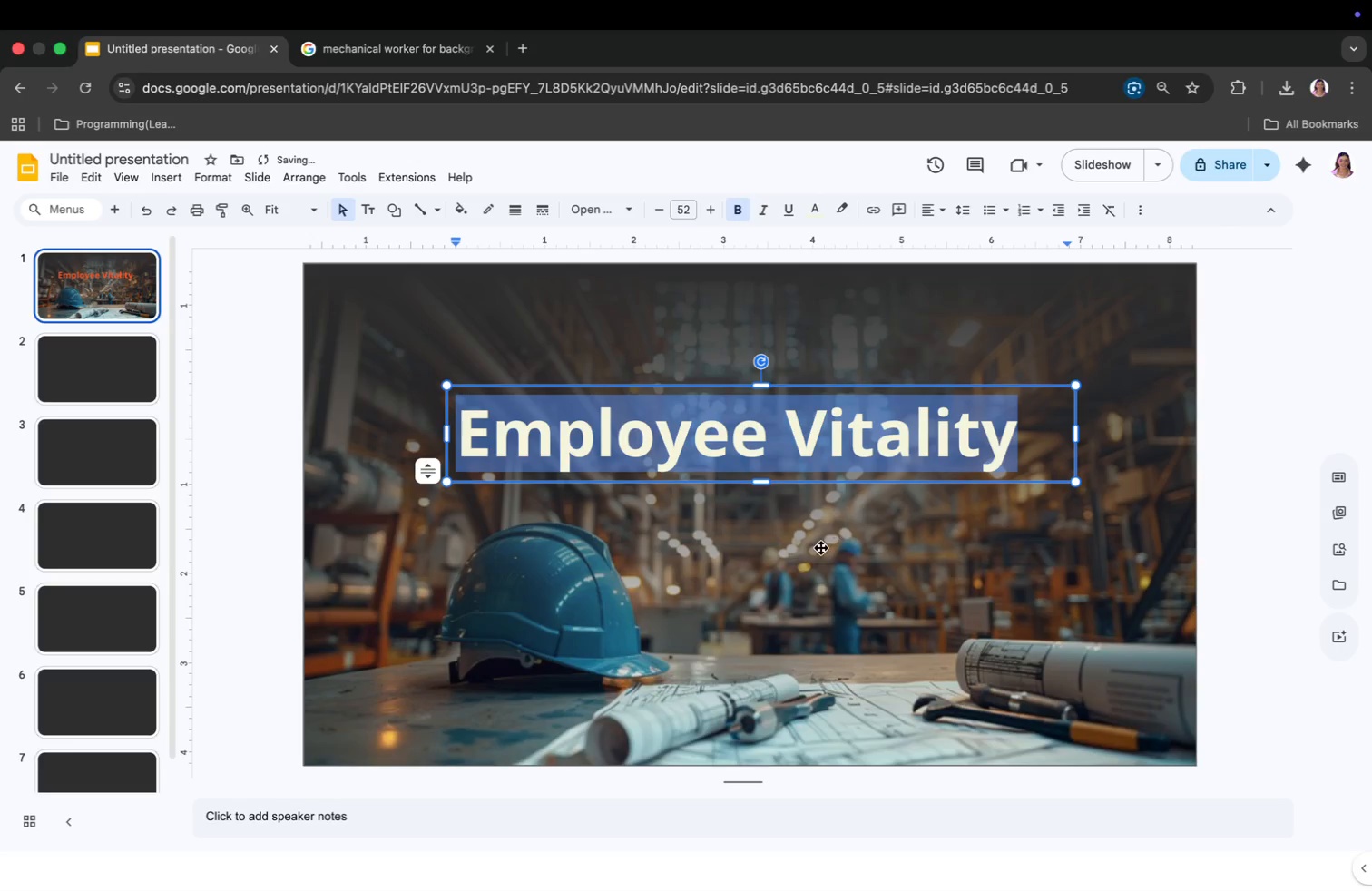 
left_click([765, 539])
 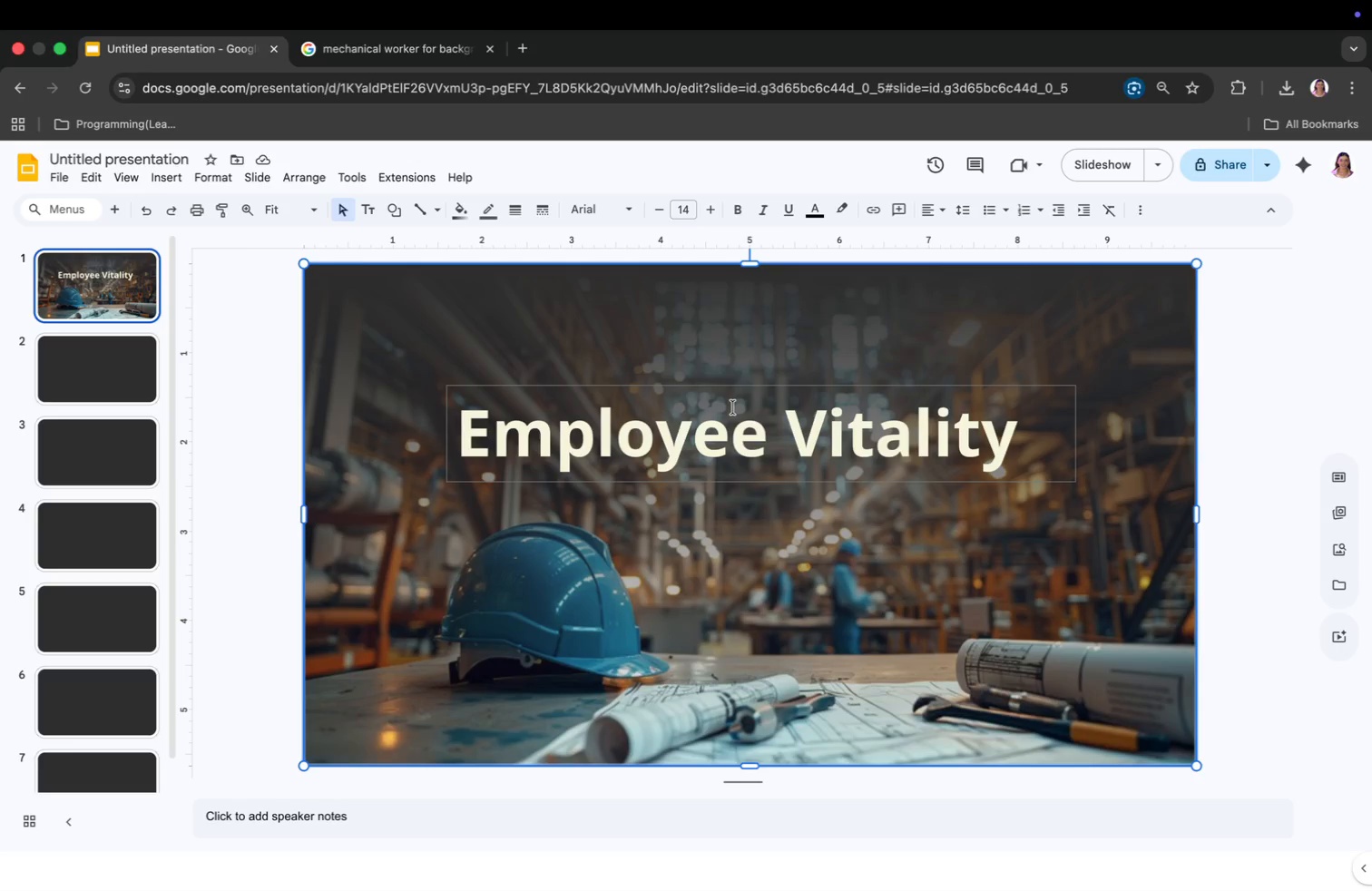 
wait(6.48)
 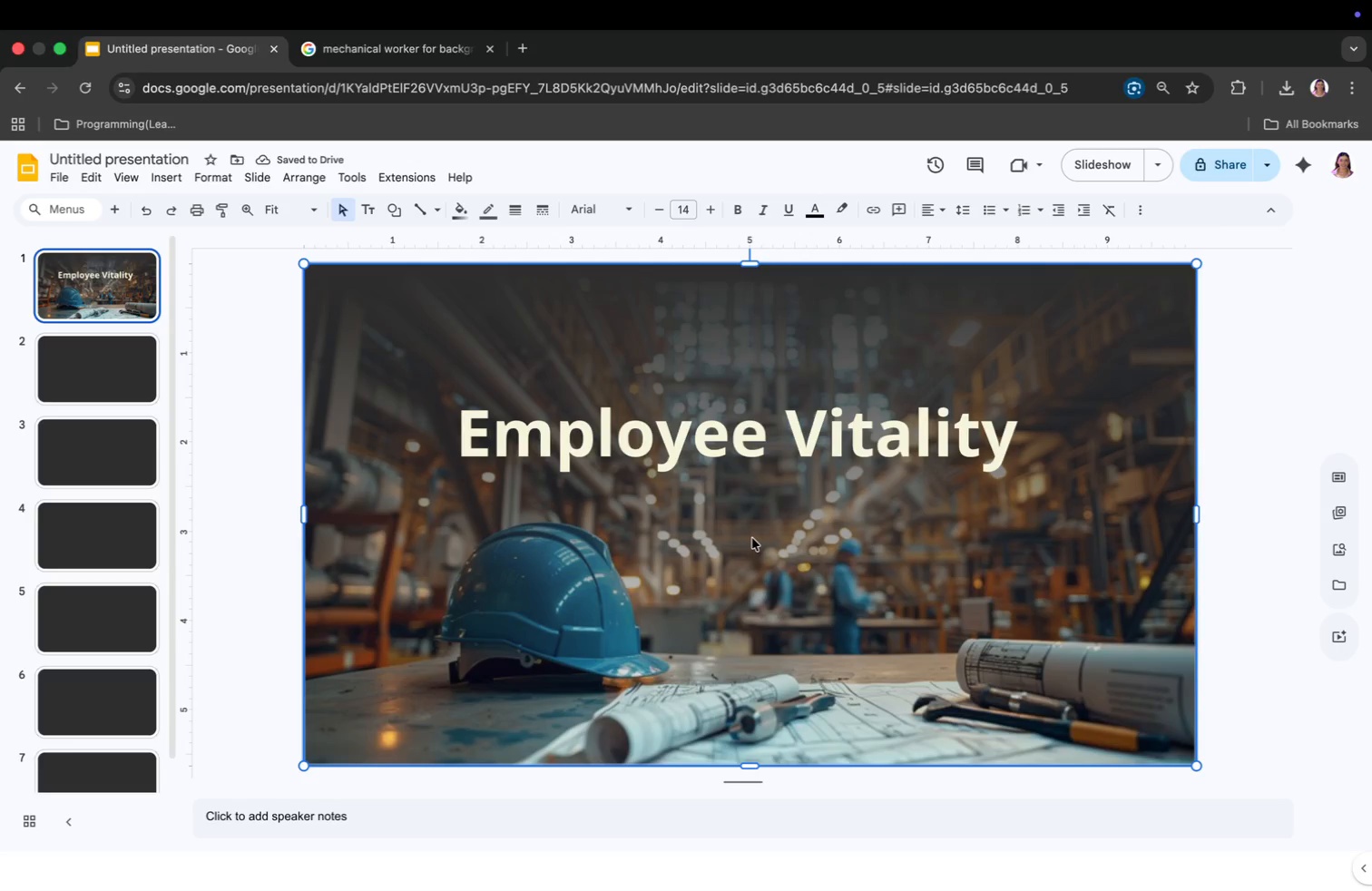 
left_click([748, 585])
 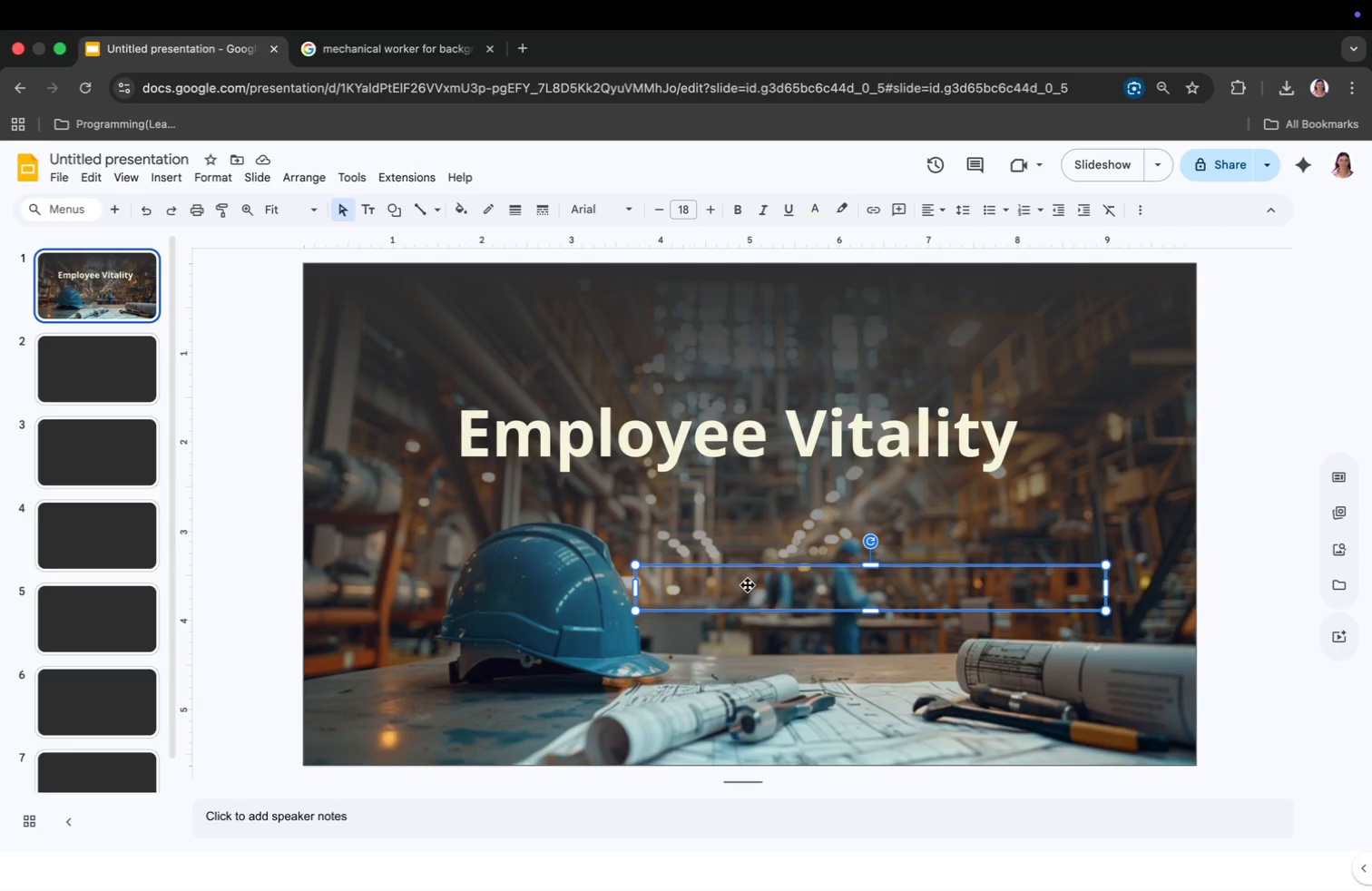 
left_click([748, 585])
 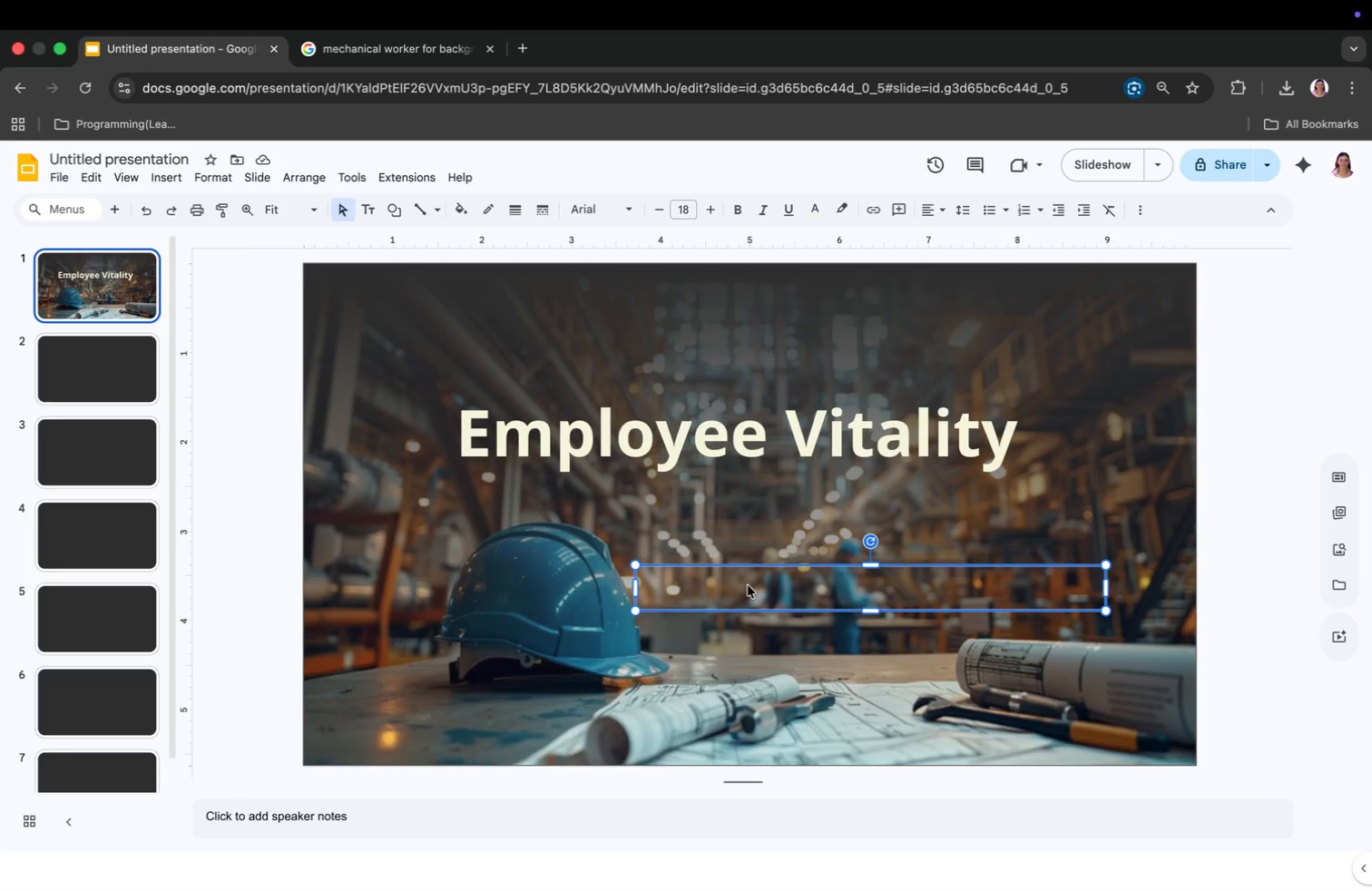 
double_click([748, 585])
 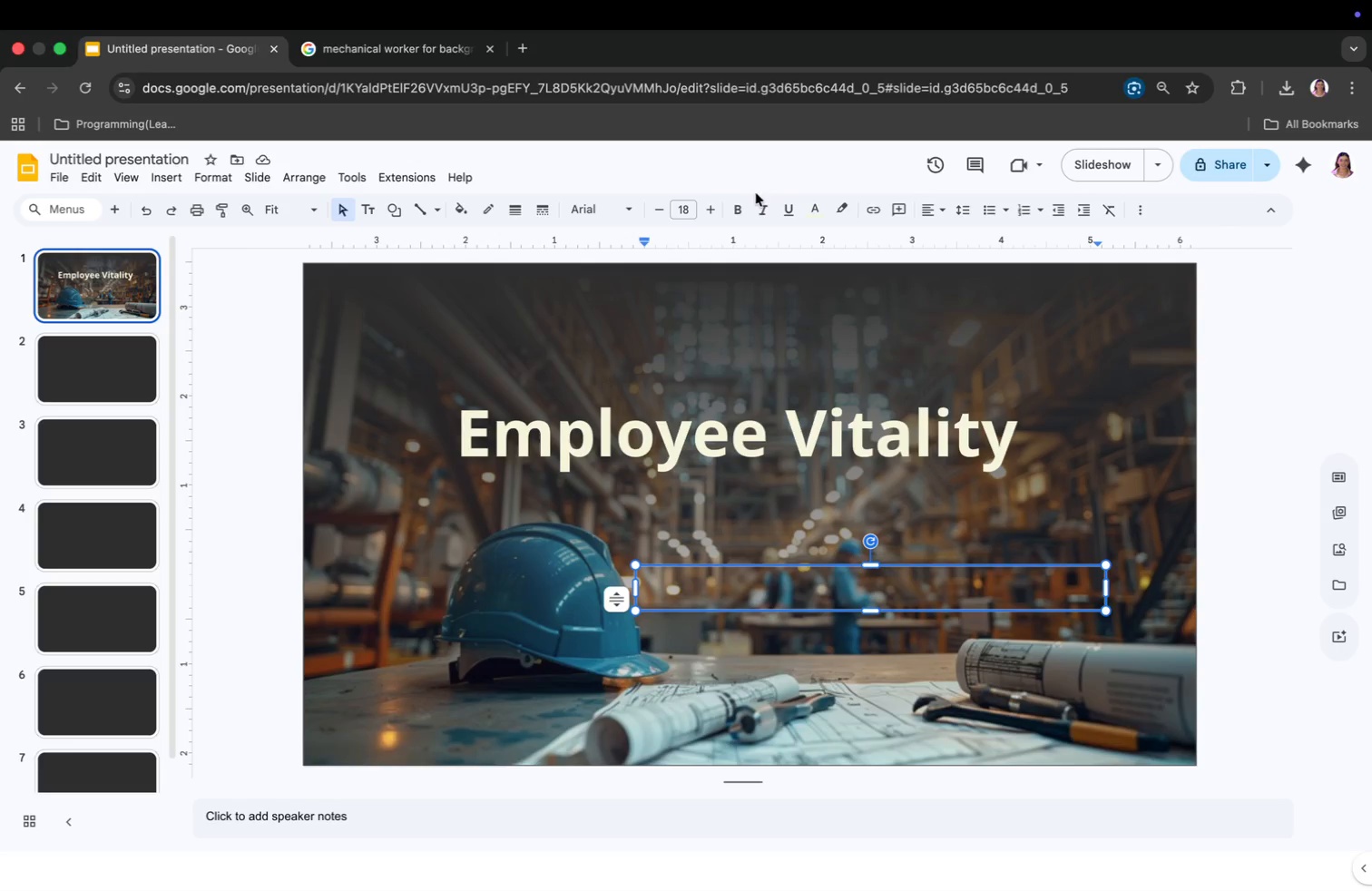 
left_click([601, 212])
 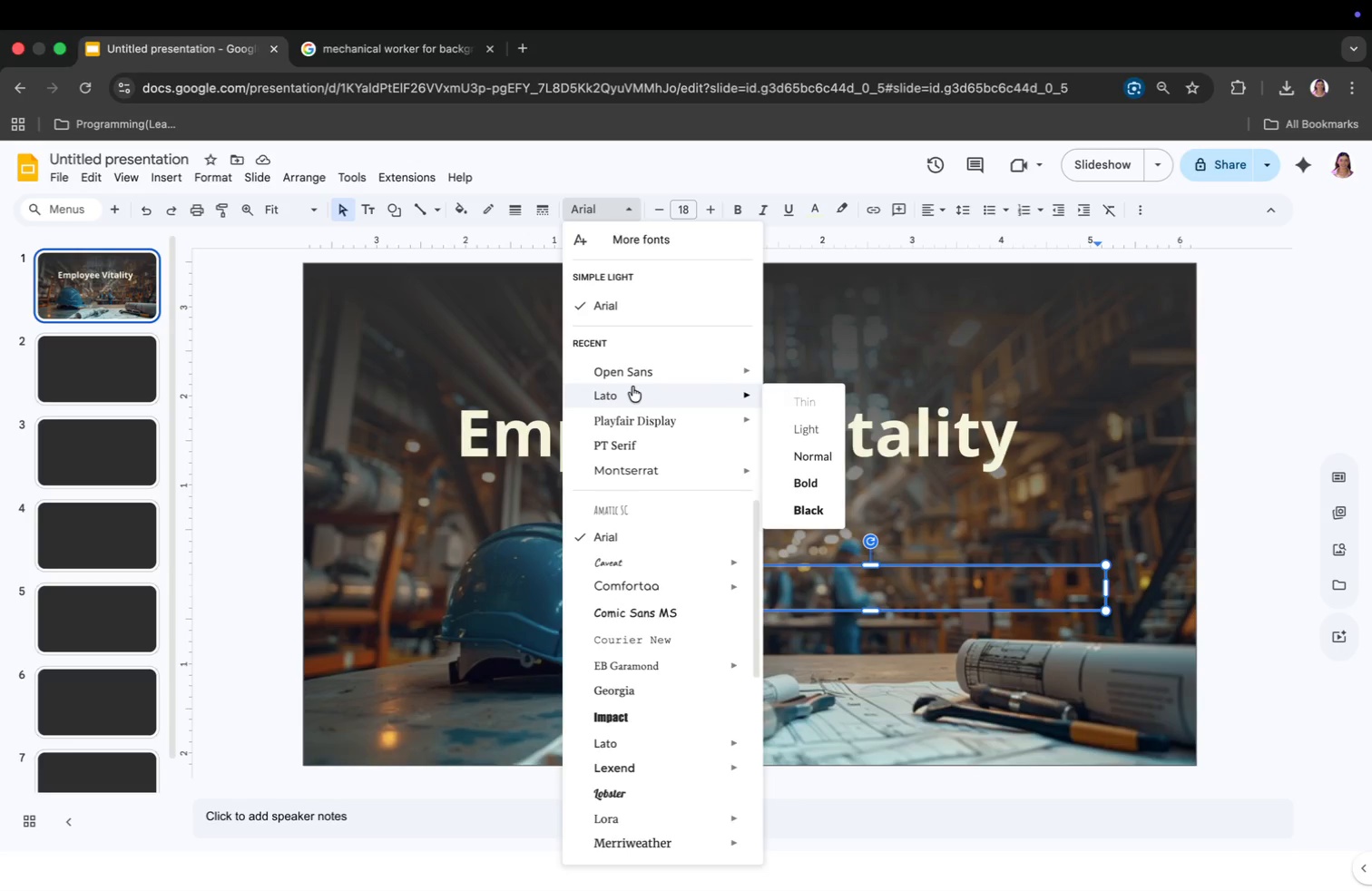 
wait(11.14)
 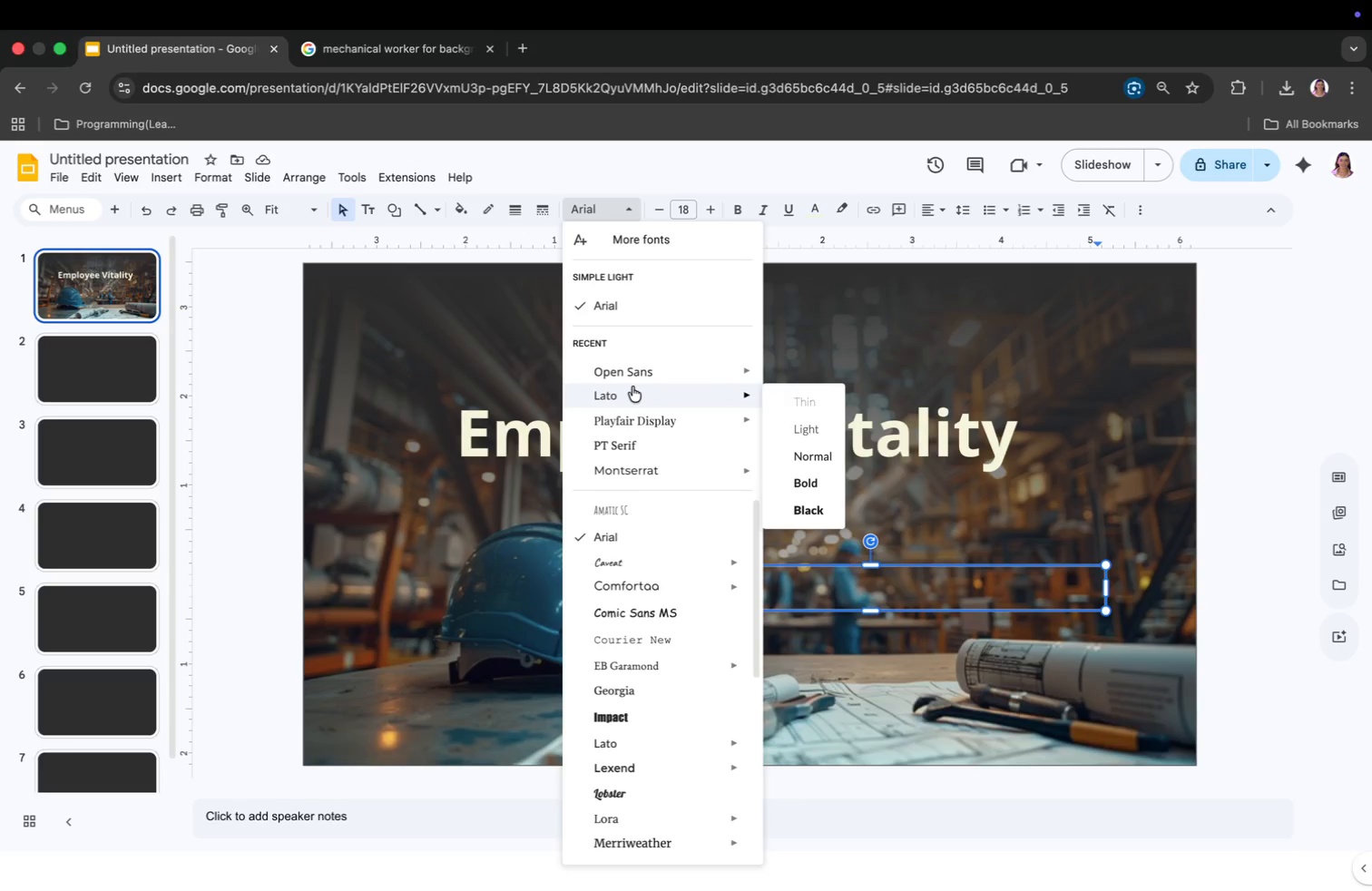 
left_click([632, 393])
 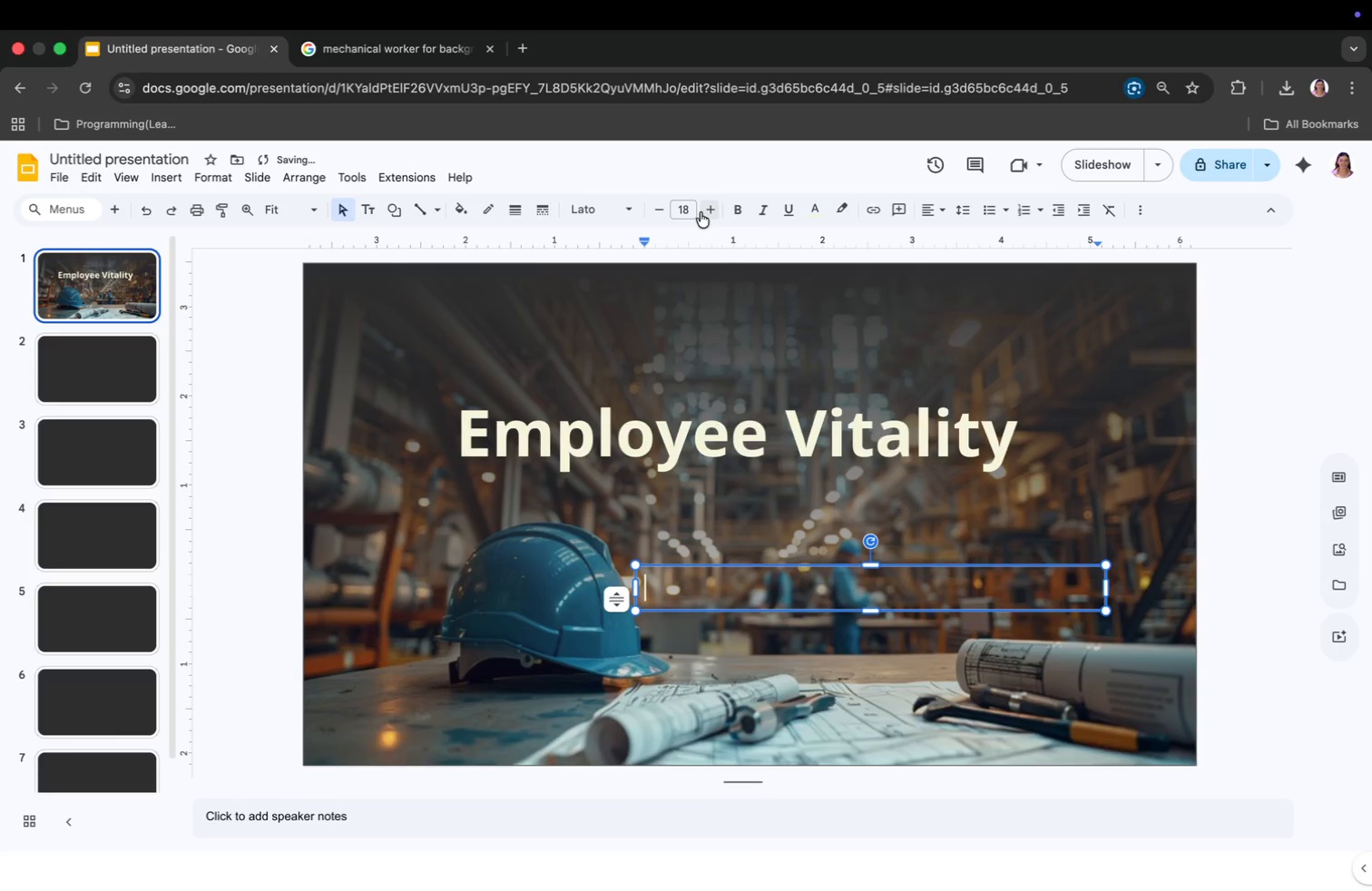 
left_click([691, 208])
 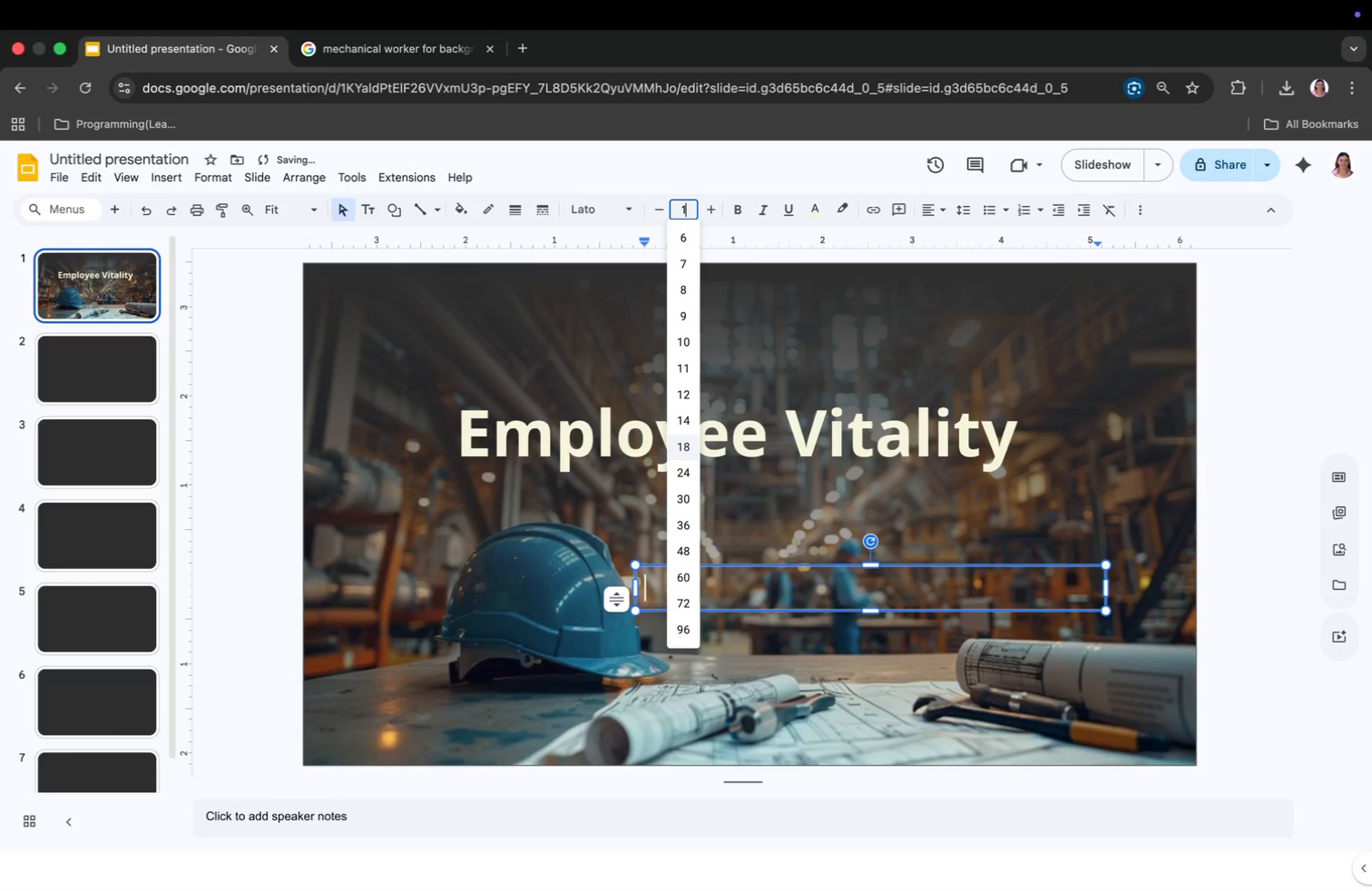 
type(16)
 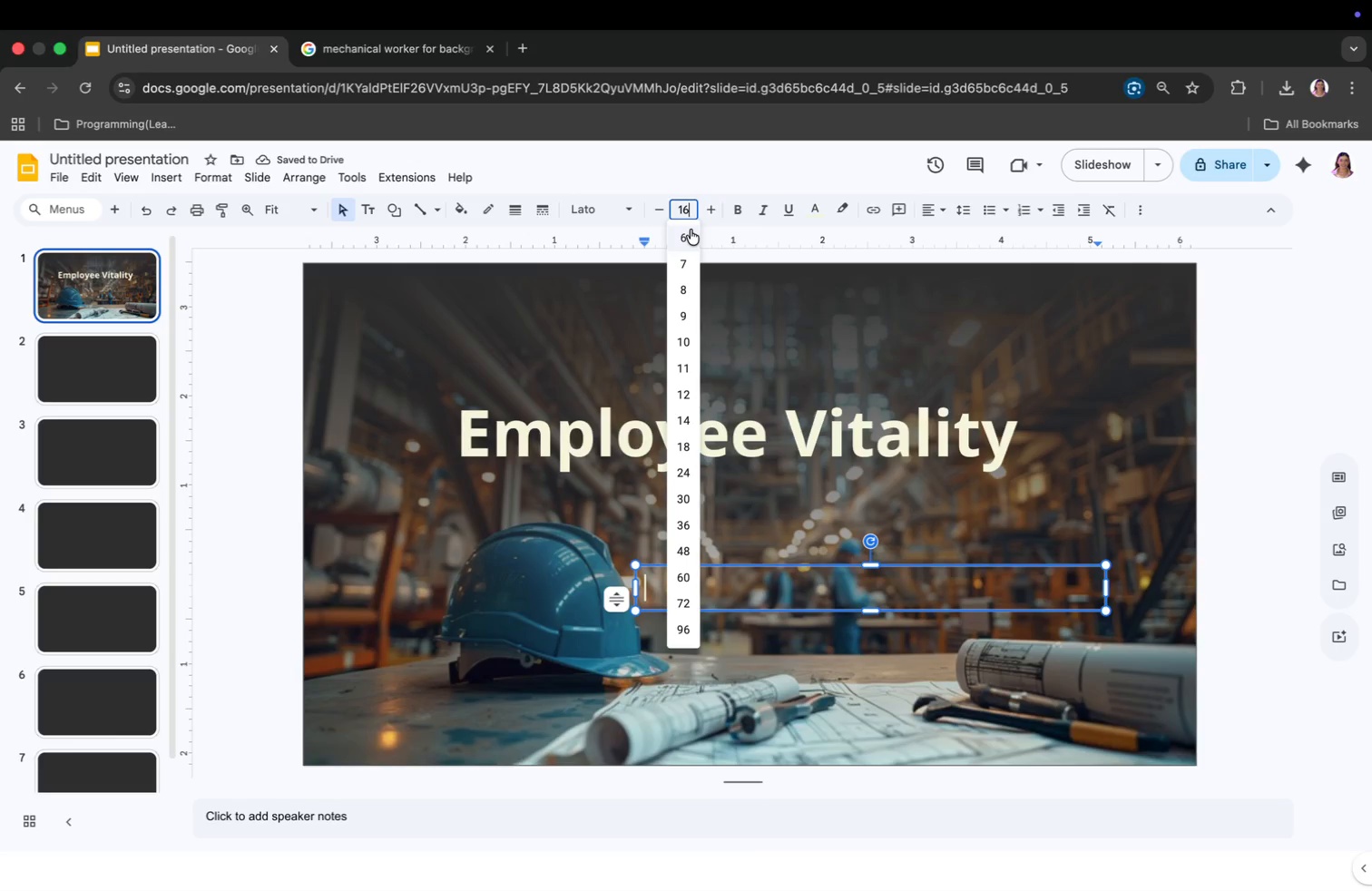 
key(Enter)
 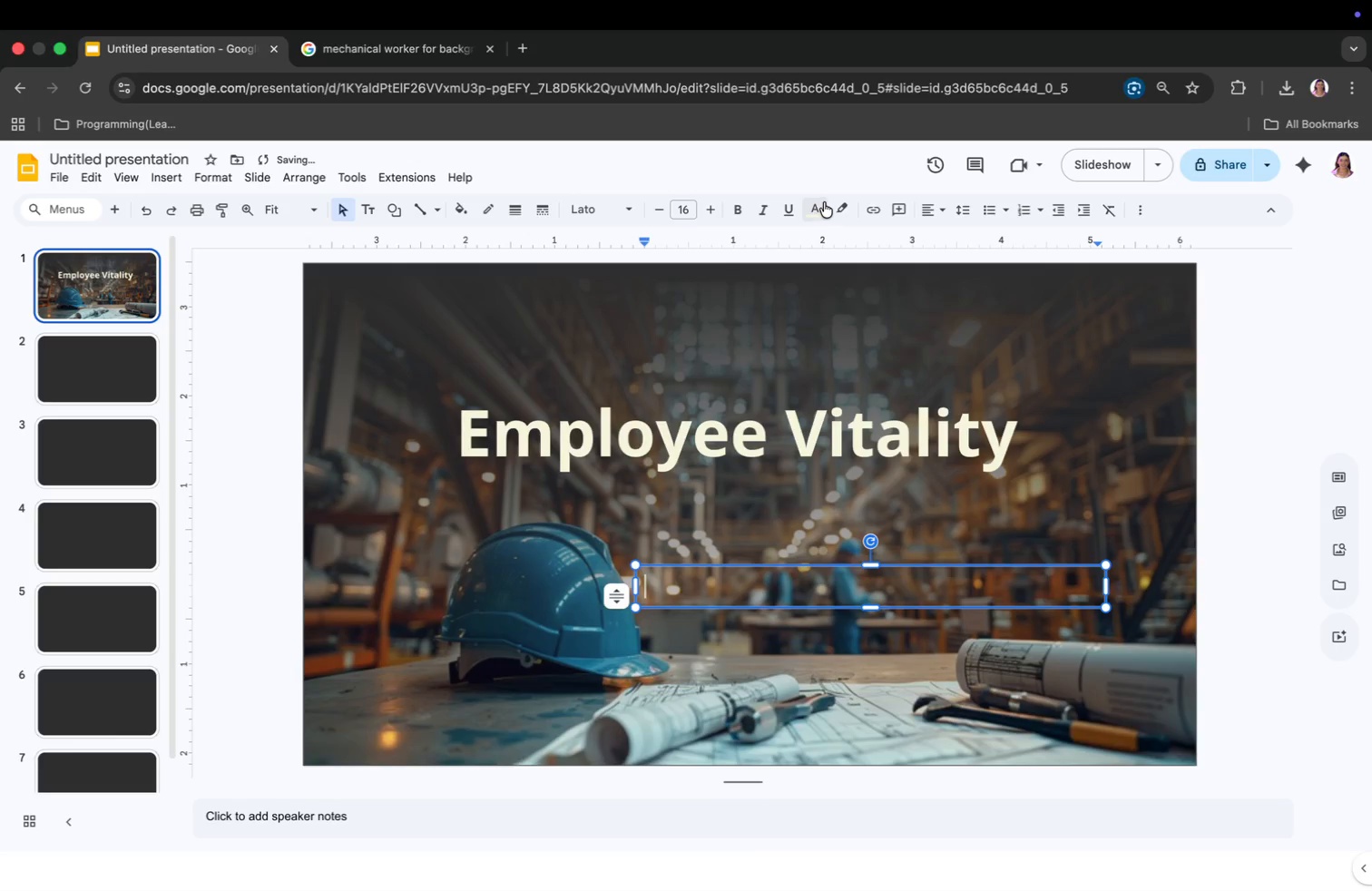 
left_click([824, 202])
 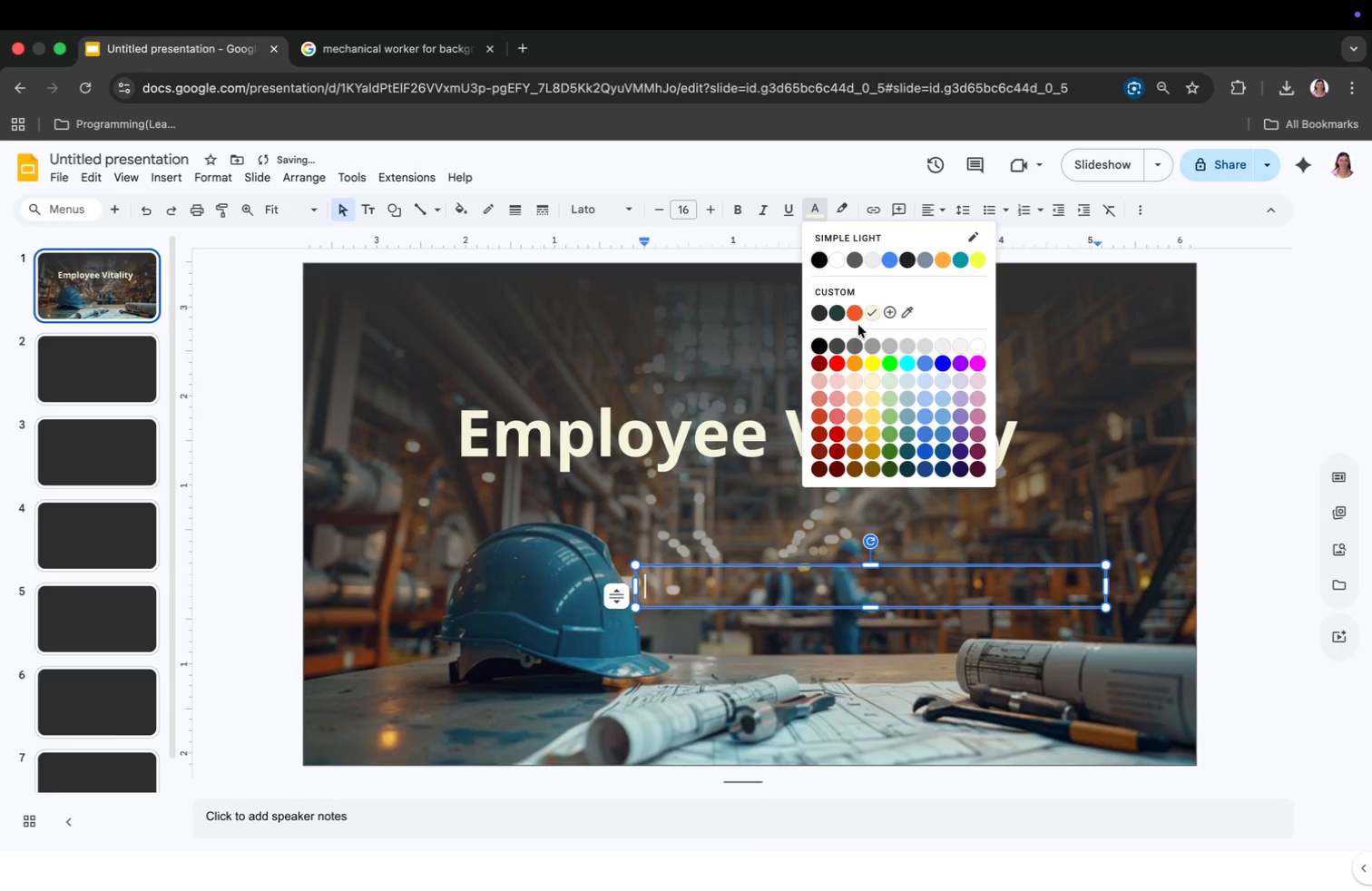 
left_click([858, 314])
 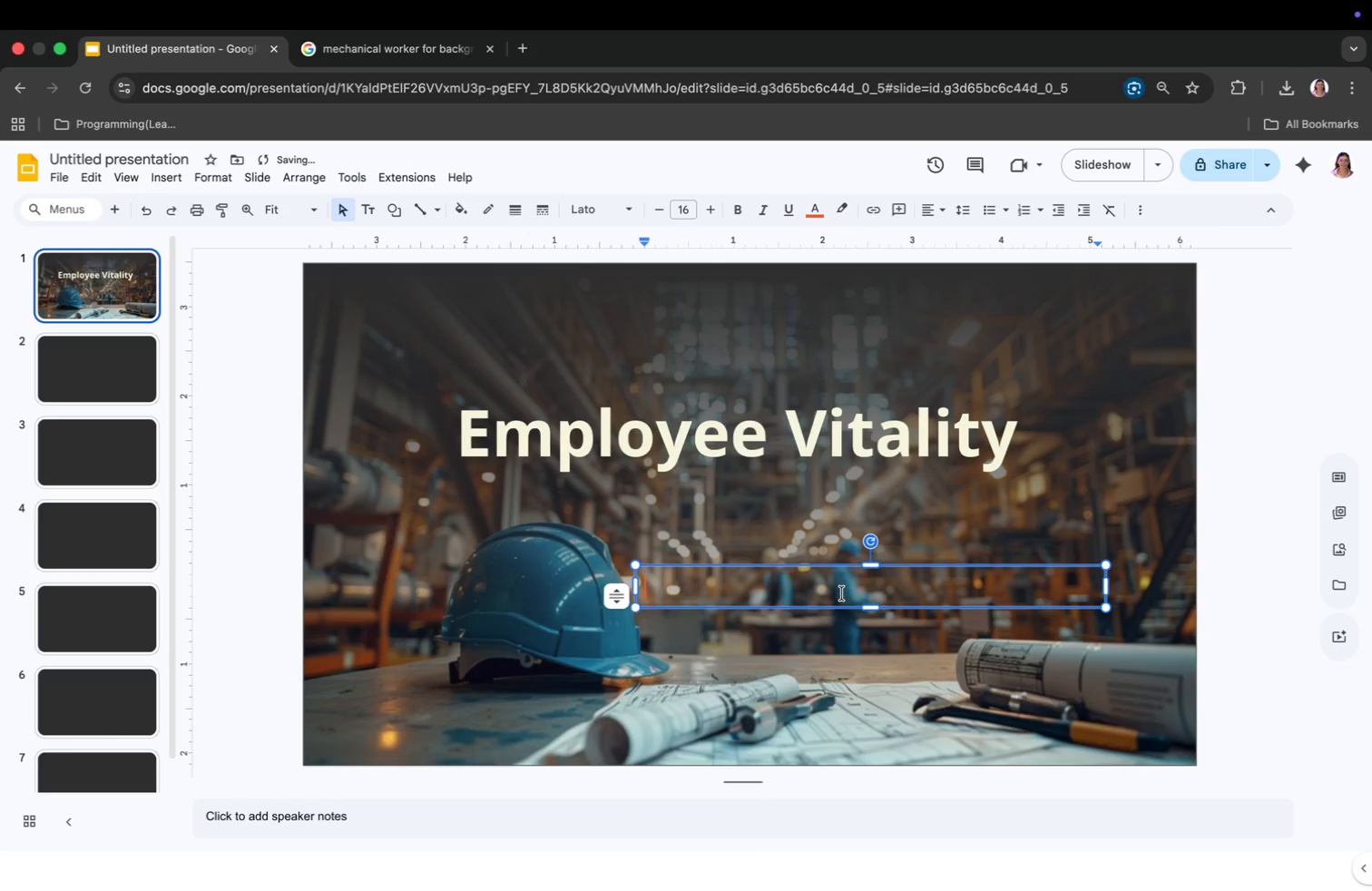 
type(On-SIte)
key(Backspace)
key(Backspace)
key(Backspace)
type(ite Natyt)
key(Backspace)
key(Backspace)
type(uropathic Care or a Stronger Workforce)
 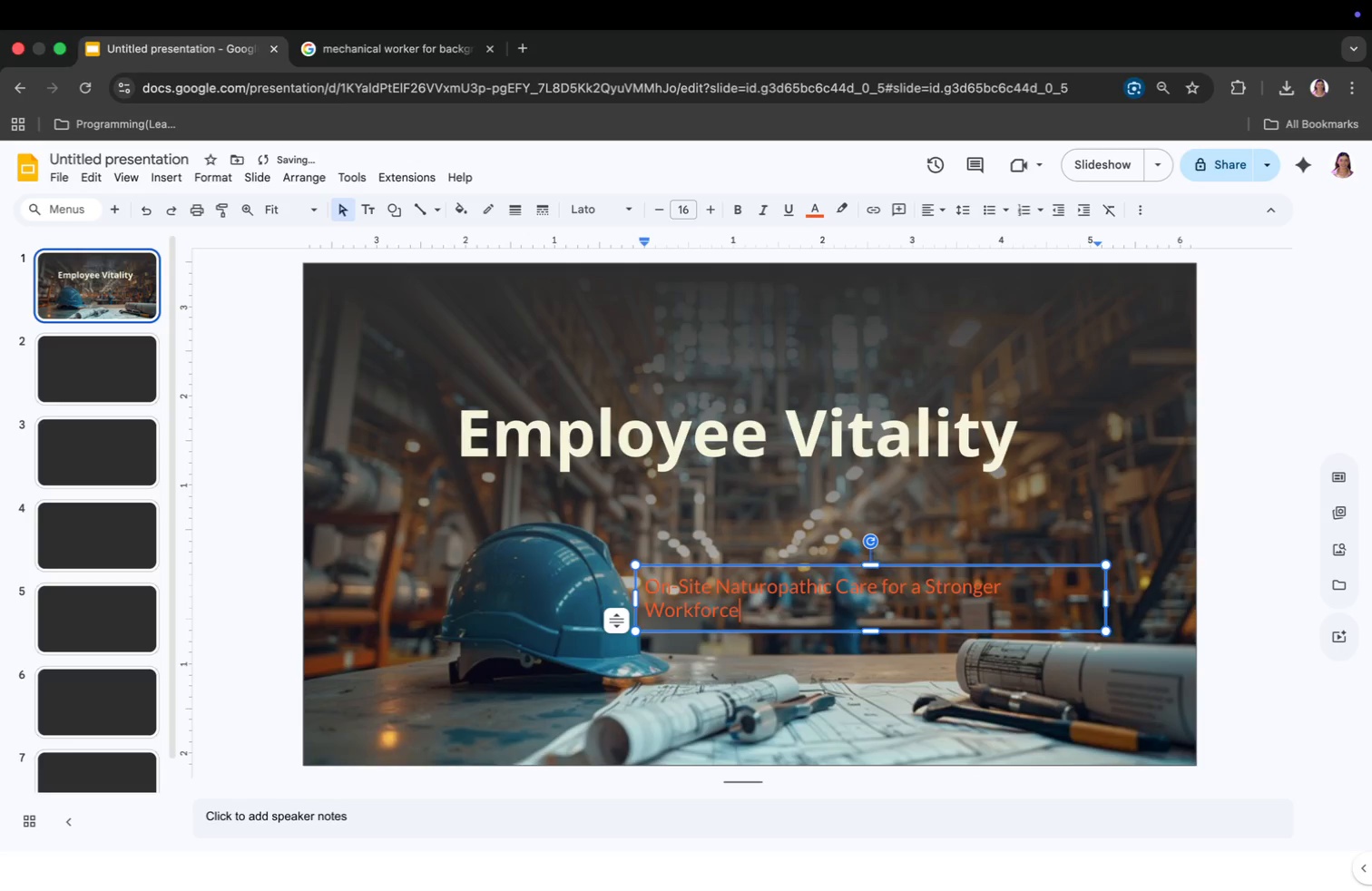 
left_click_drag(start_coordinate=[633, 595], to_coordinate=[532, 602])
 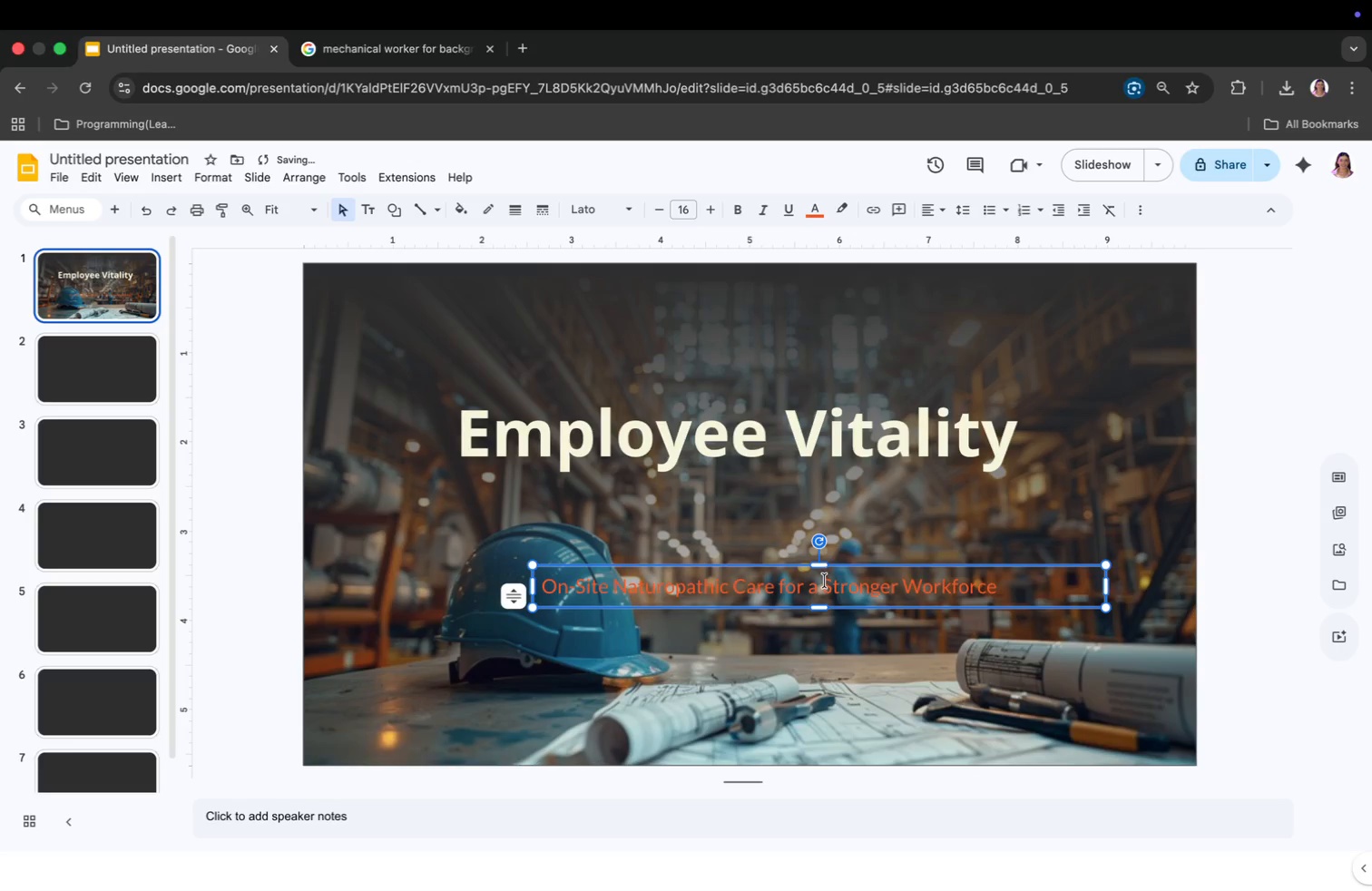 
left_click_drag(start_coordinate=[825, 573], to_coordinate=[771, 533])
 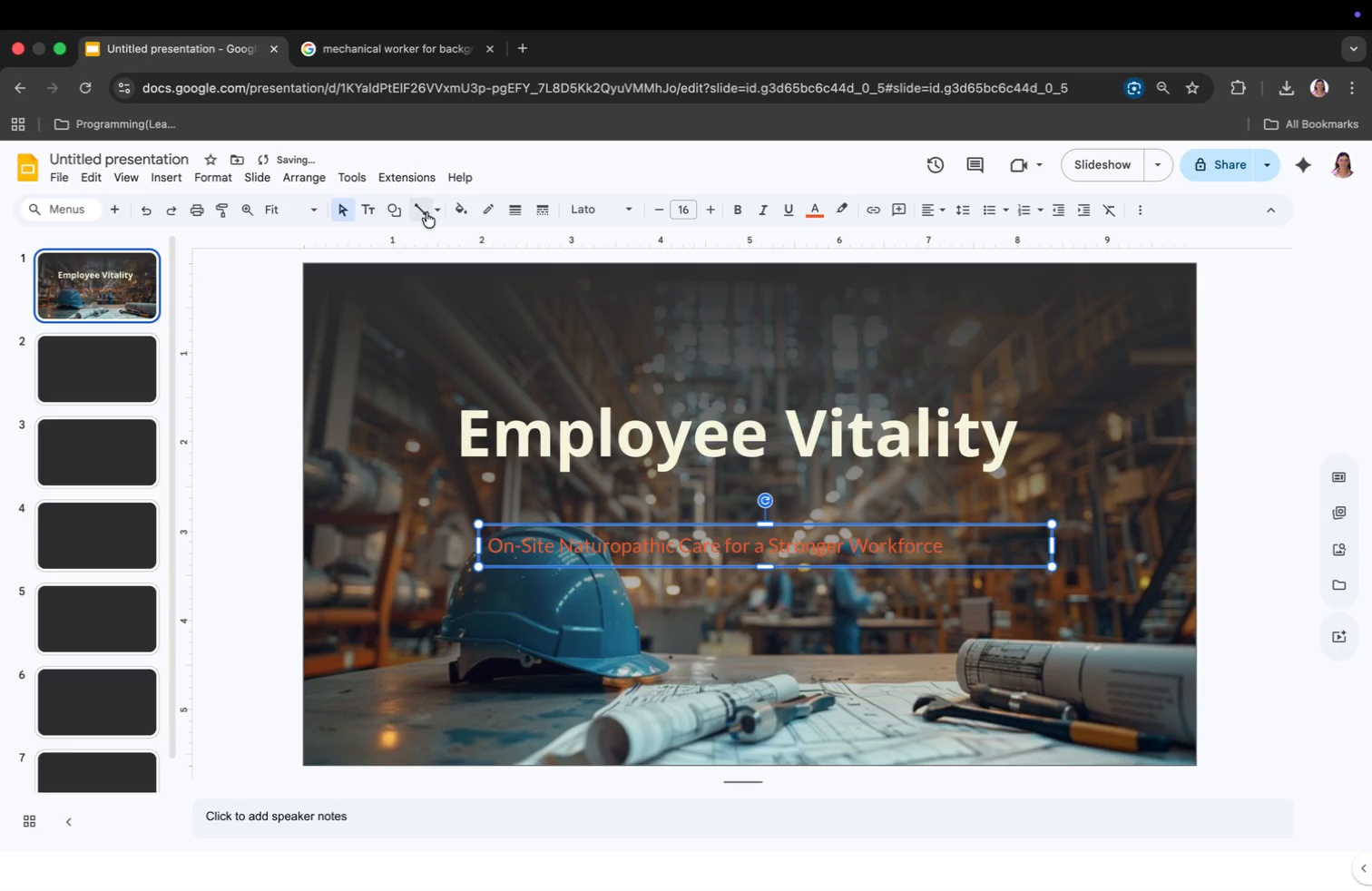 
left_click([426, 212])
 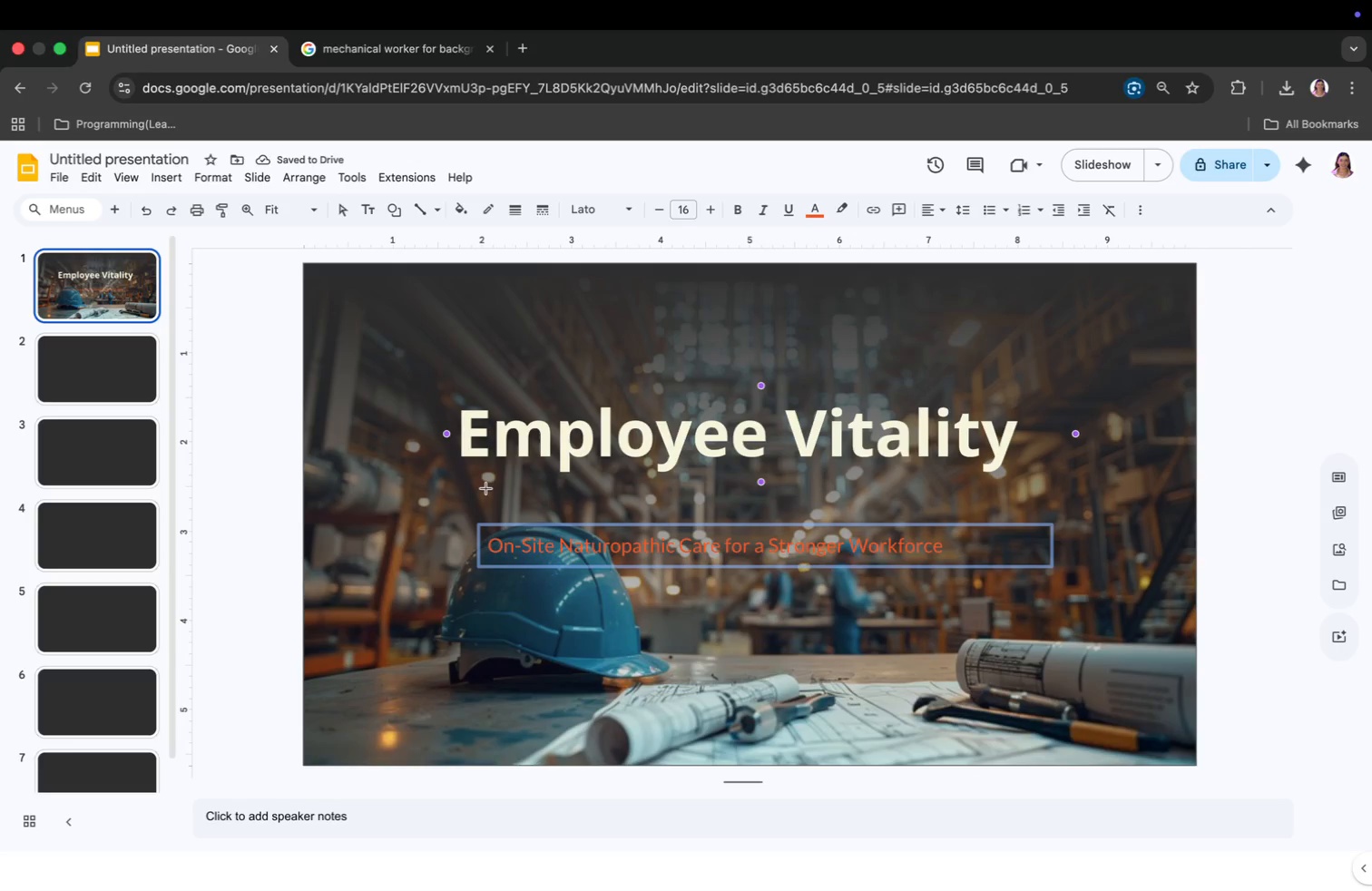 
left_click([487, 491])
 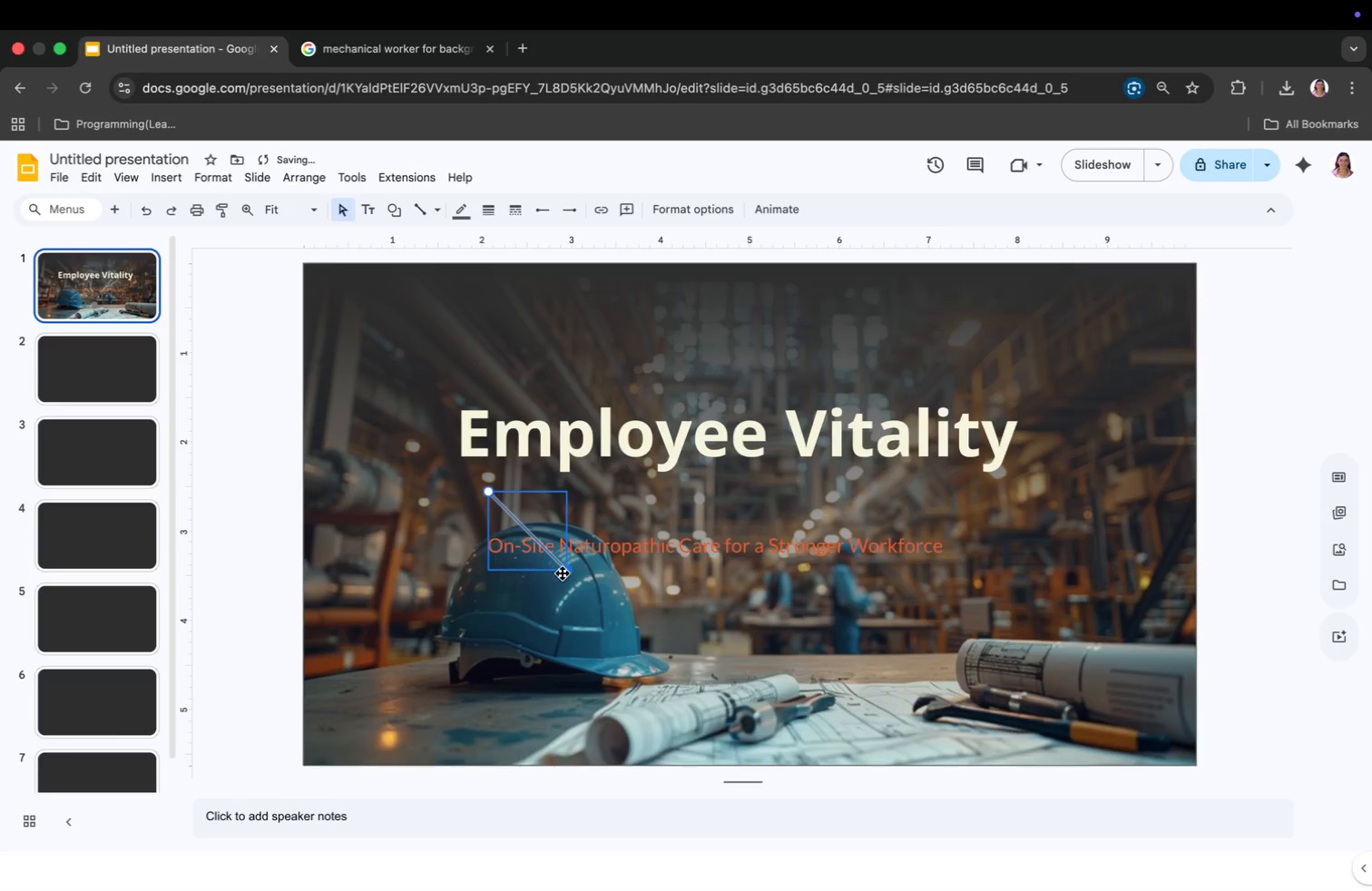 
left_click_drag(start_coordinate=[567, 573], to_coordinate=[1006, 494])
 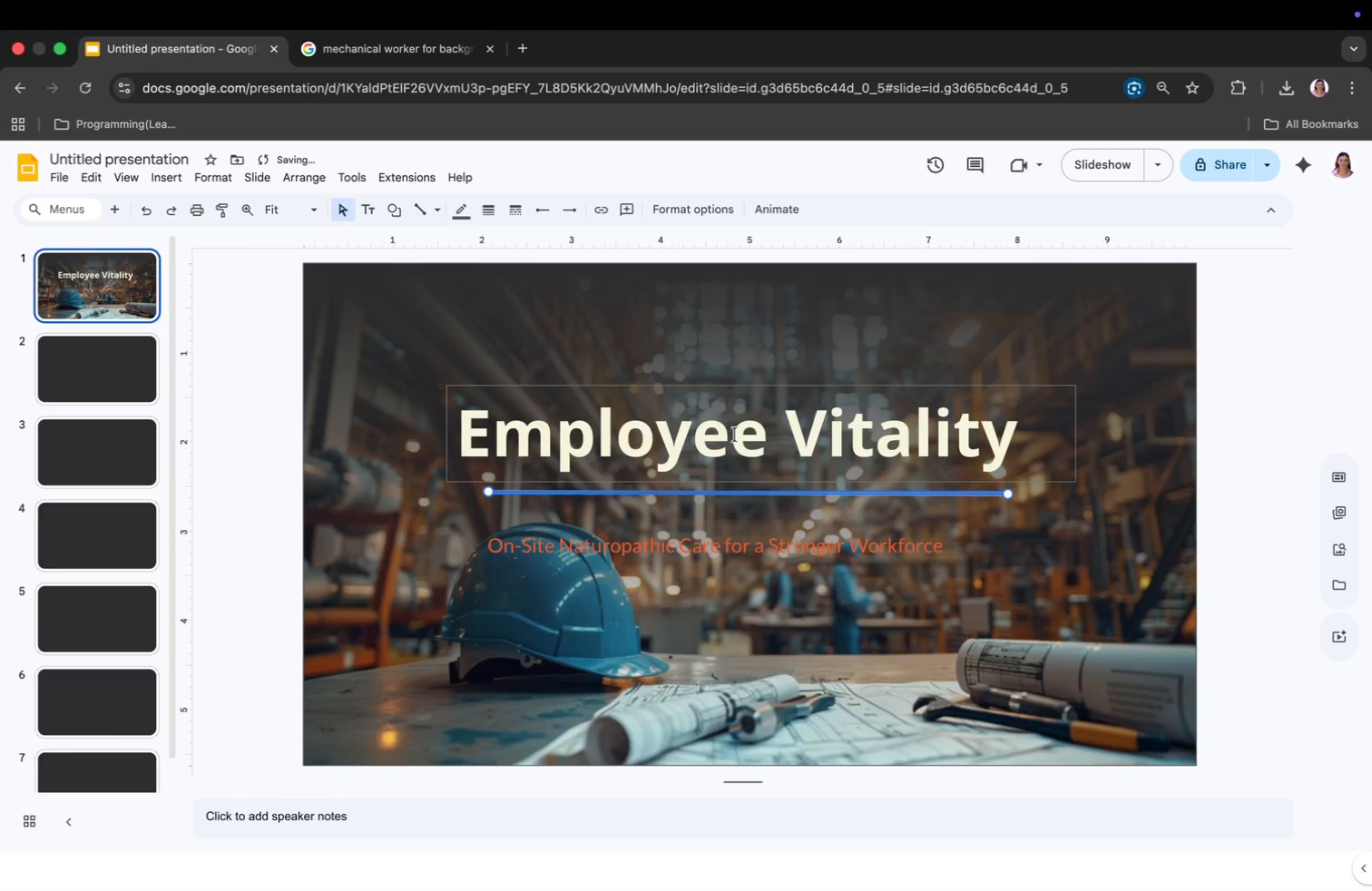 
left_click([733, 435])
 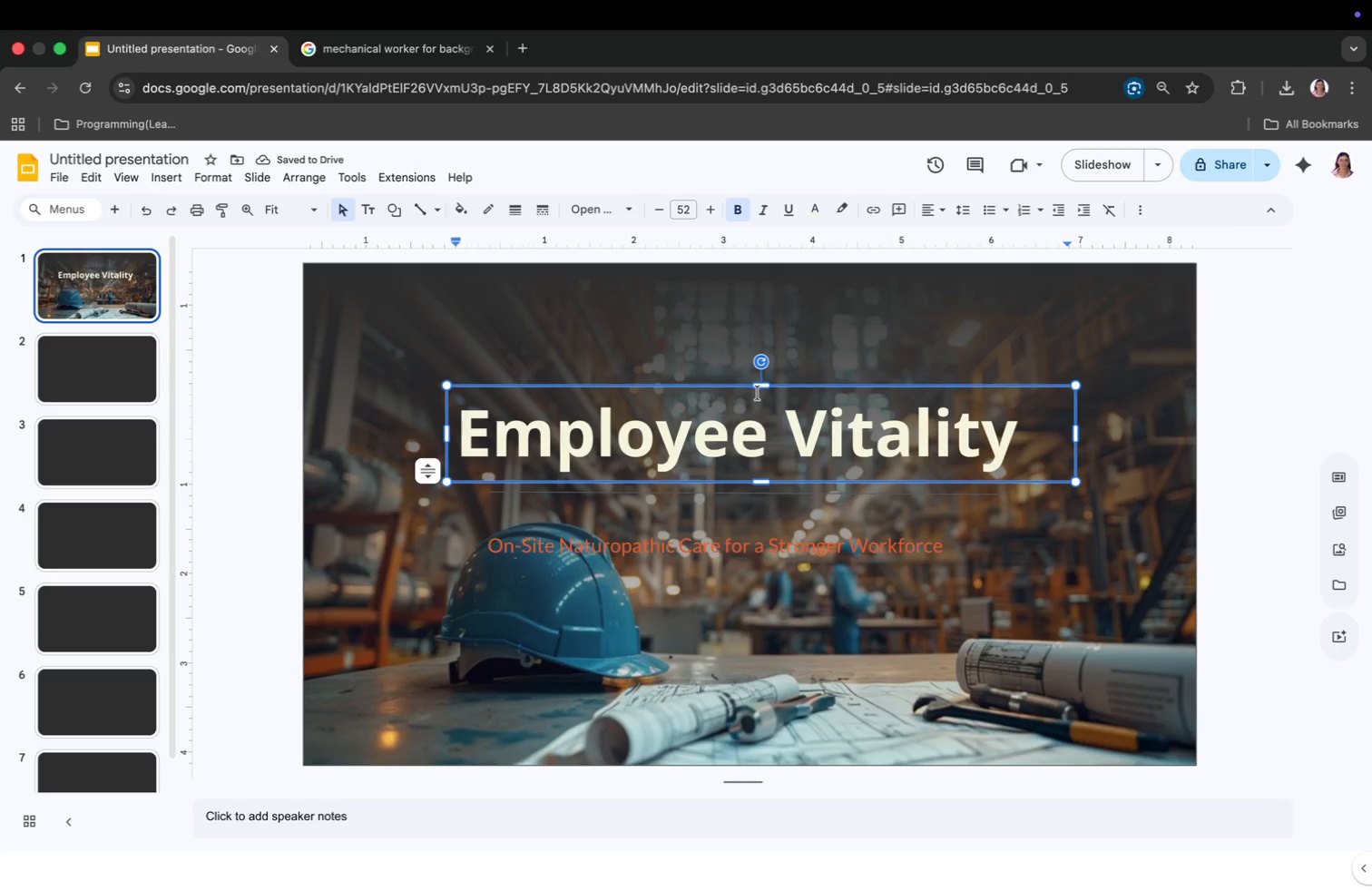 
left_click_drag(start_coordinate=[759, 392], to_coordinate=[769, 392])
 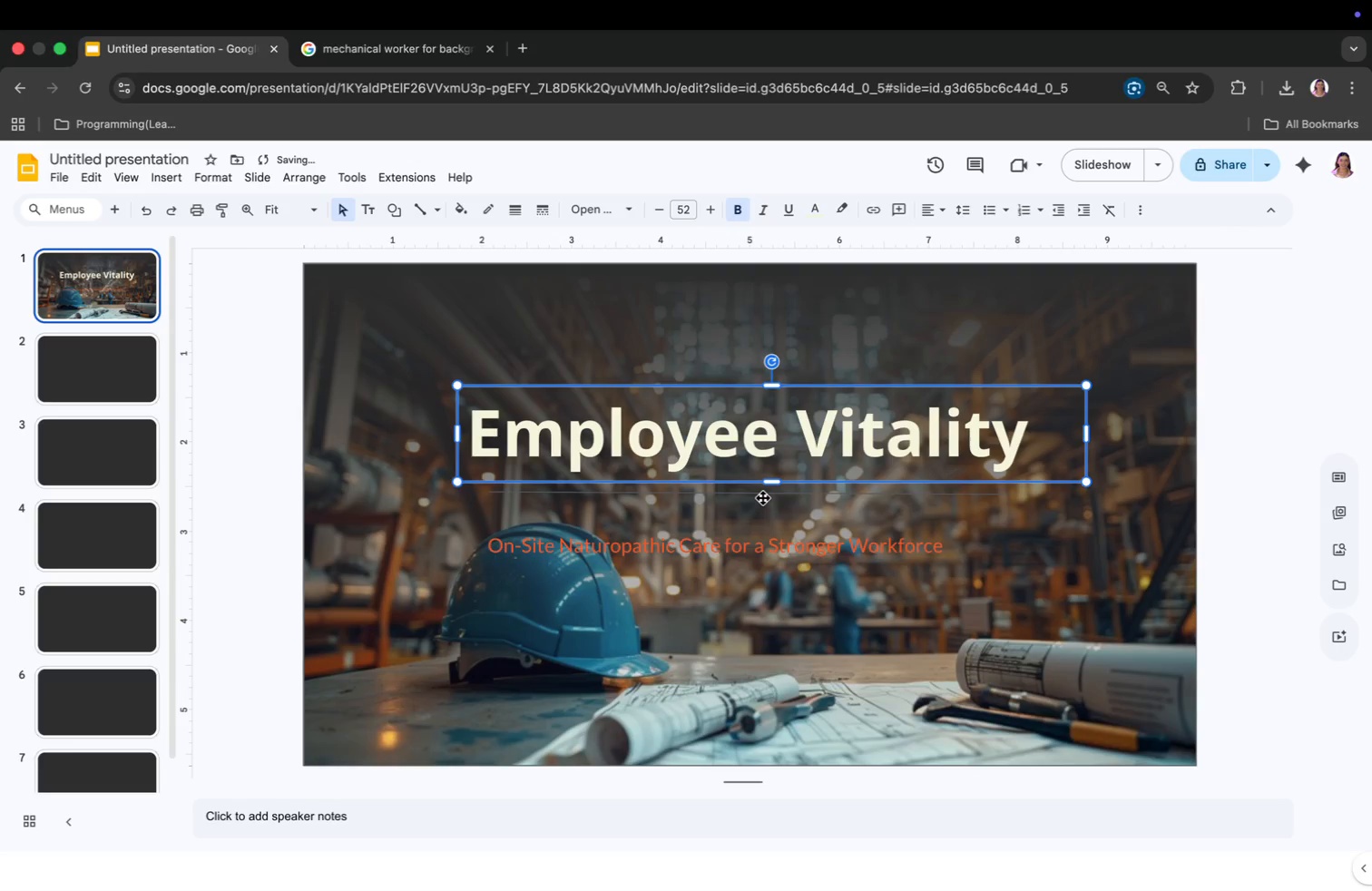 
left_click([763, 494])
 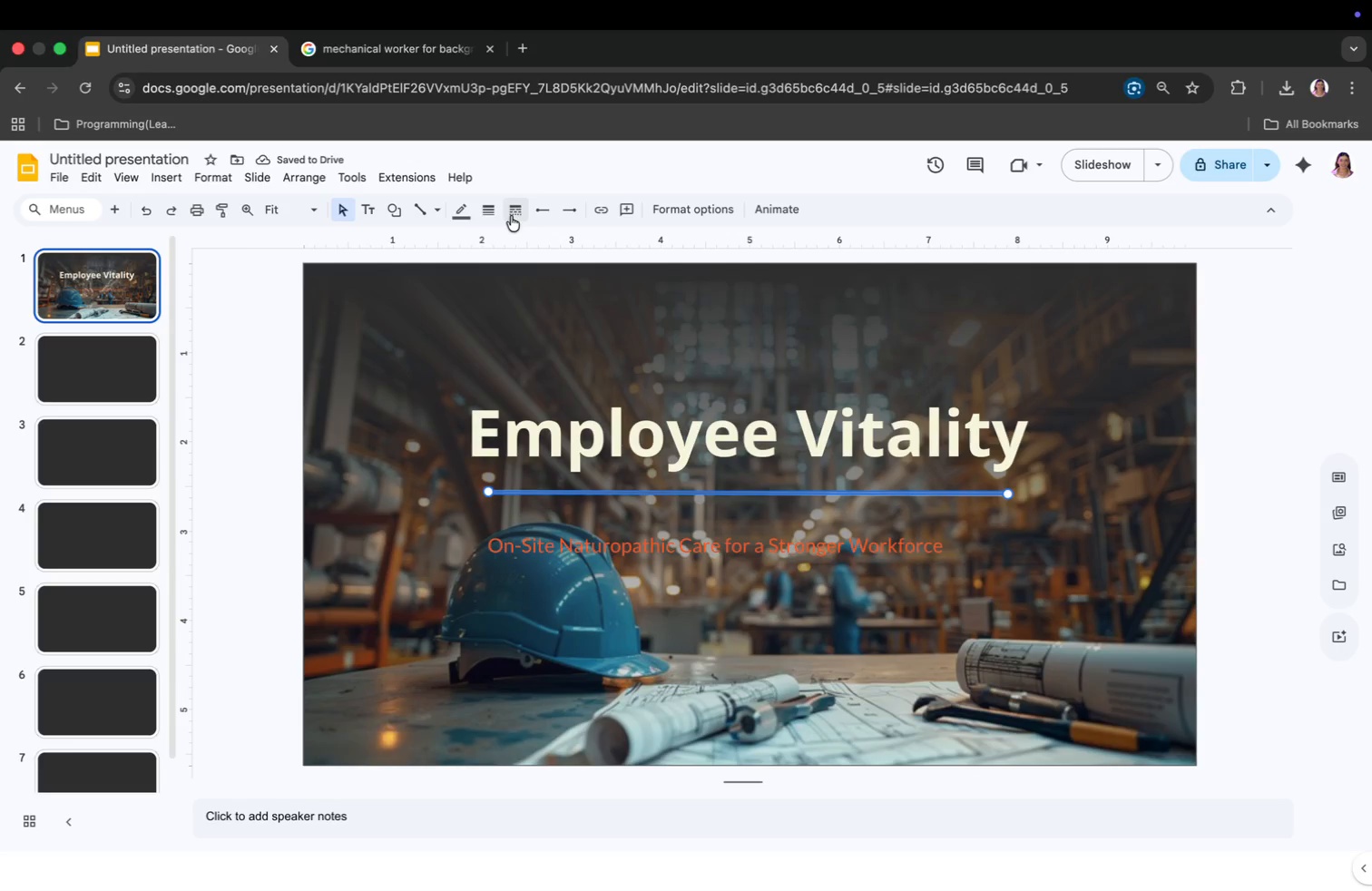 
left_click([458, 213])
 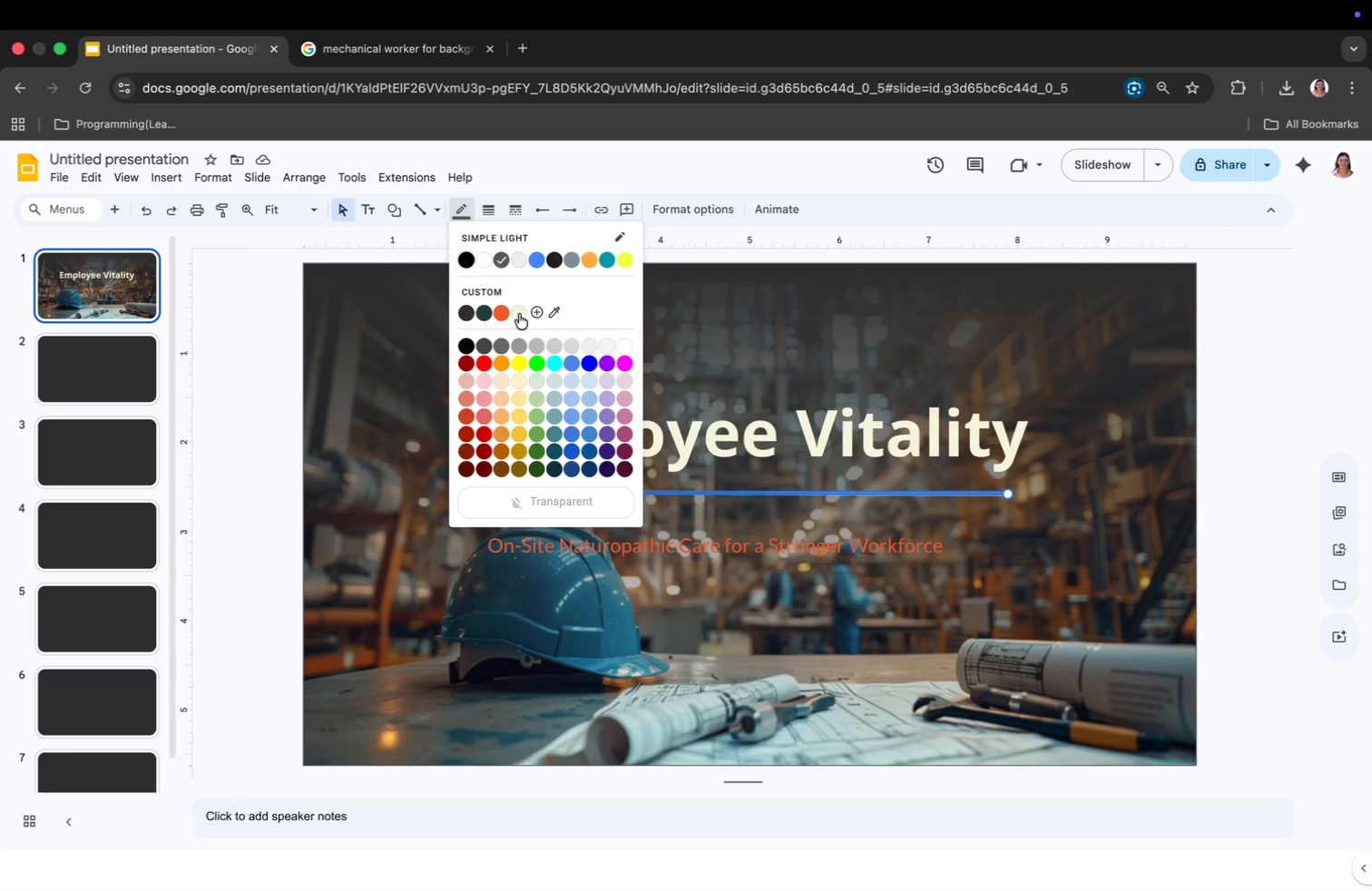 
left_click([490, 312])
 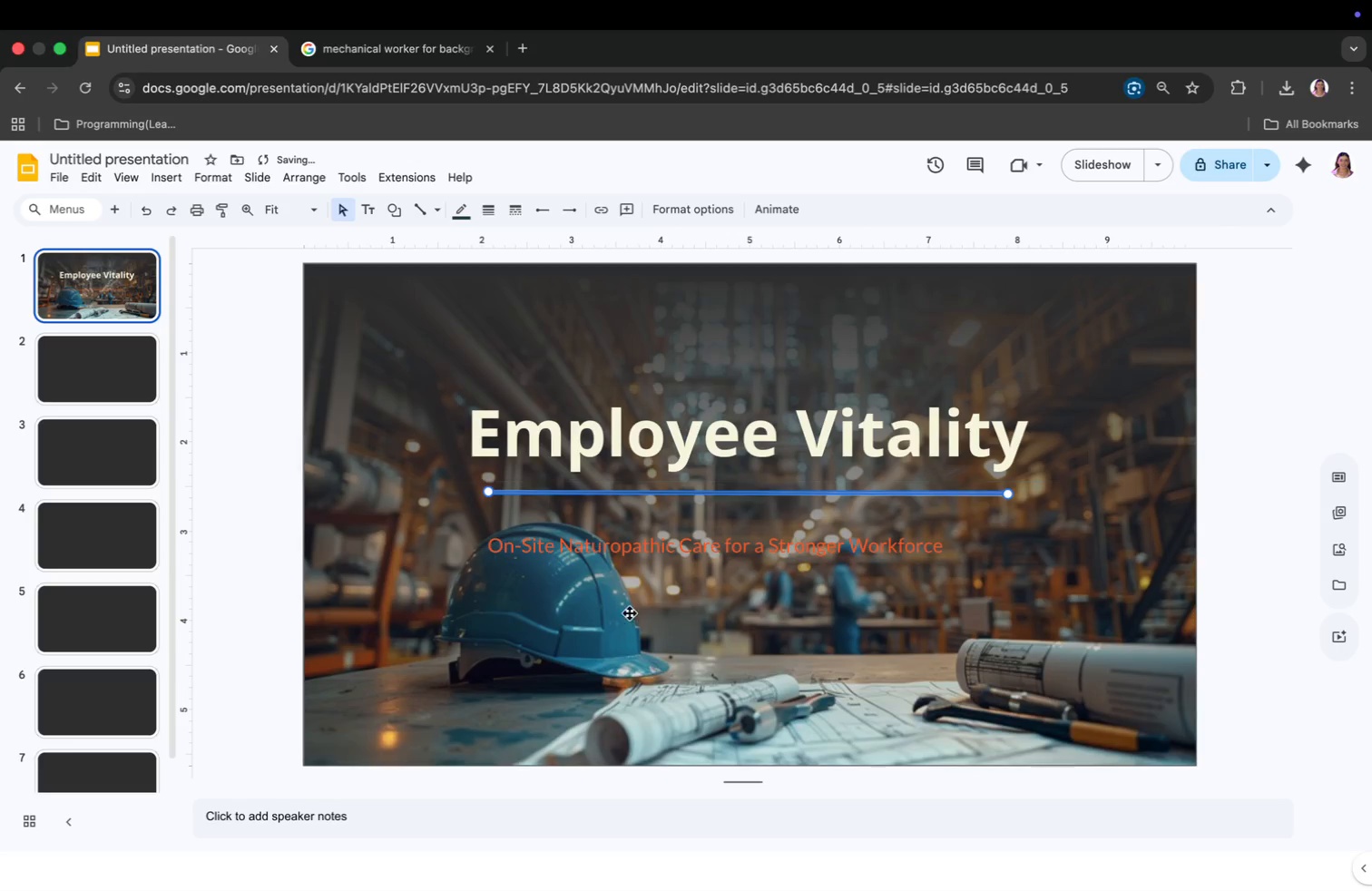 
left_click([632, 620])
 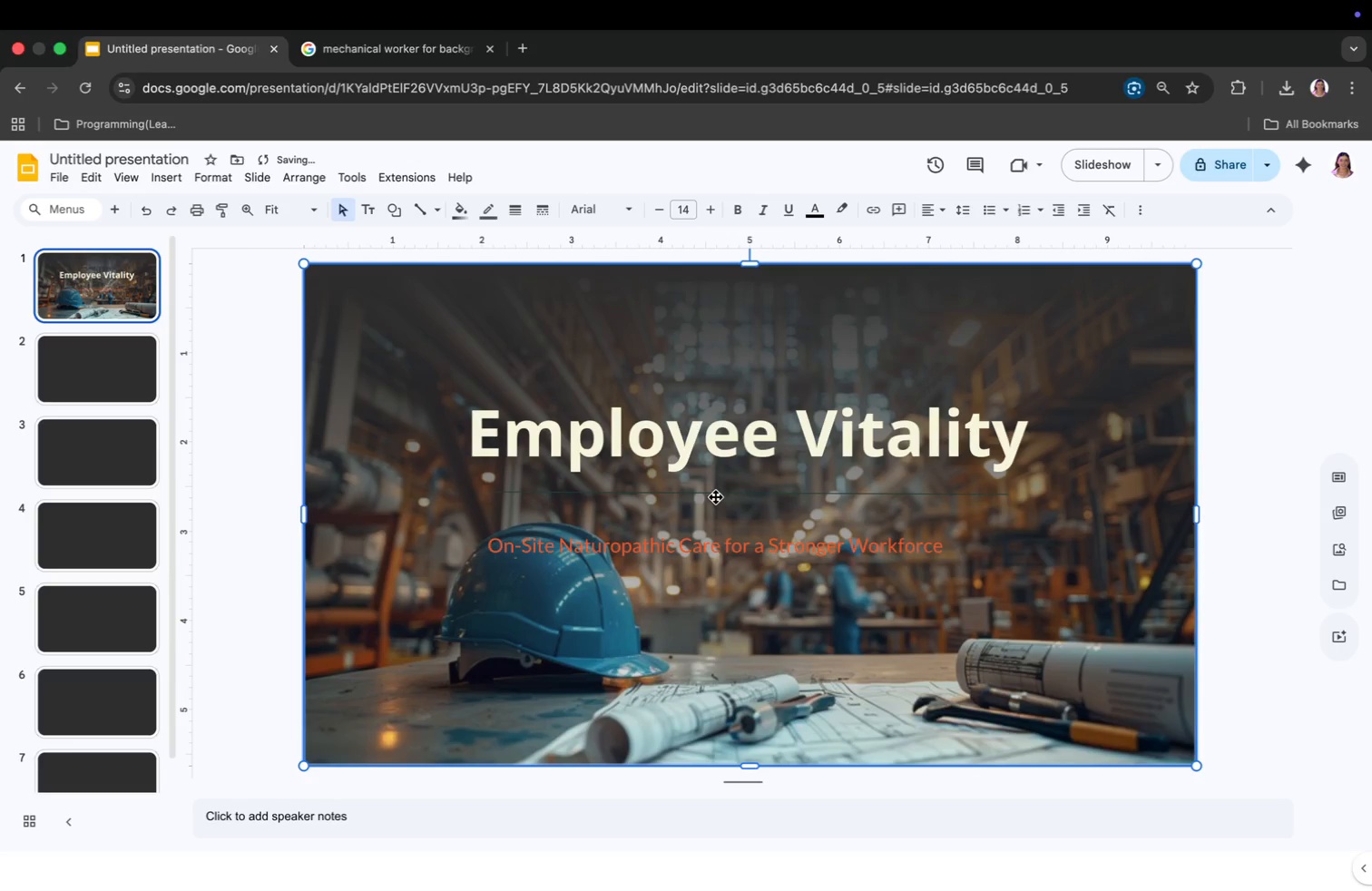 
left_click([715, 495])
 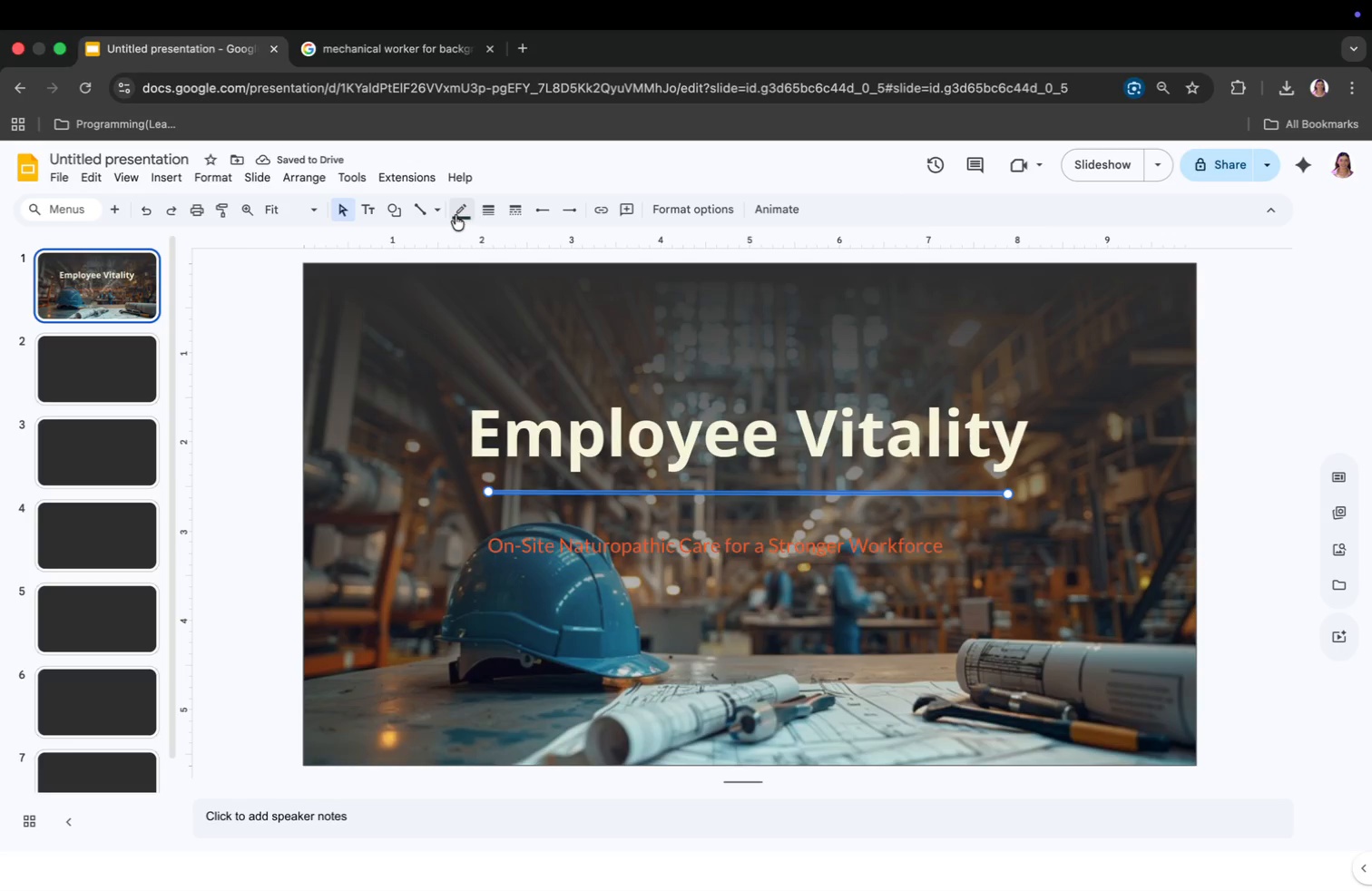 
left_click([456, 214])
 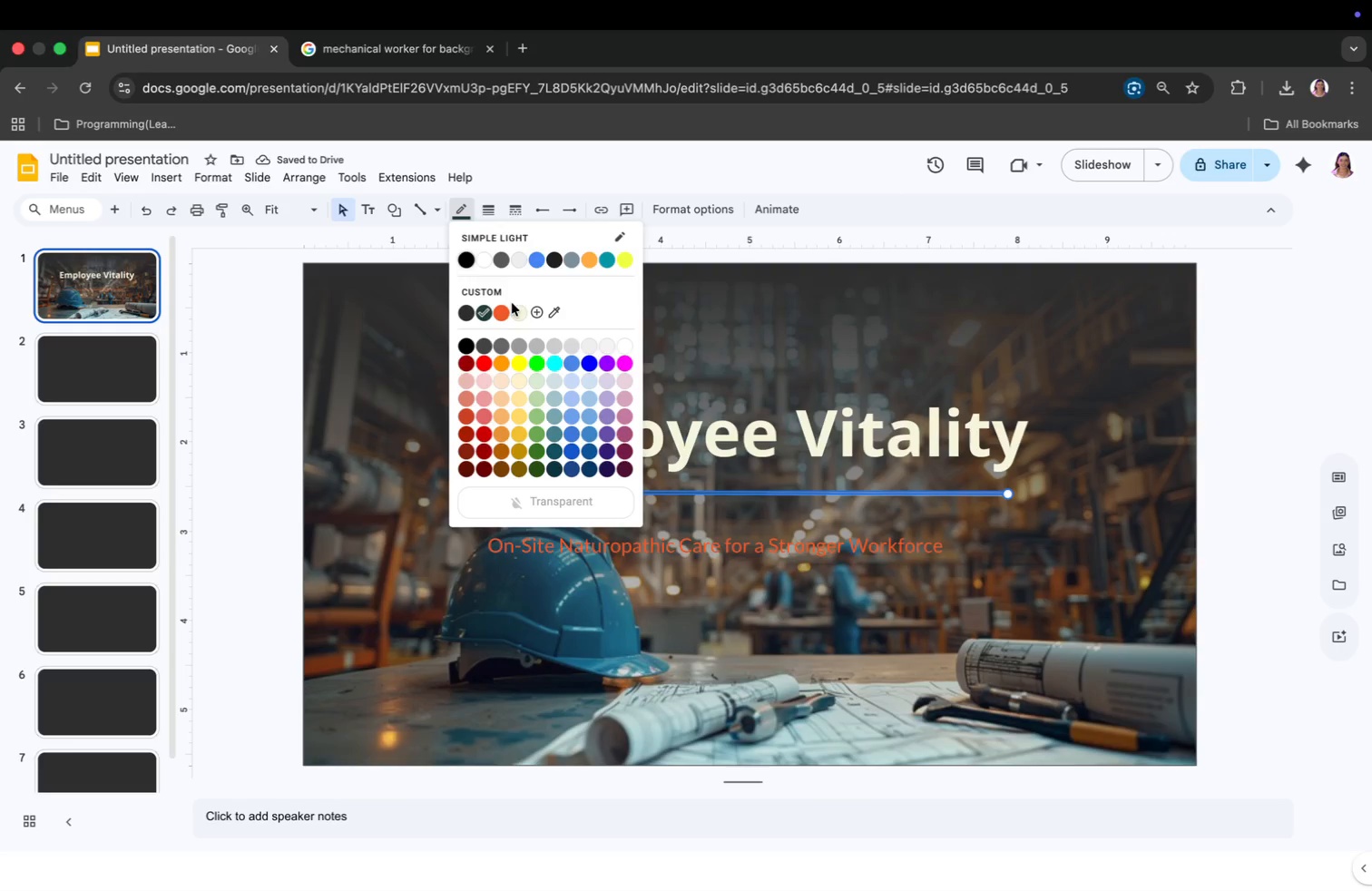 
left_click([517, 309])
 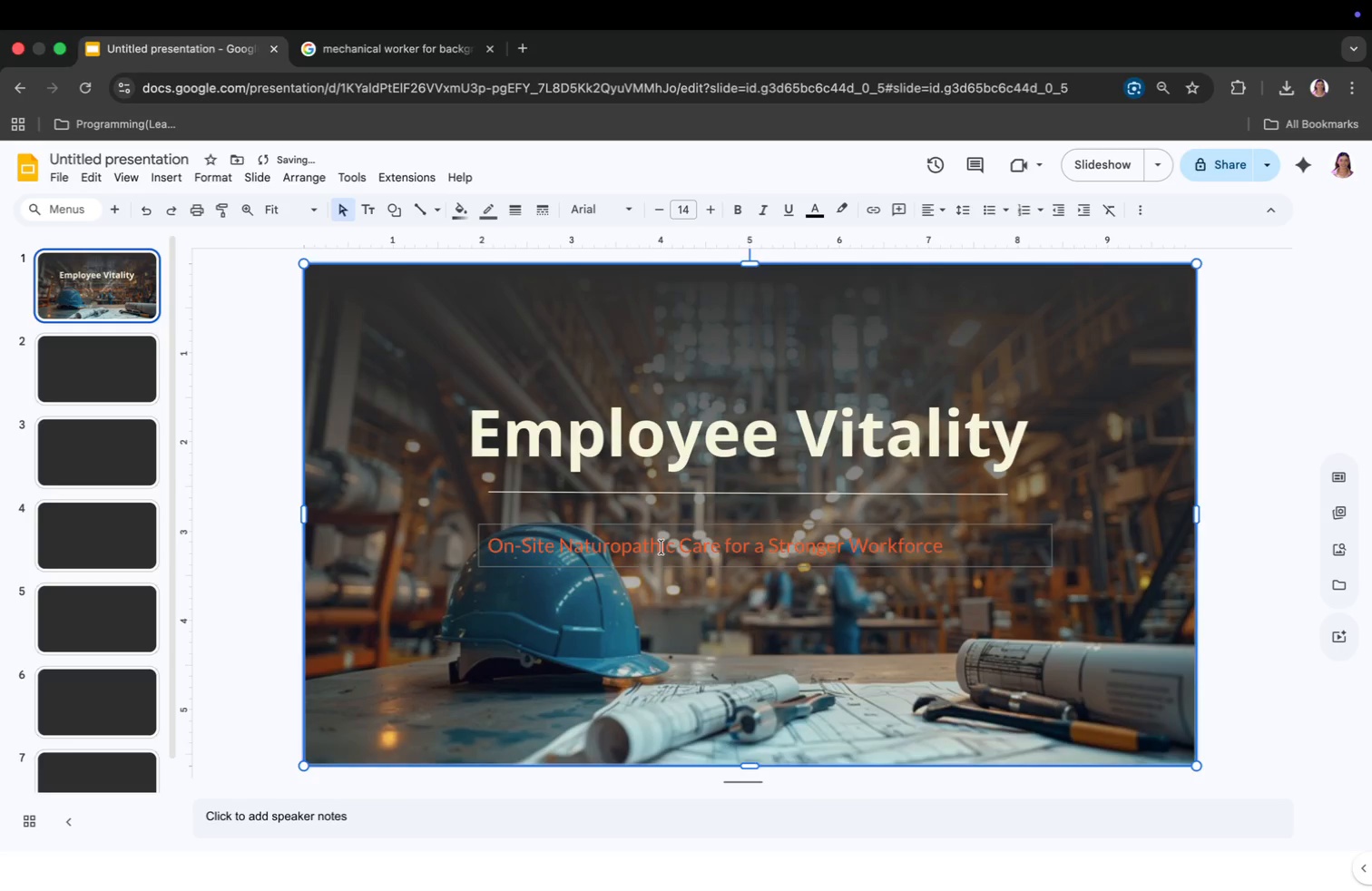 
double_click([662, 547])
 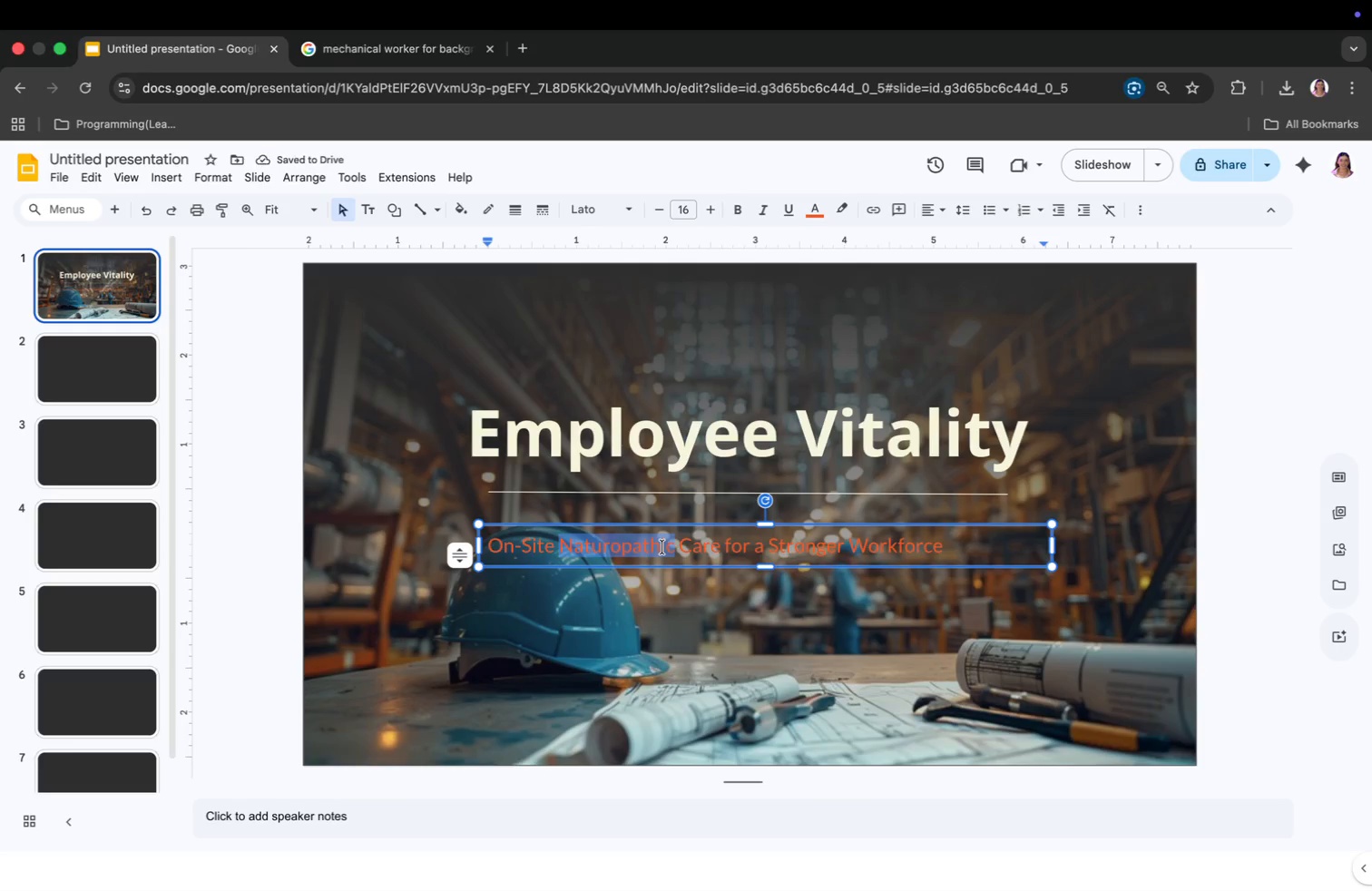 
left_click([669, 547])
 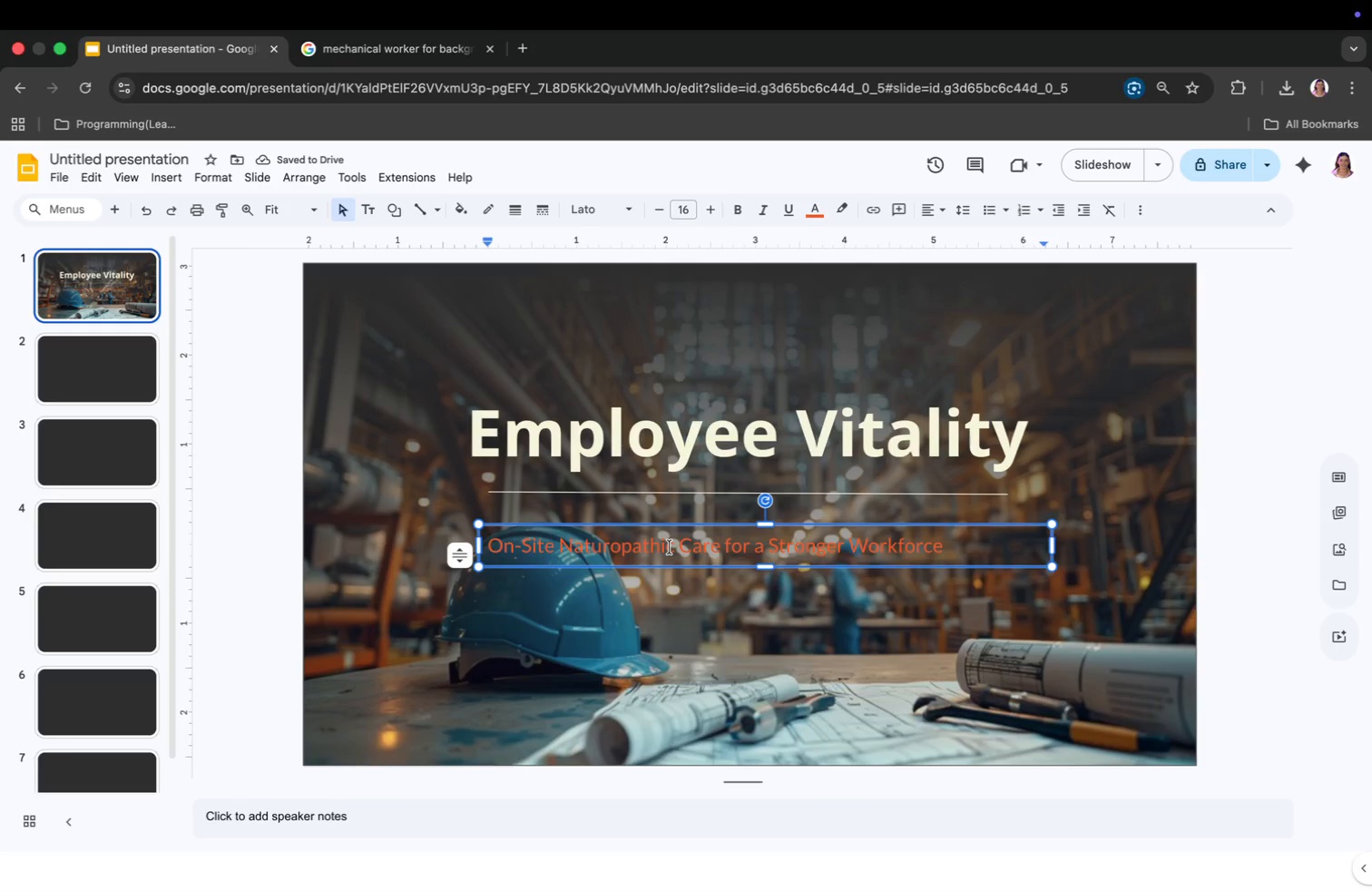 
right_click([670, 547])
 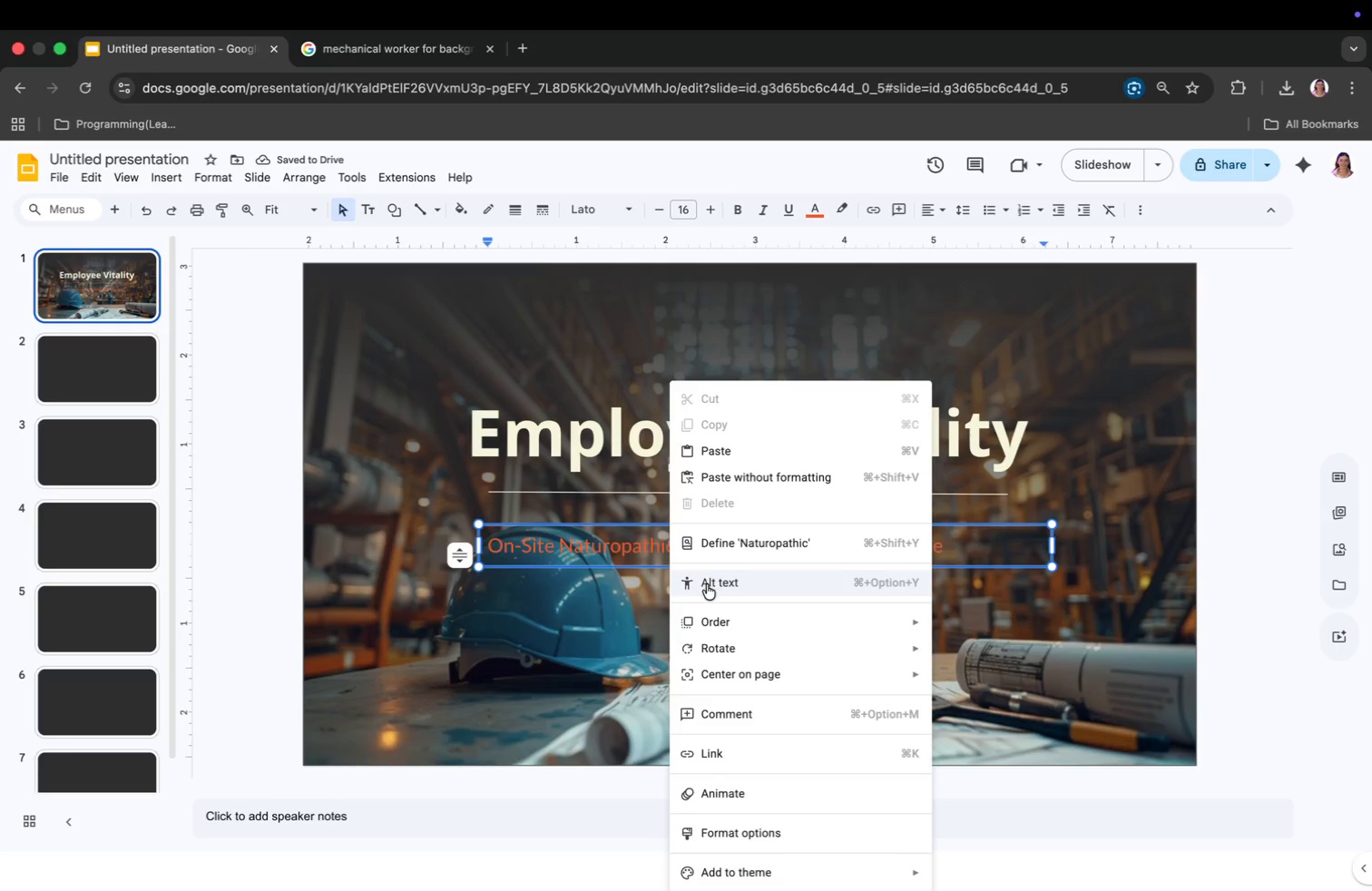 
left_click([707, 584])
 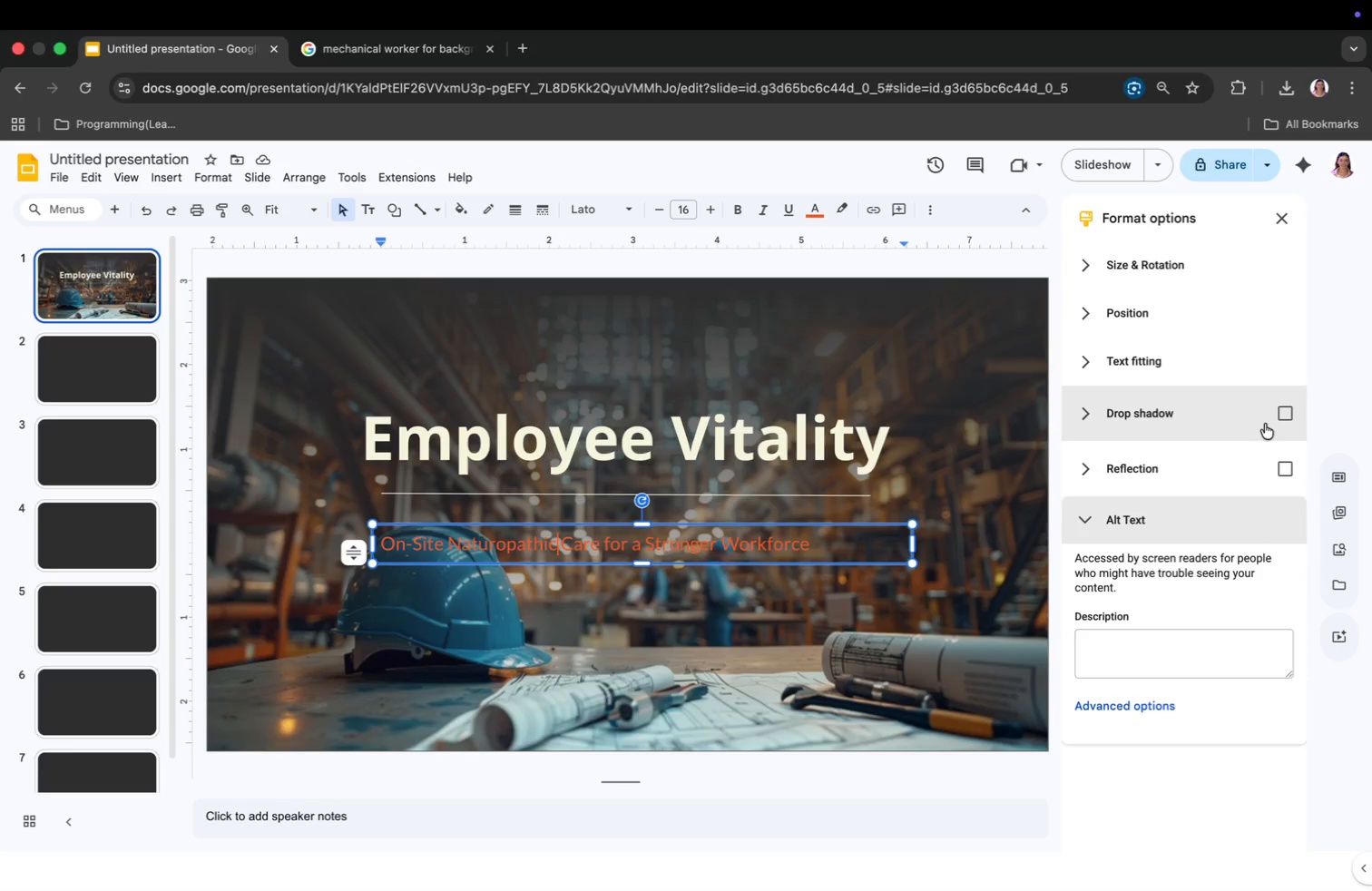 
left_click([1271, 417])
 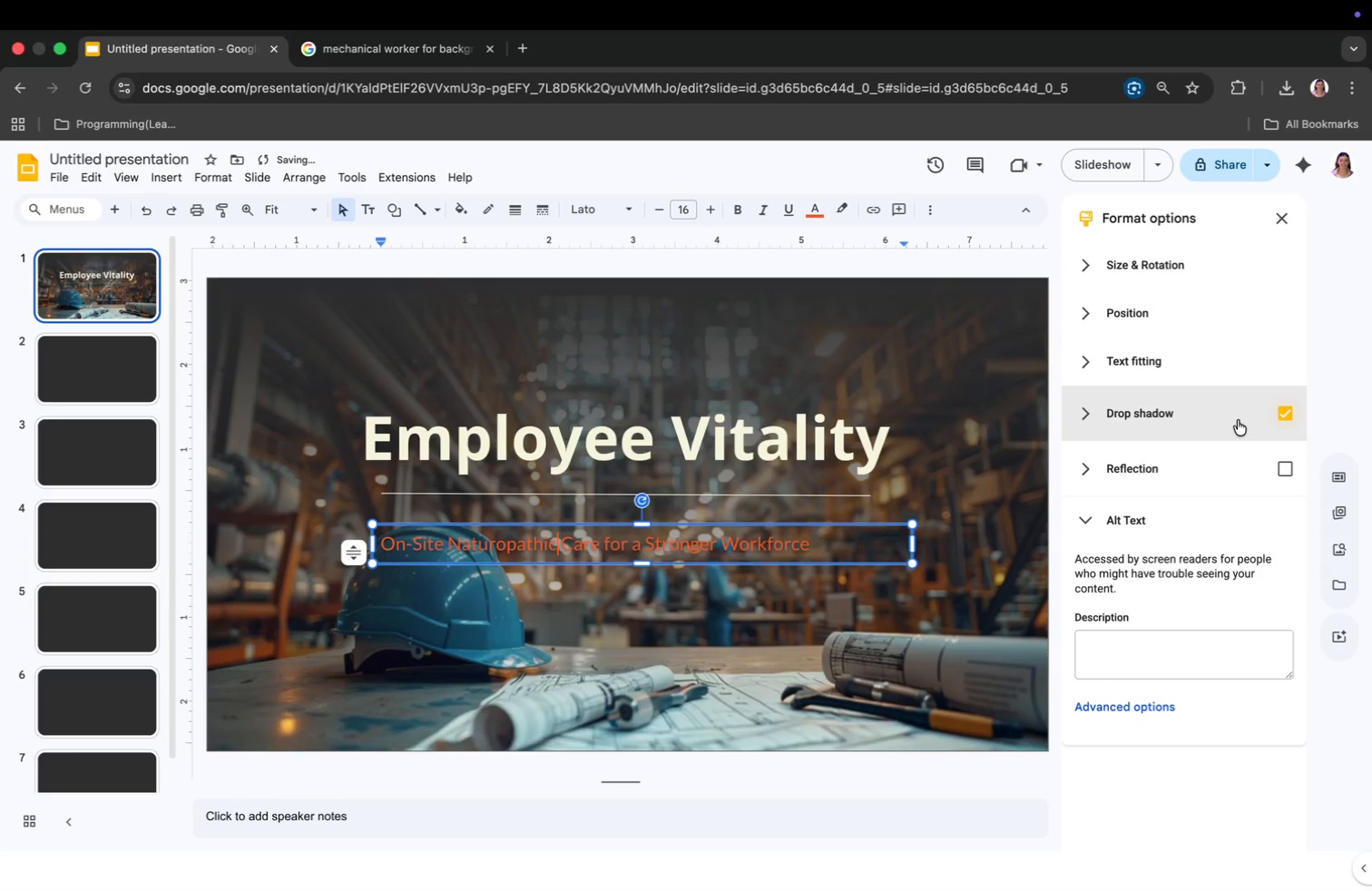 
left_click([1238, 420])
 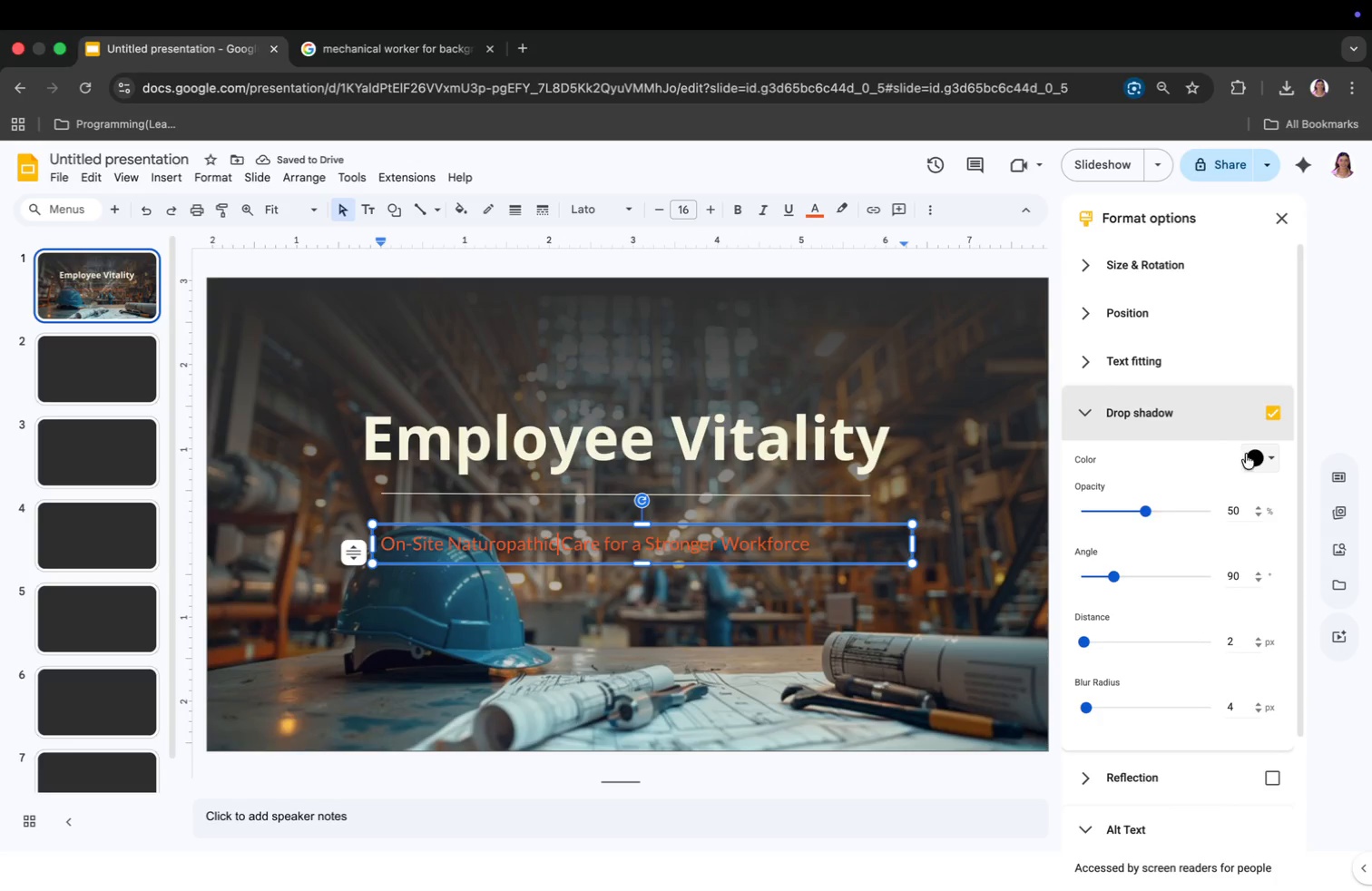 
left_click([1250, 457])
 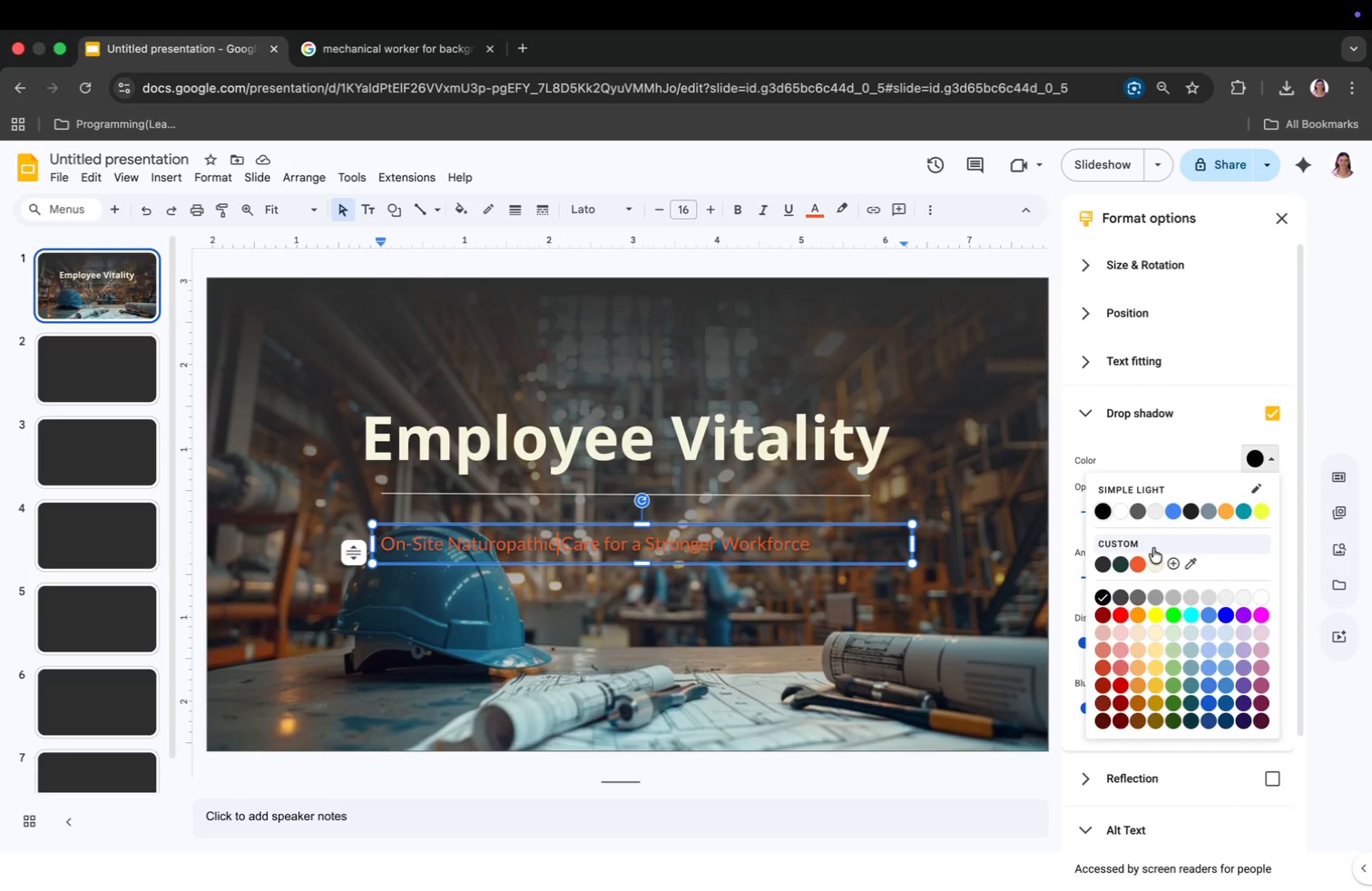 
left_click([1157, 563])
 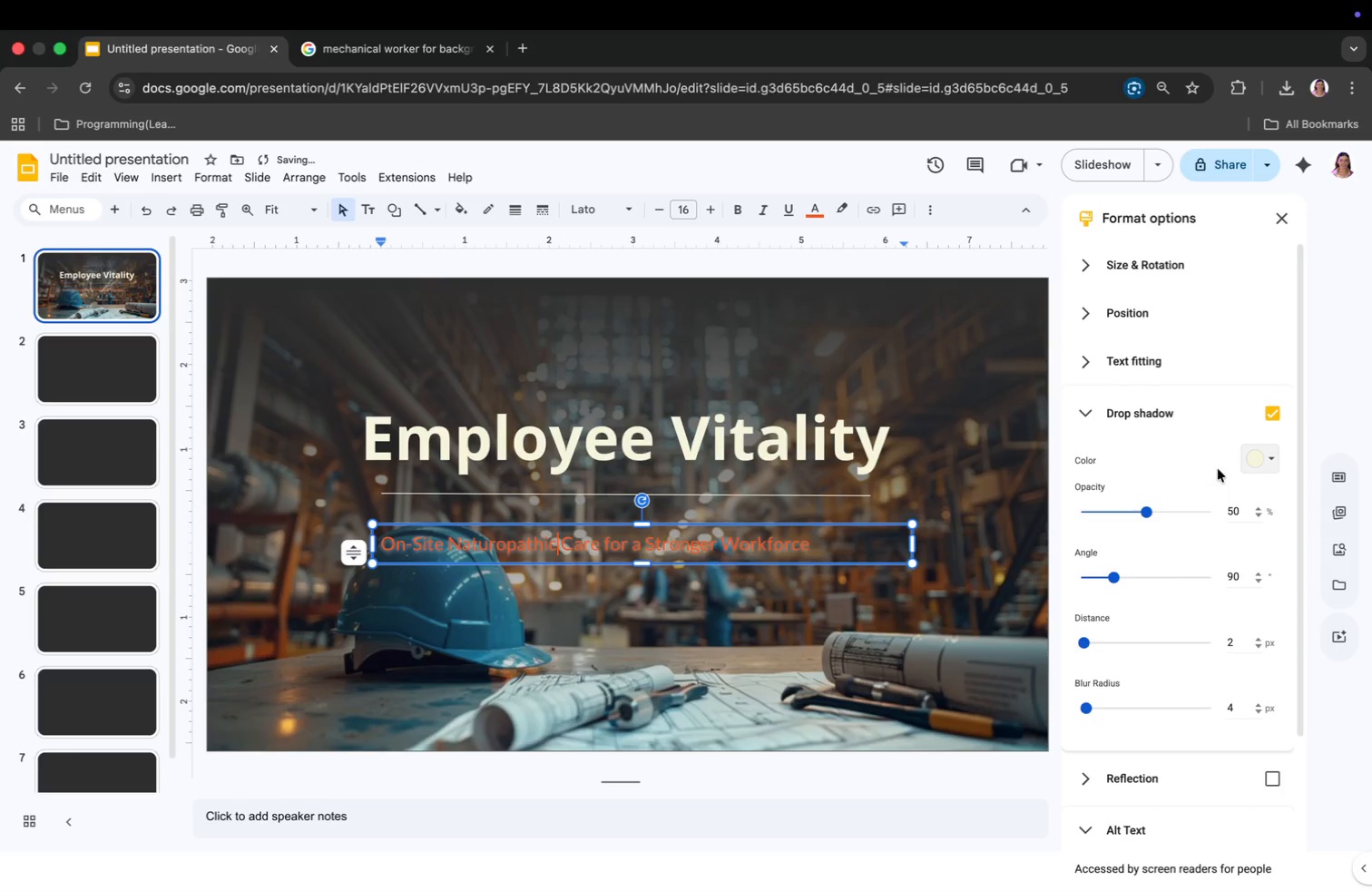 
left_click([1257, 455])
 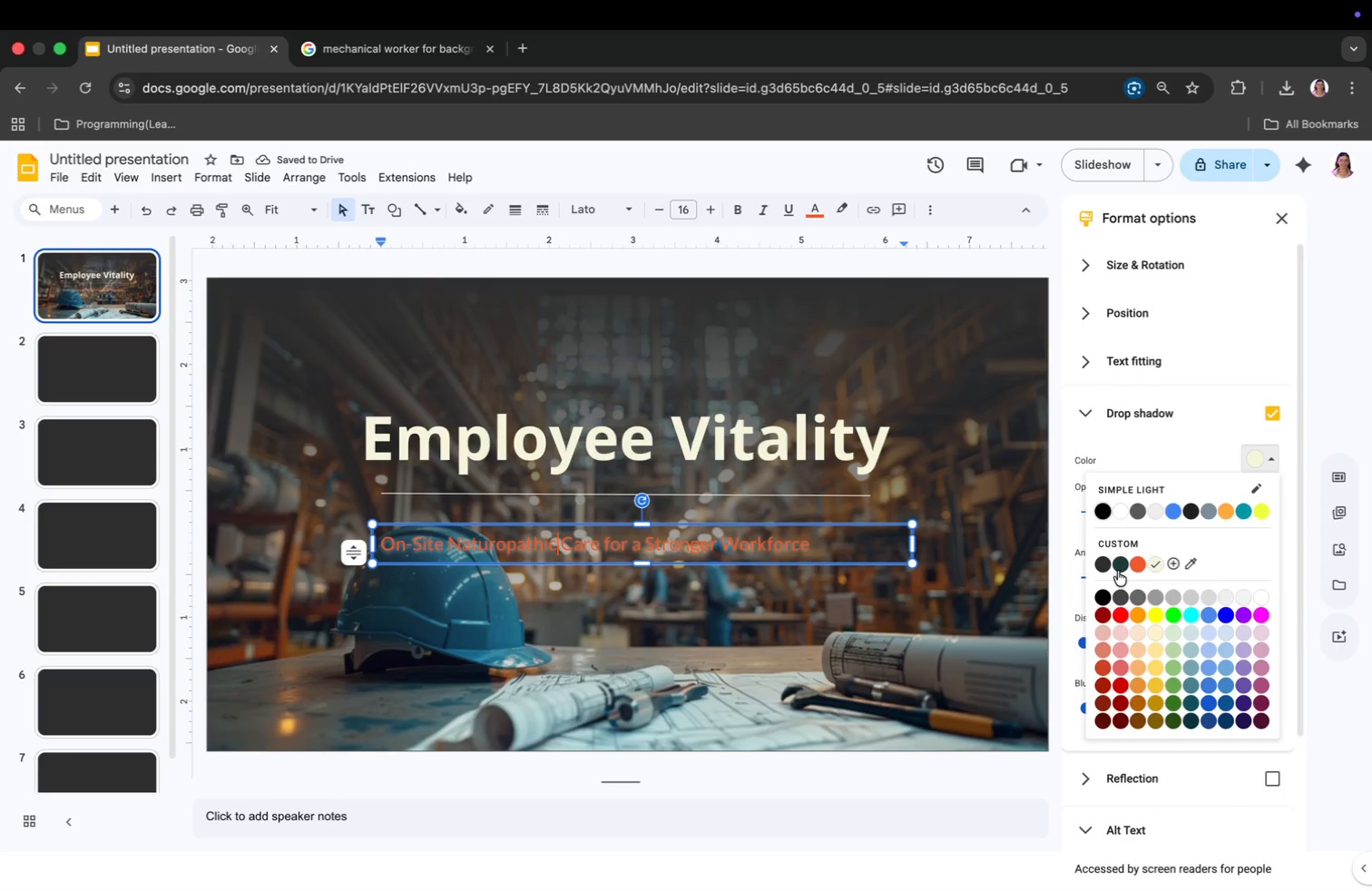 
left_click([1117, 560])
 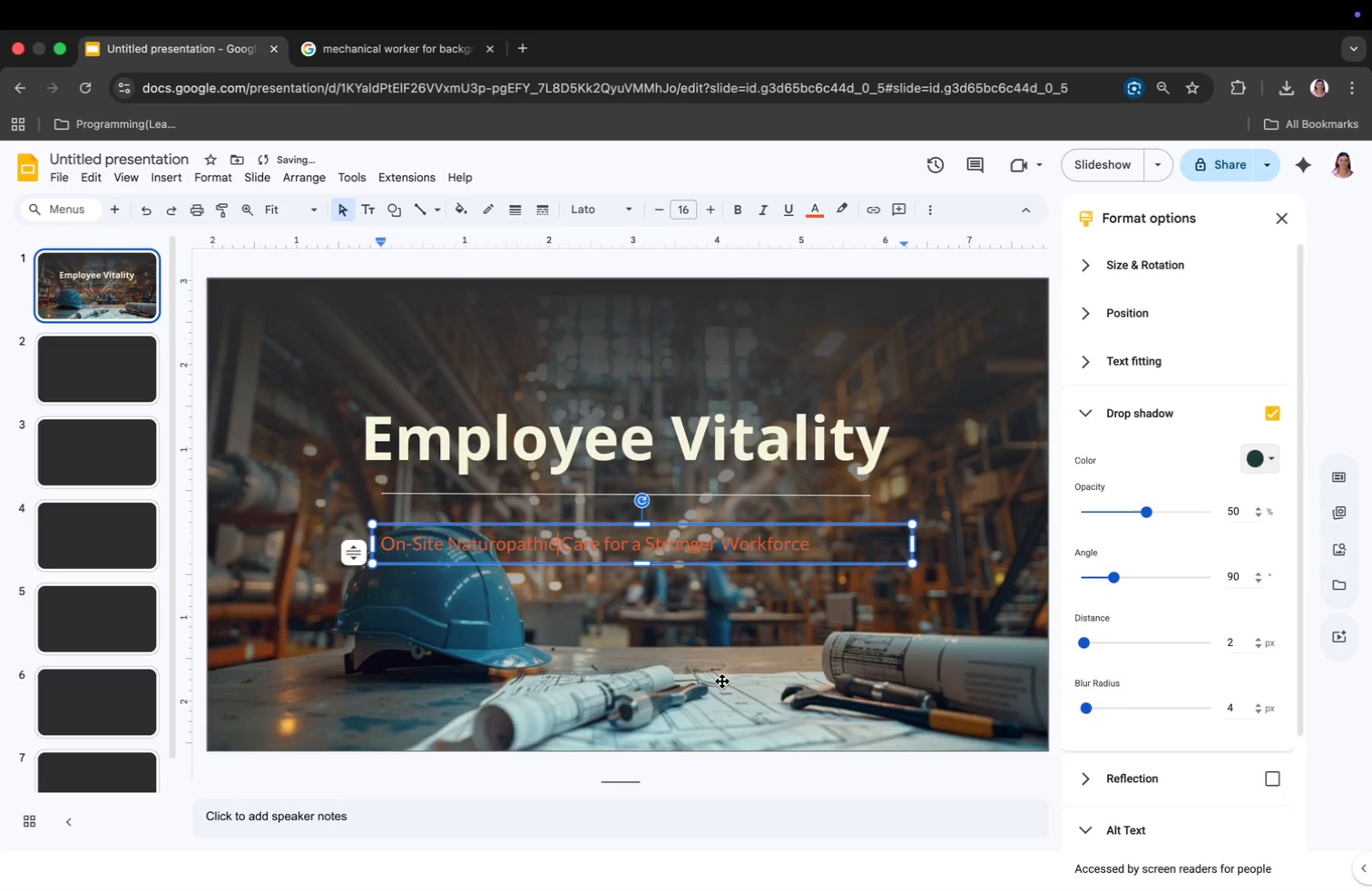 
left_click([683, 565])
 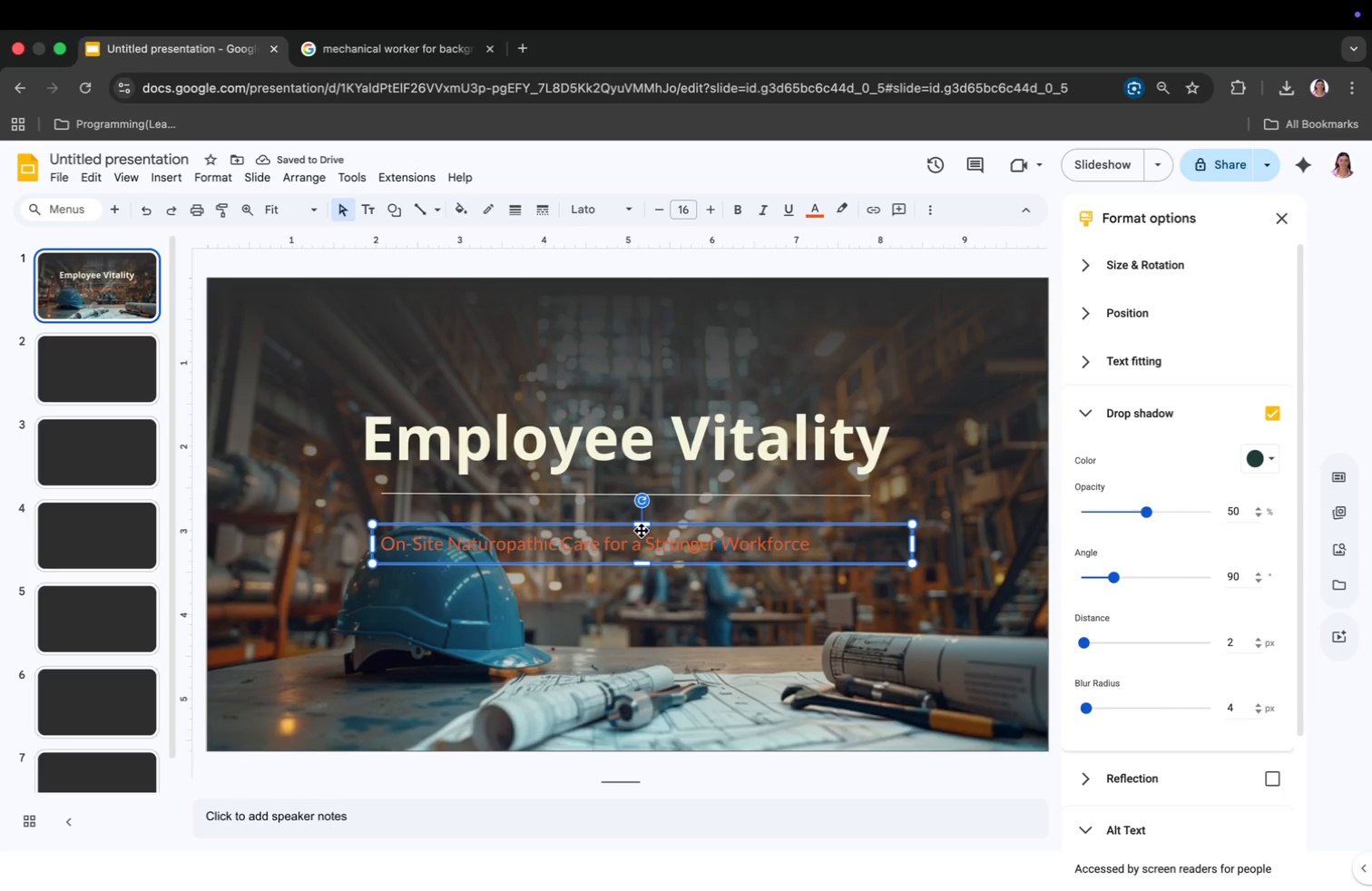 
left_click_drag(start_coordinate=[643, 527], to_coordinate=[652, 504])
 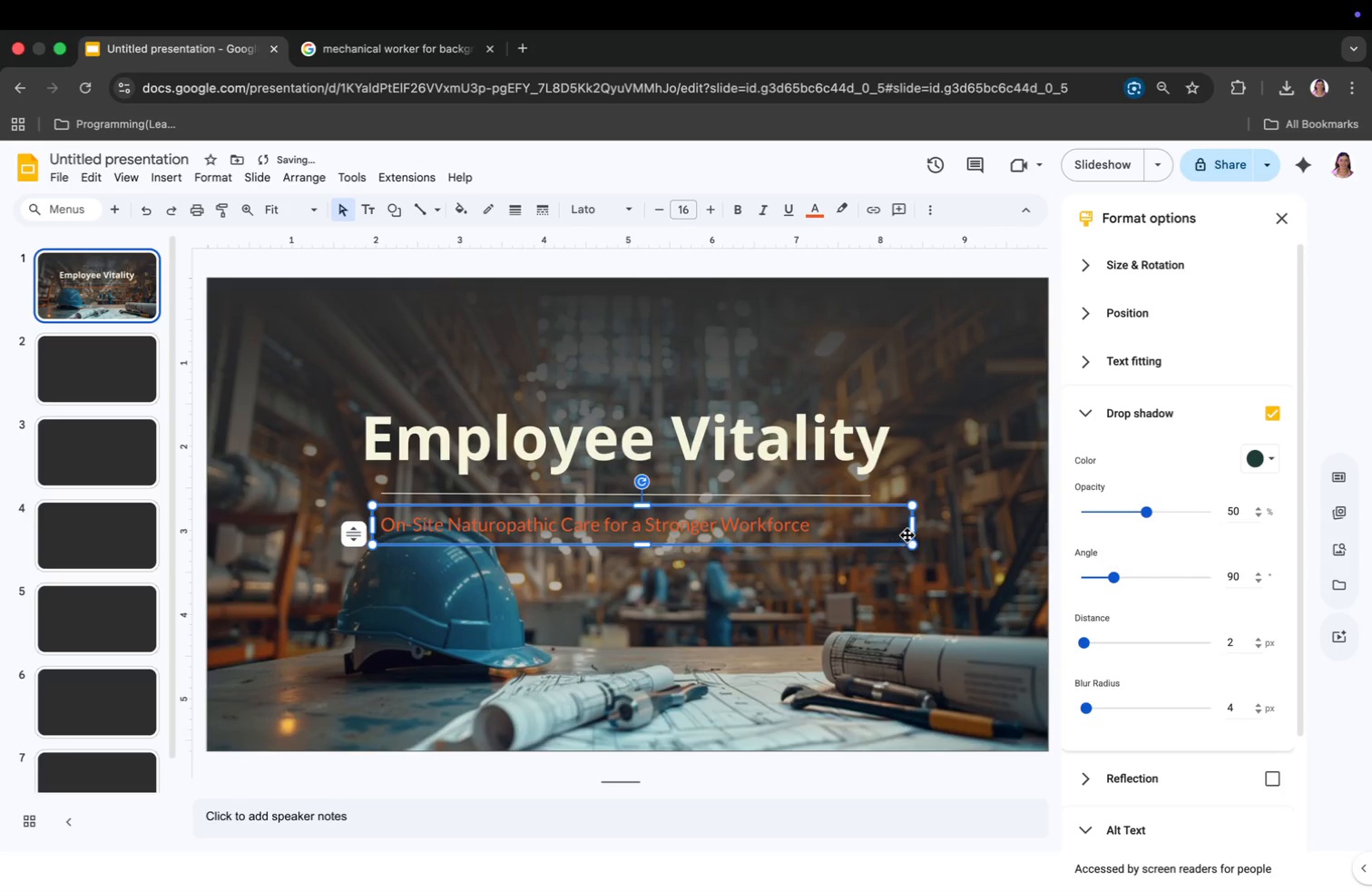 
left_click_drag(start_coordinate=[913, 526], to_coordinate=[845, 536])
 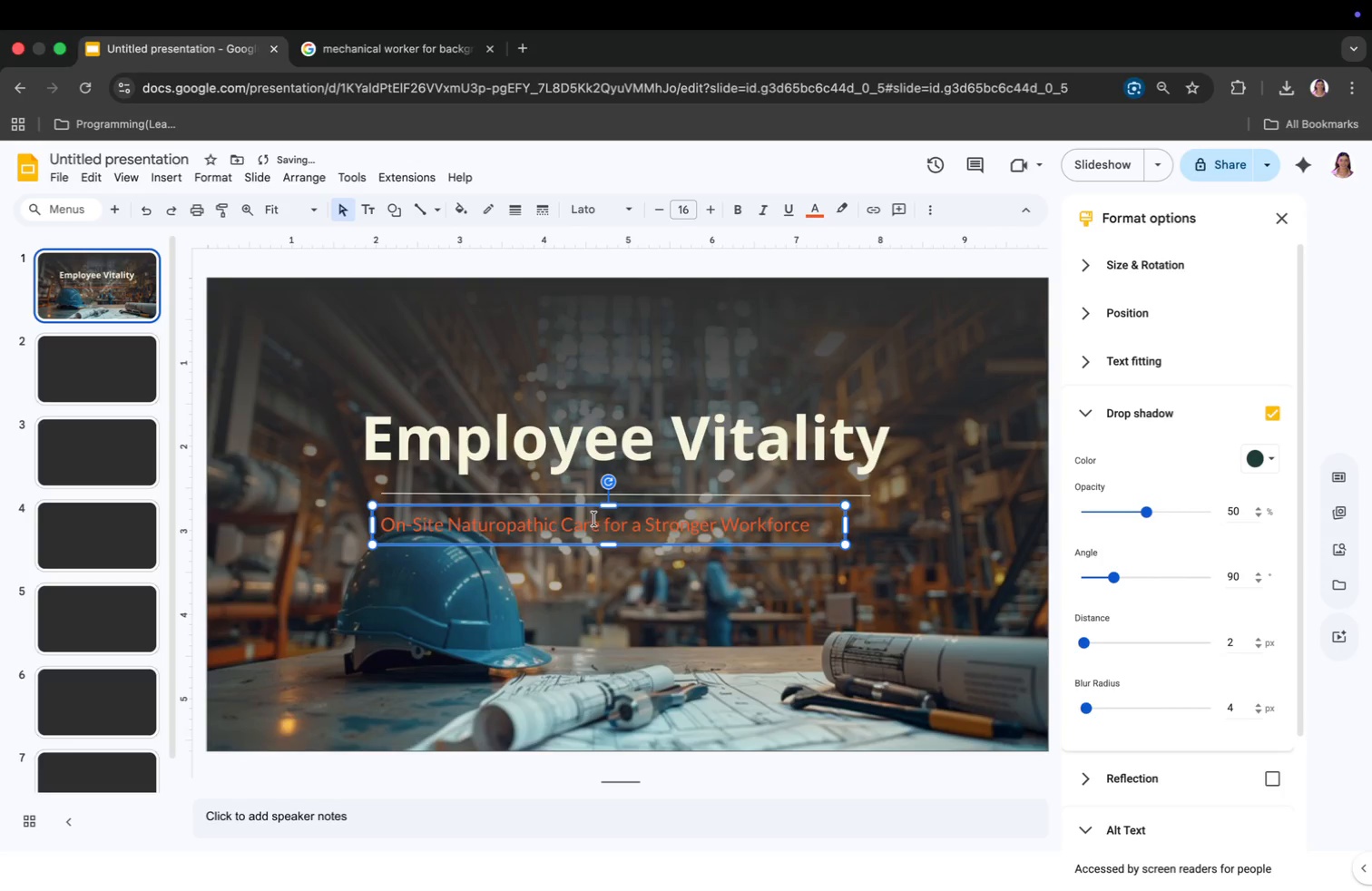 
left_click_drag(start_coordinate=[602, 511], to_coordinate=[617, 511])
 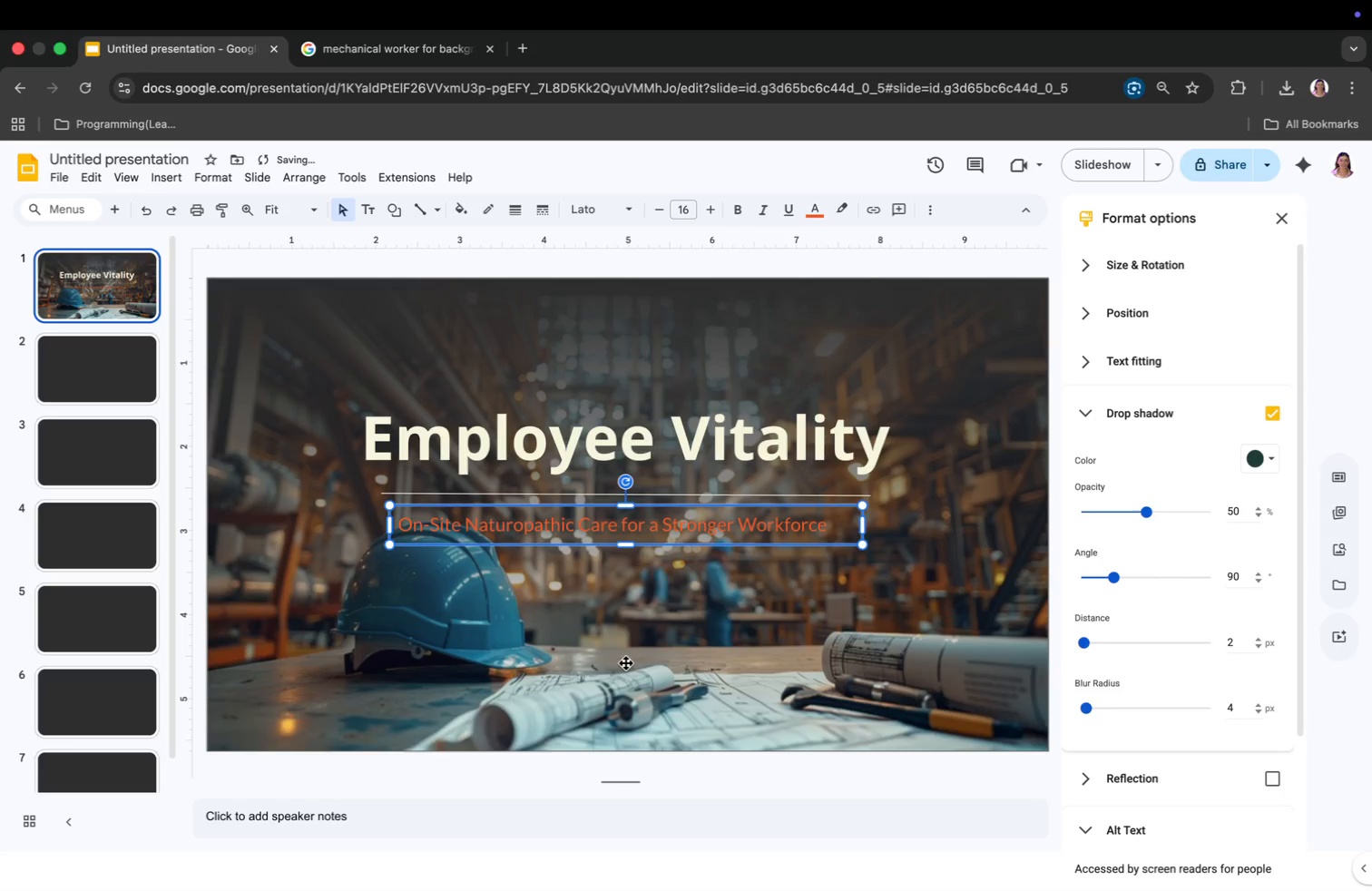 
left_click([625, 655])
 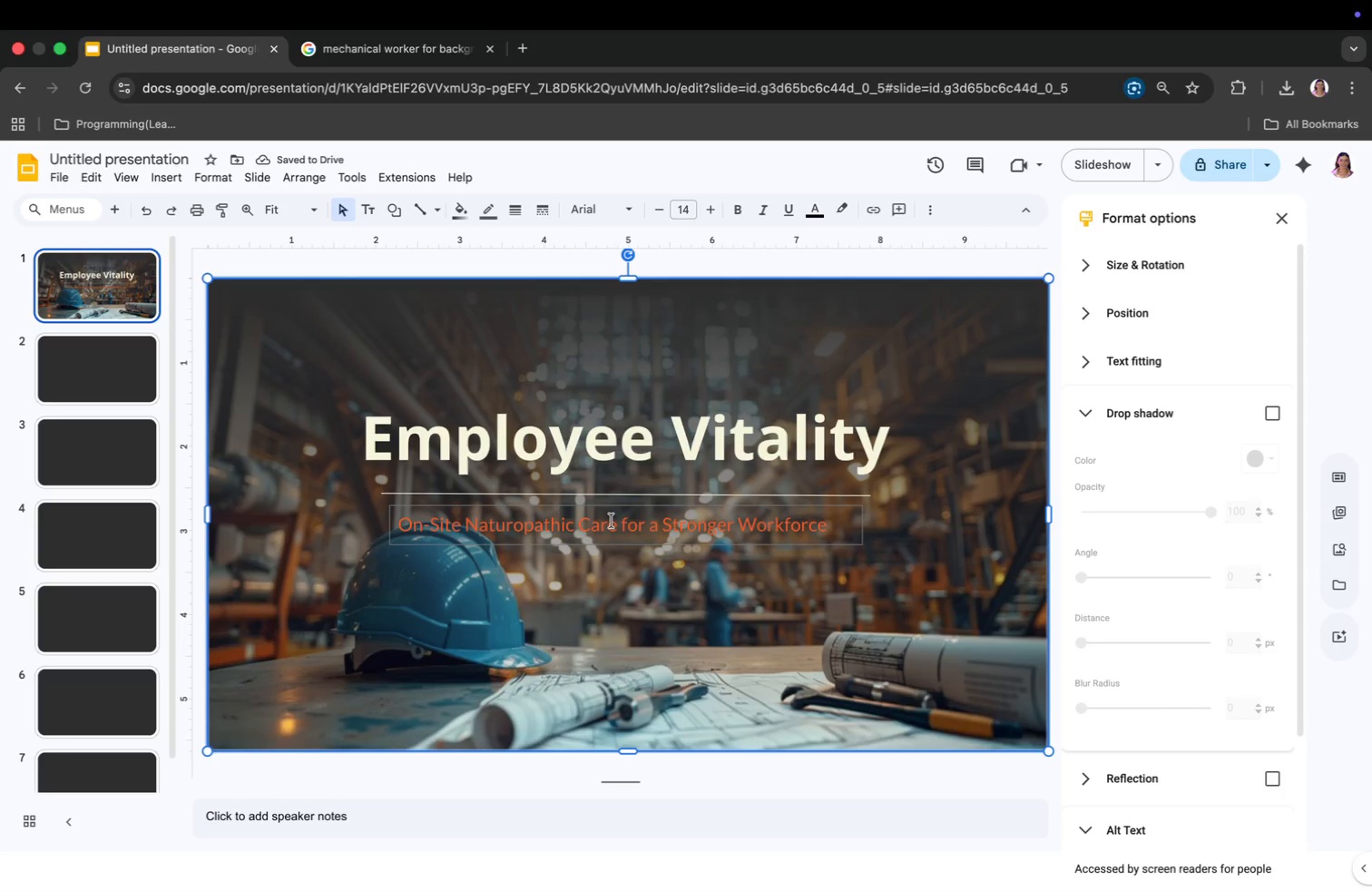 
left_click([609, 521])
 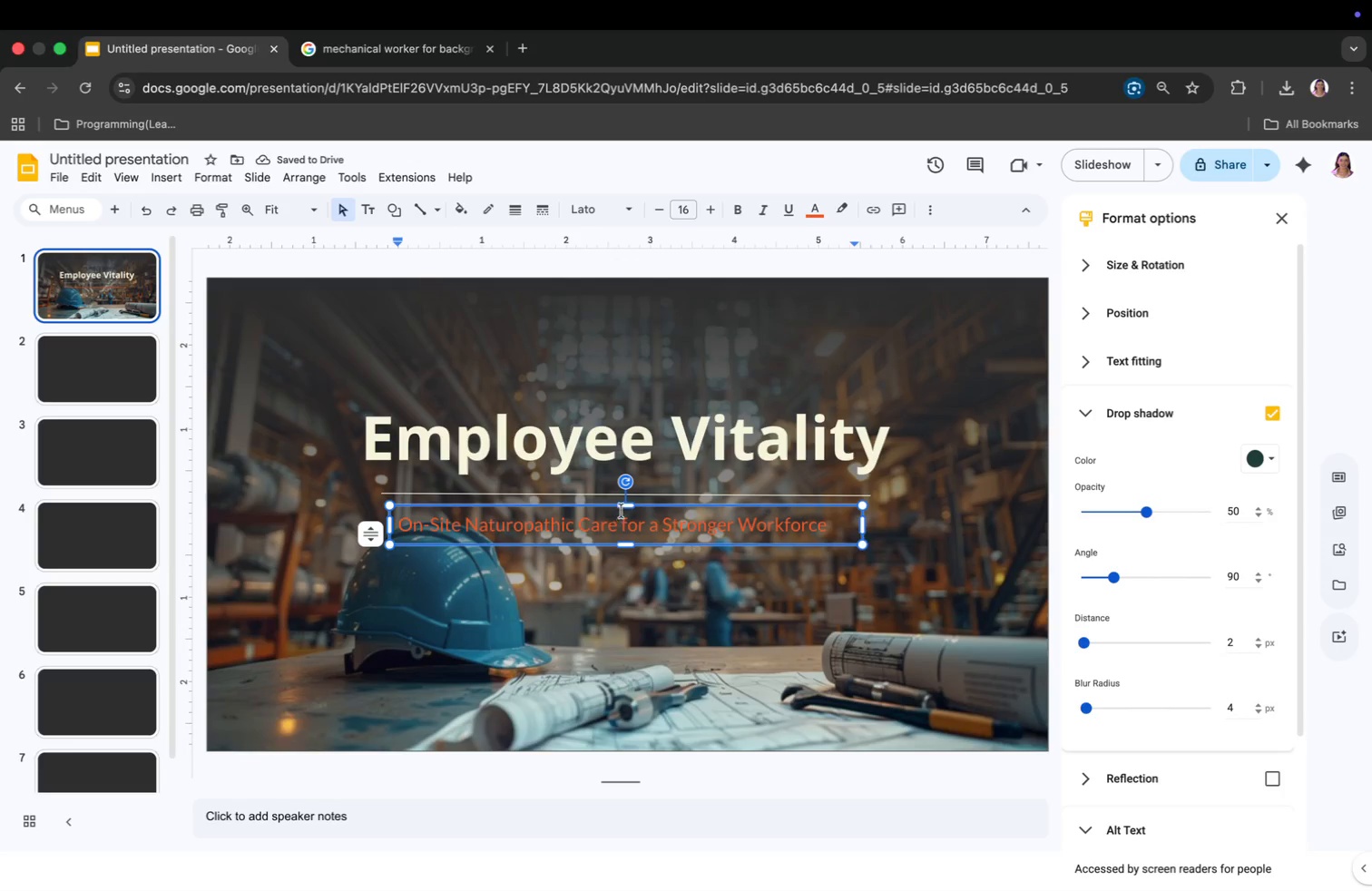 
left_click_drag(start_coordinate=[622, 508], to_coordinate=[638, 510])
 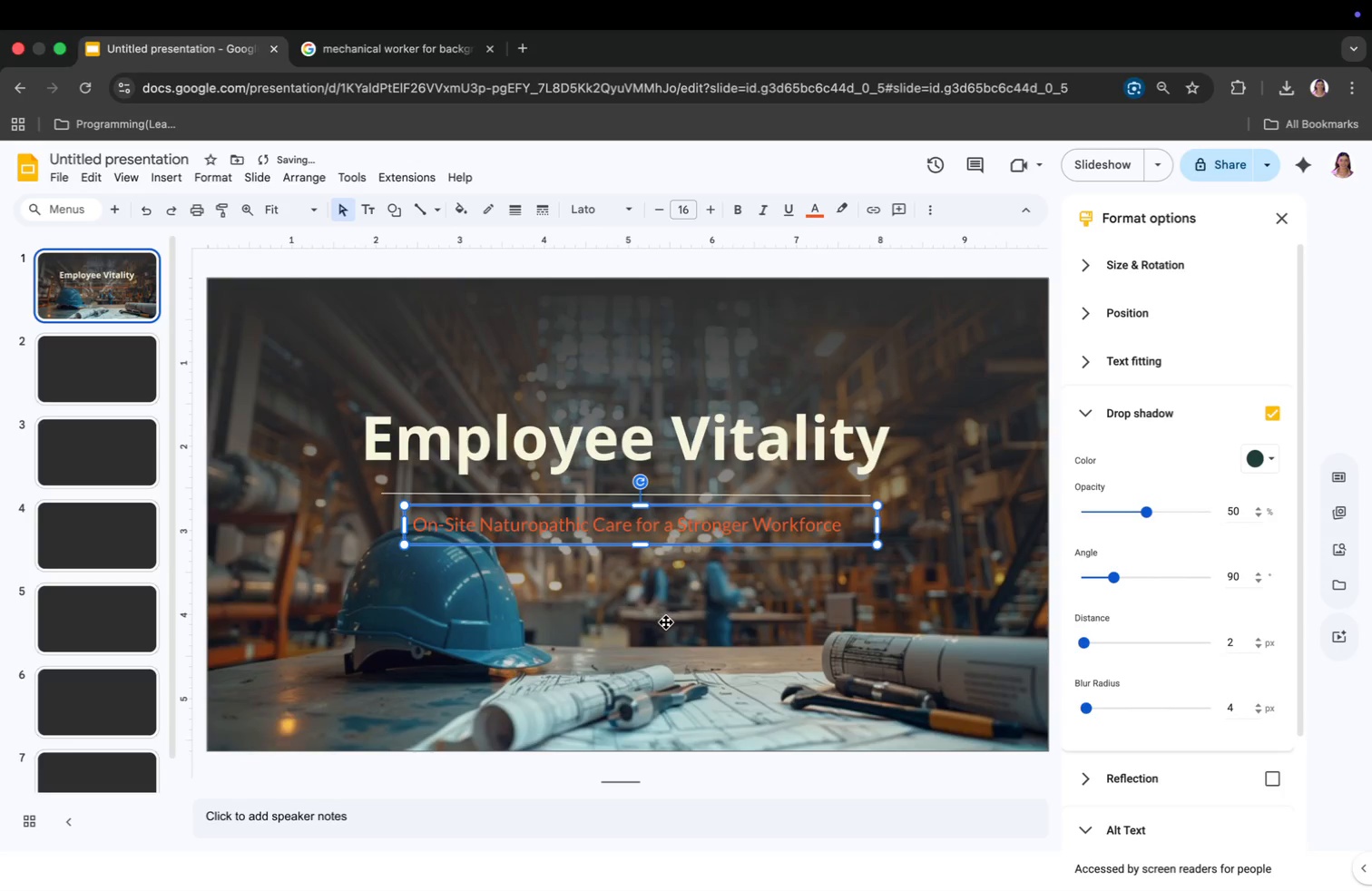 
left_click([666, 622])
 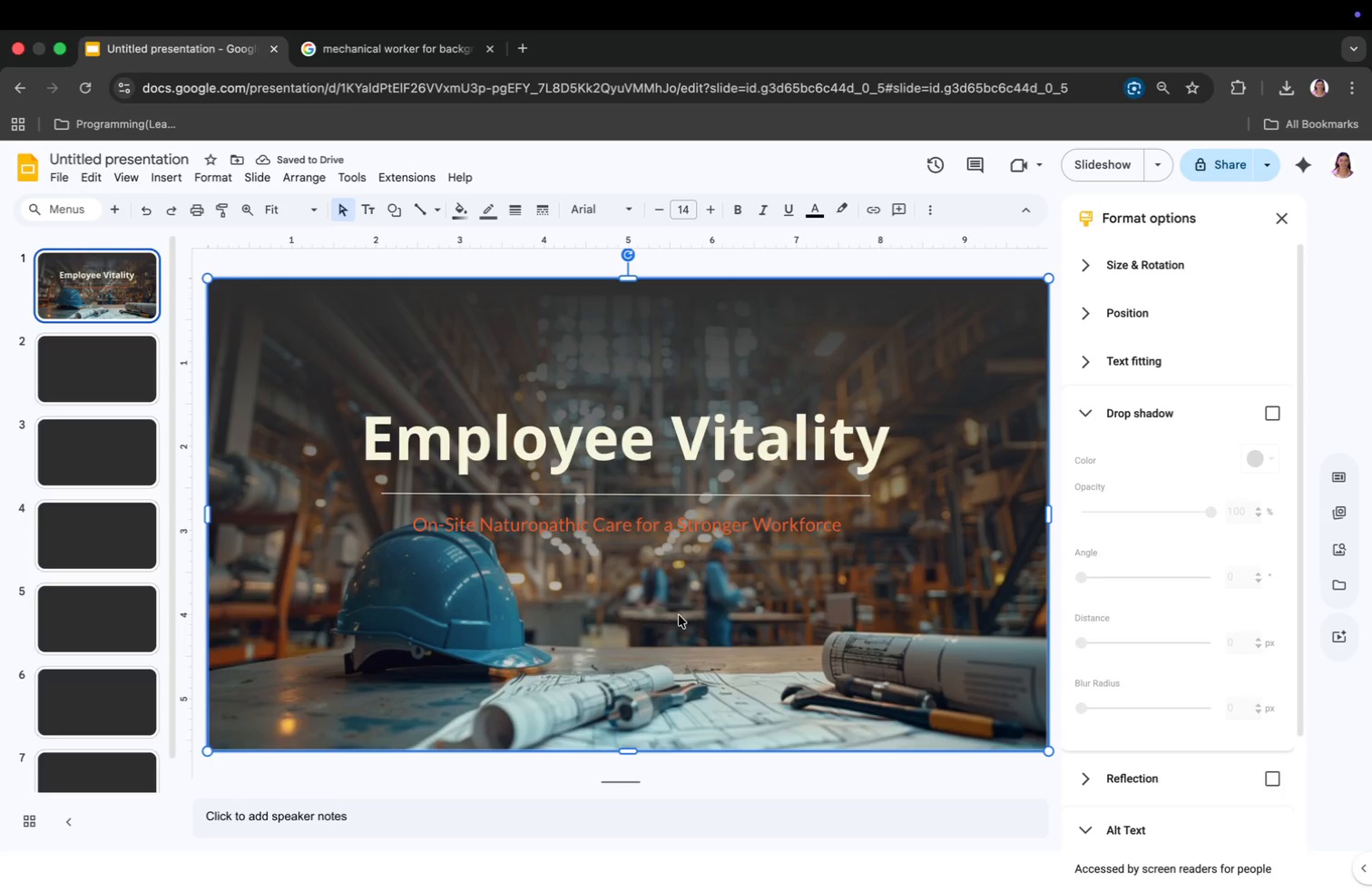 
wait(5.95)
 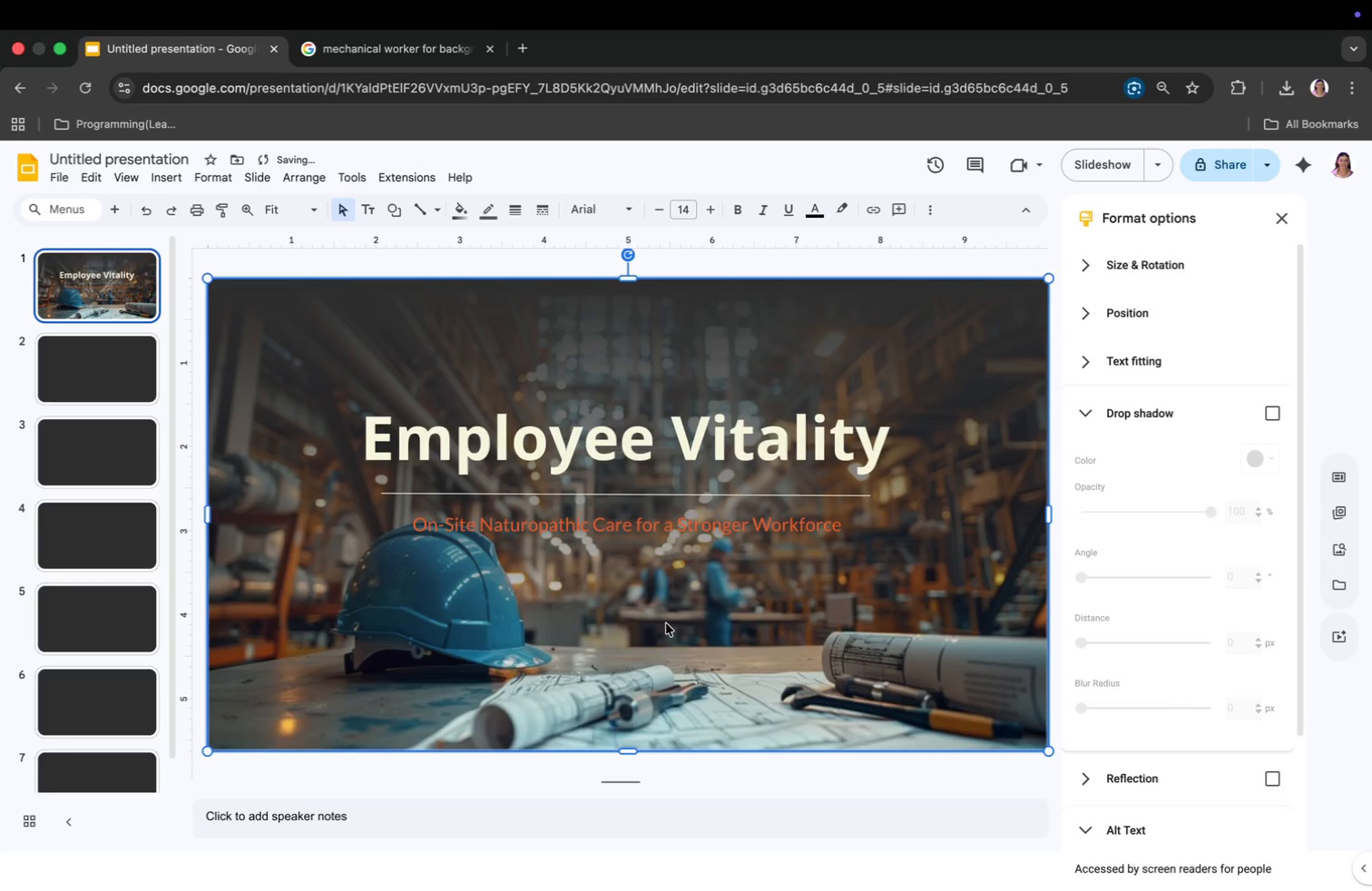 
left_click([672, 524])
 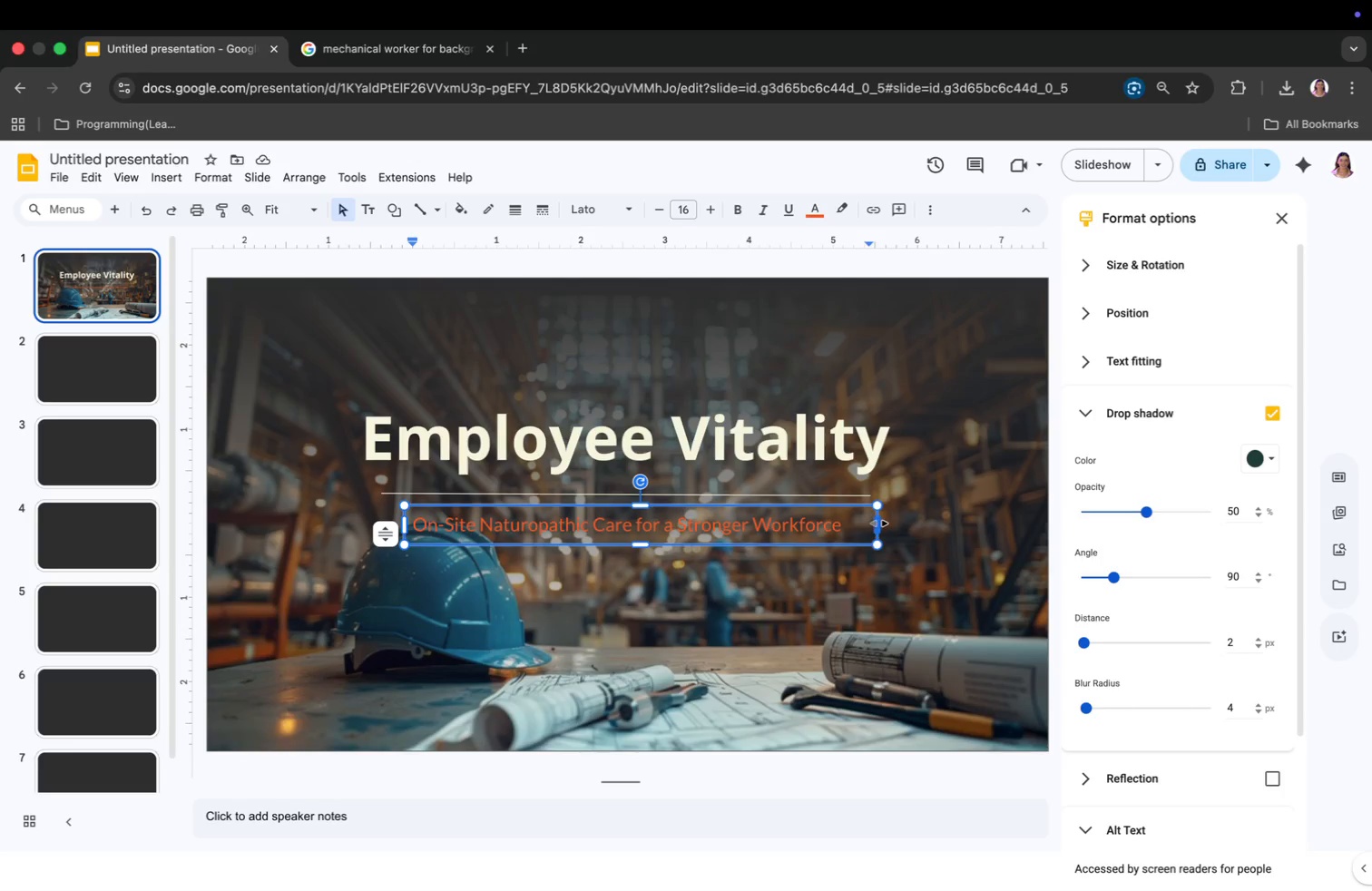 
left_click_drag(start_coordinate=[879, 524], to_coordinate=[857, 532])
 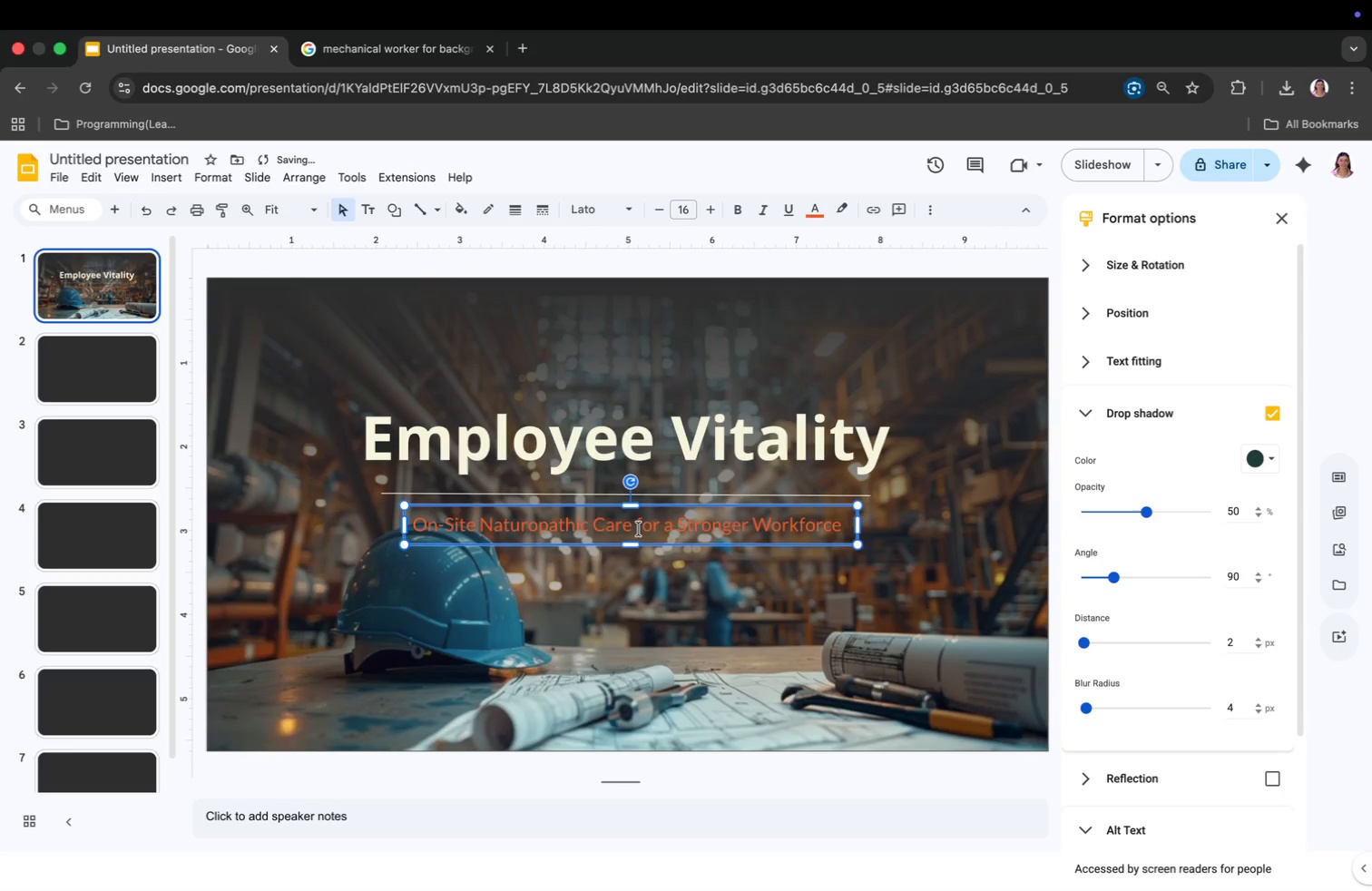 
left_click([639, 529])
 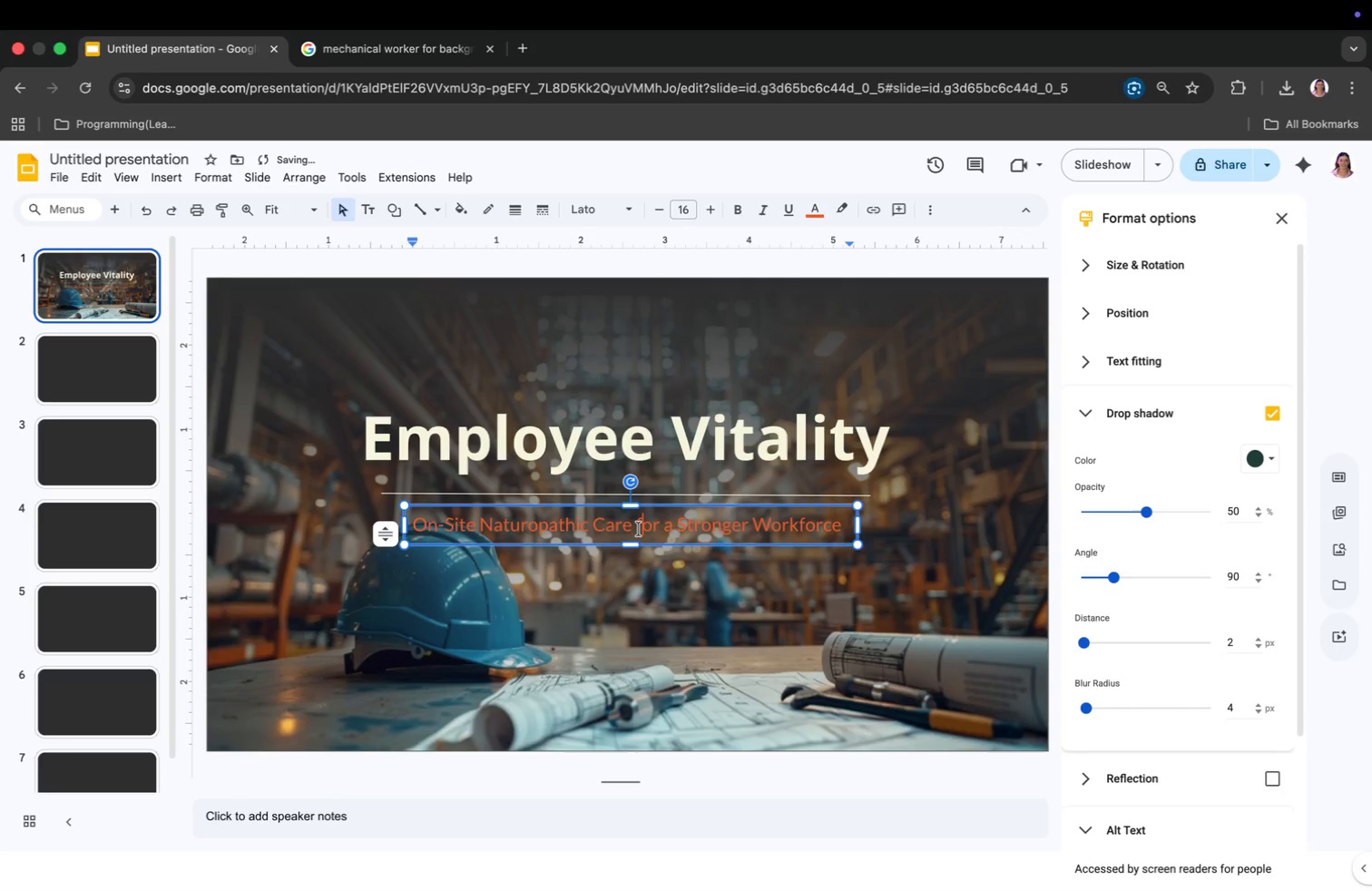 
key(Meta+CommandLeft)
 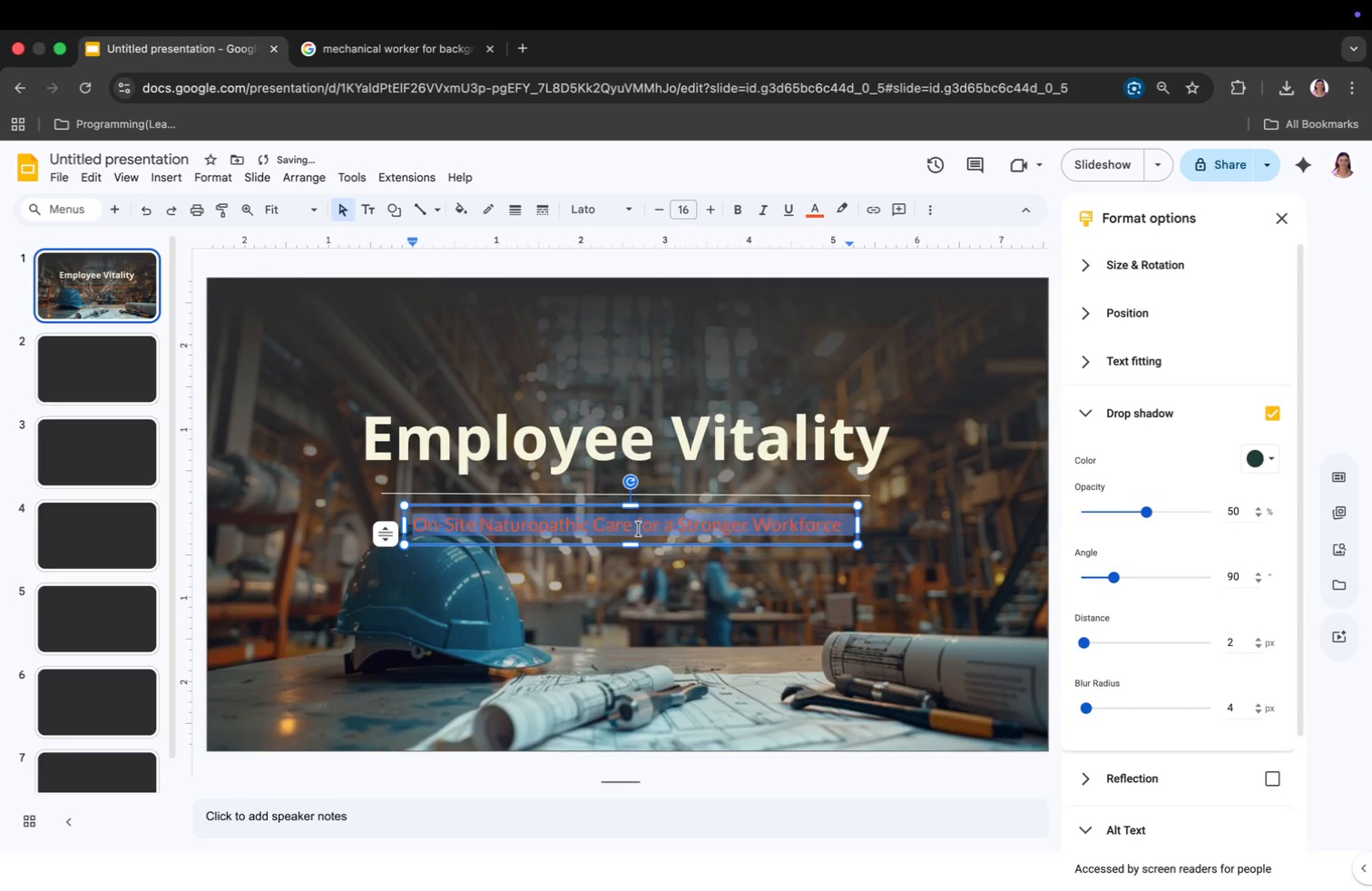 
key(Meta+A)
 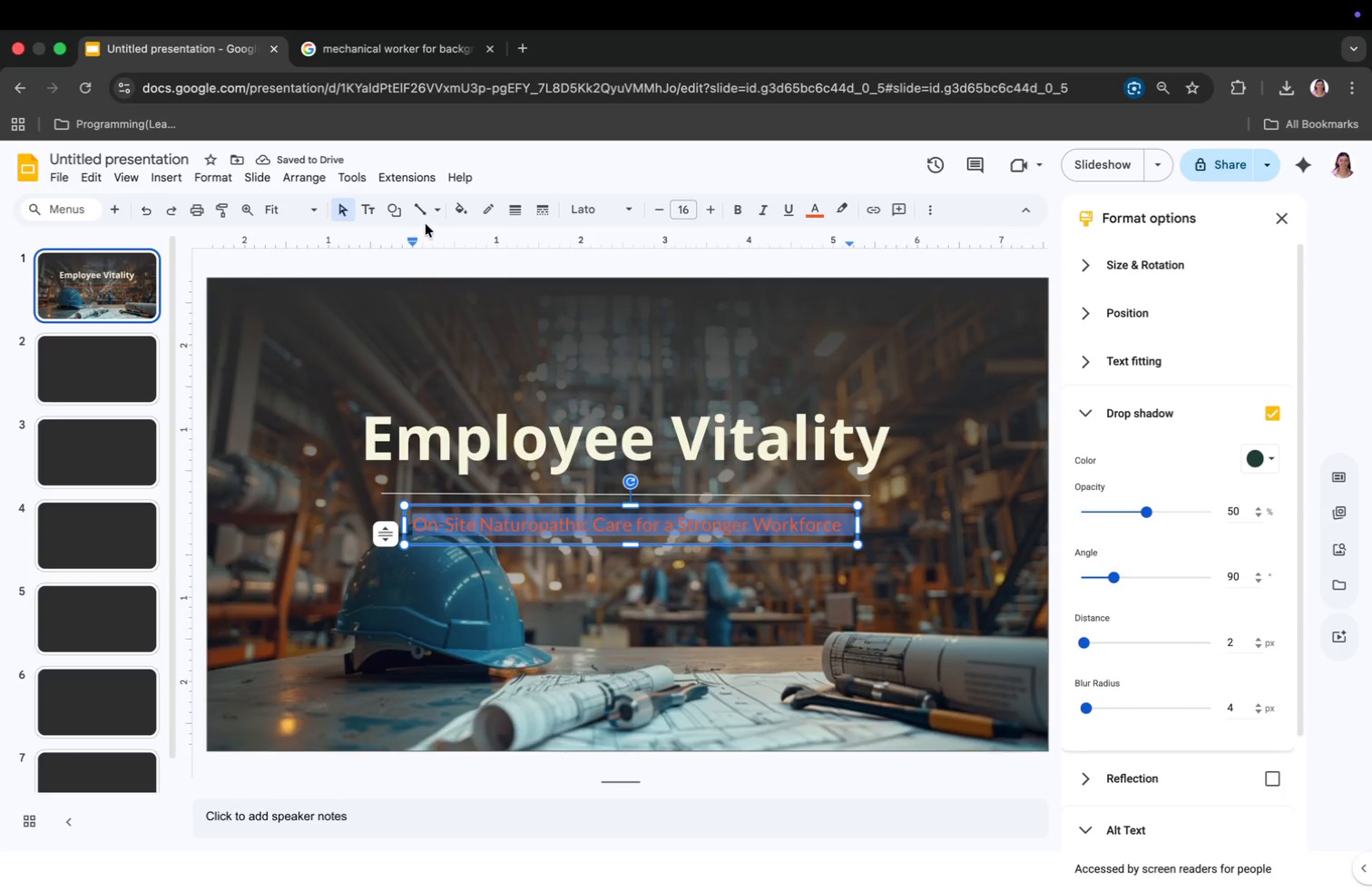 
left_click([454, 214])
 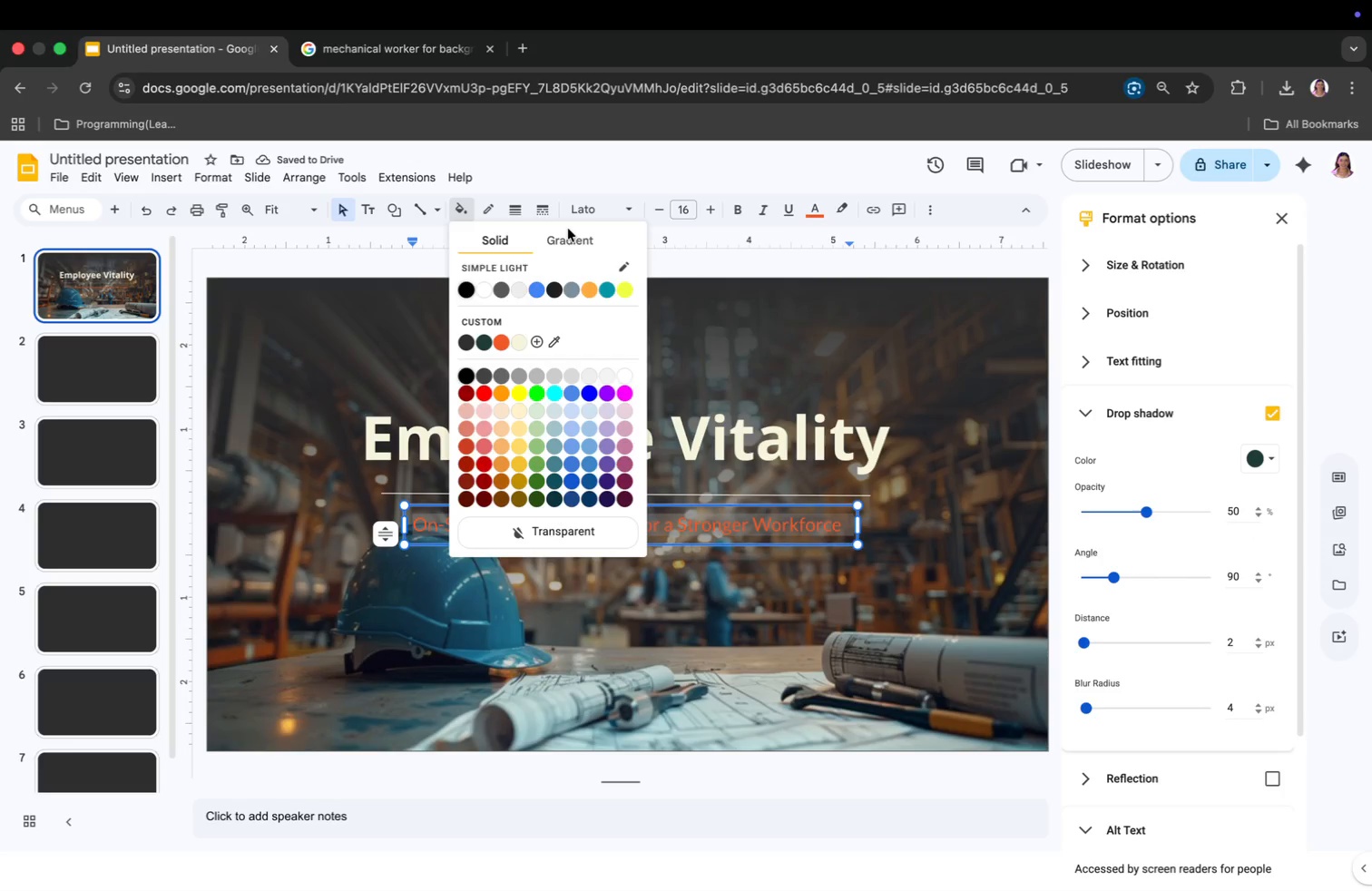 
left_click([571, 239])
 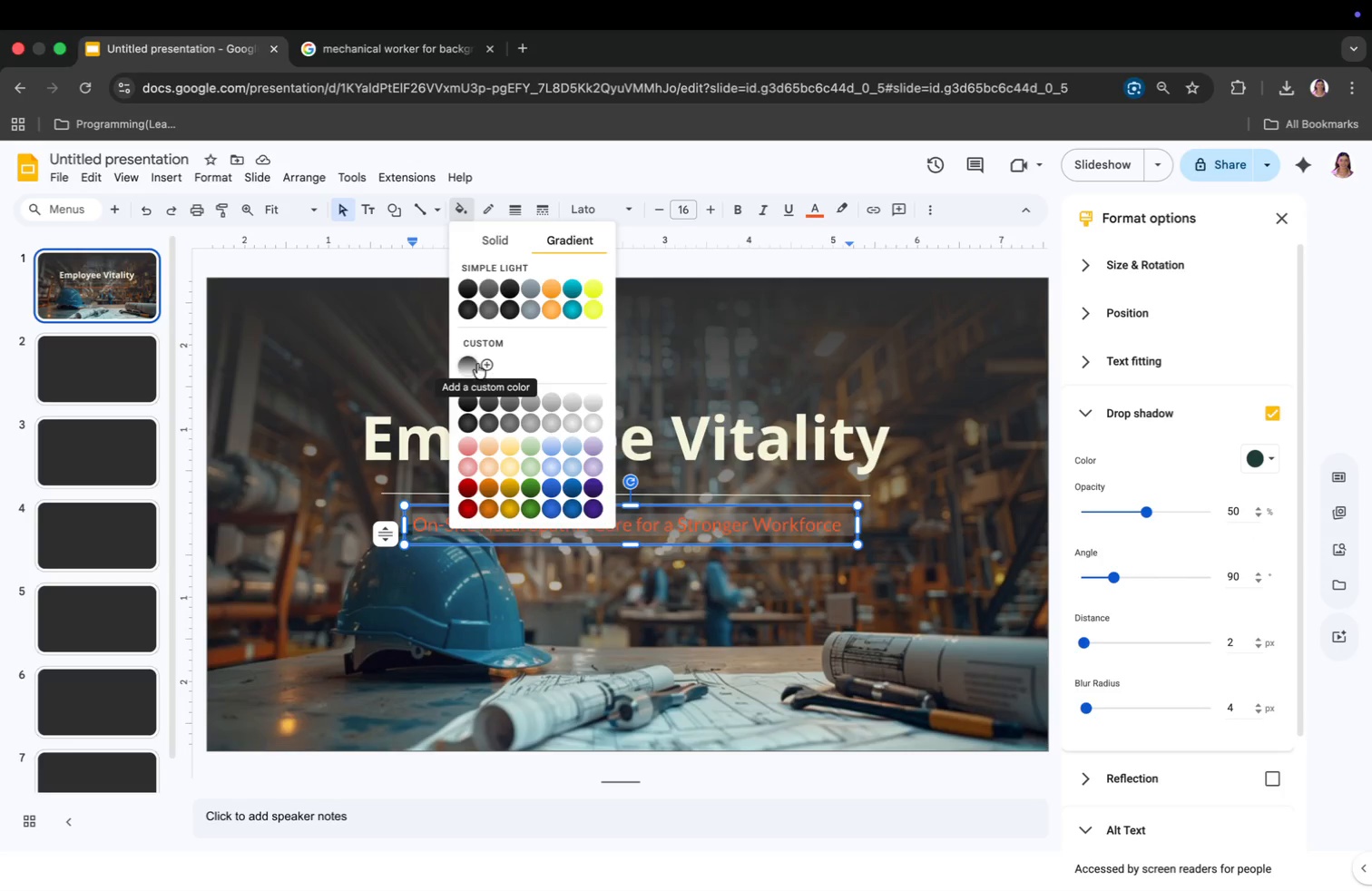 
left_click([475, 364])
 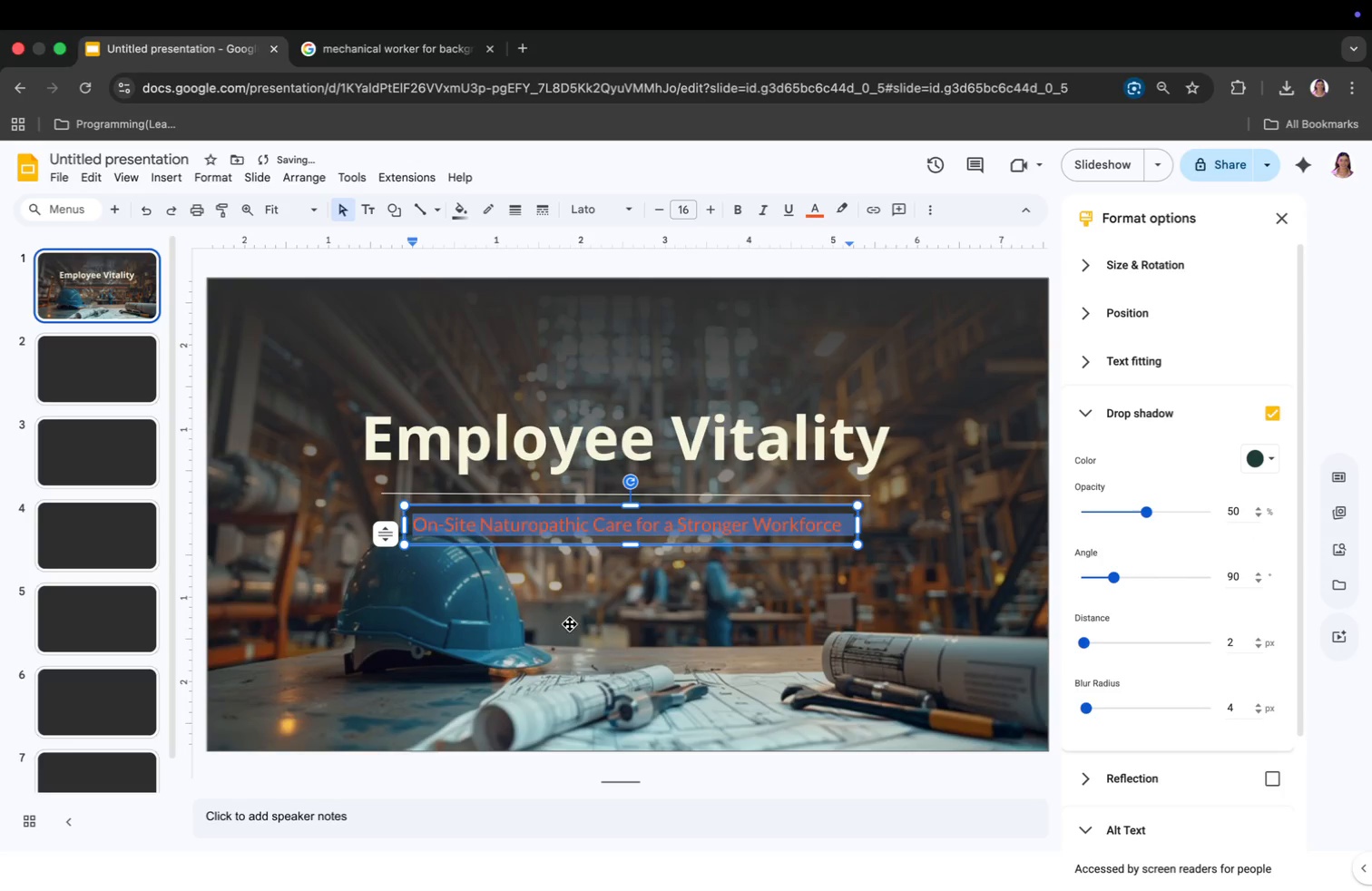 
left_click([570, 627])
 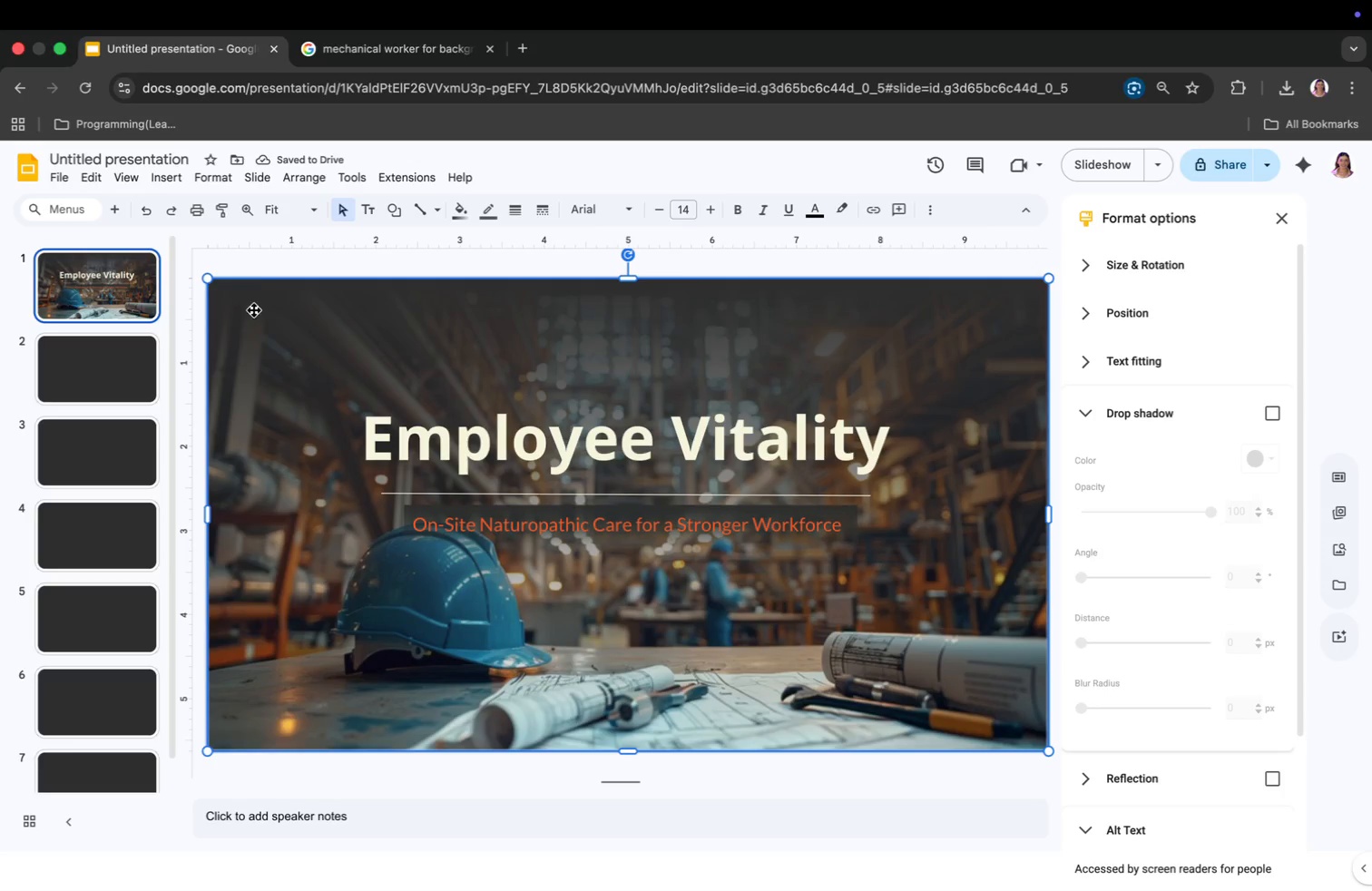 
left_click([155, 171])
 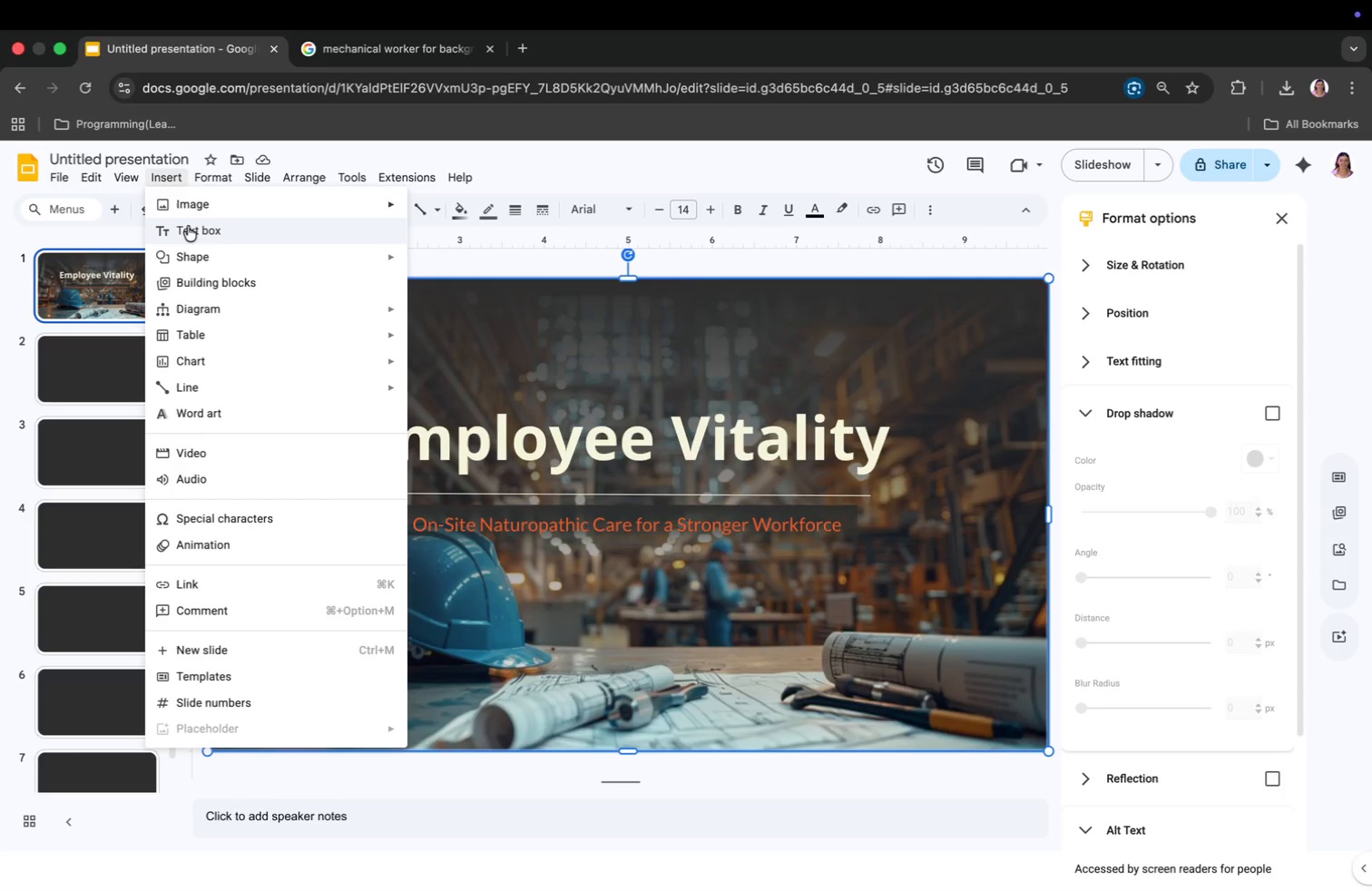 
left_click([189, 226])
 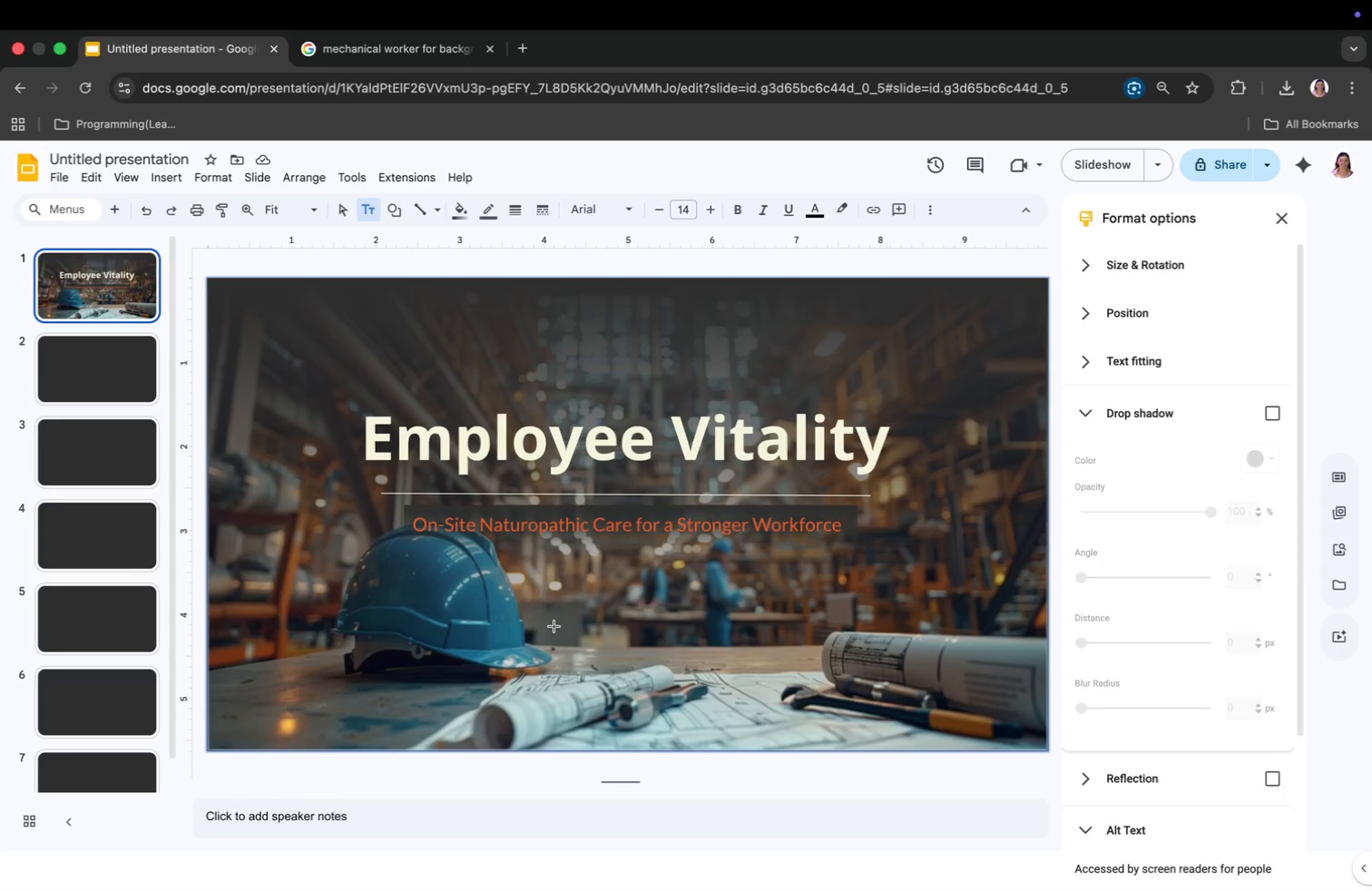 
left_click([554, 626])
 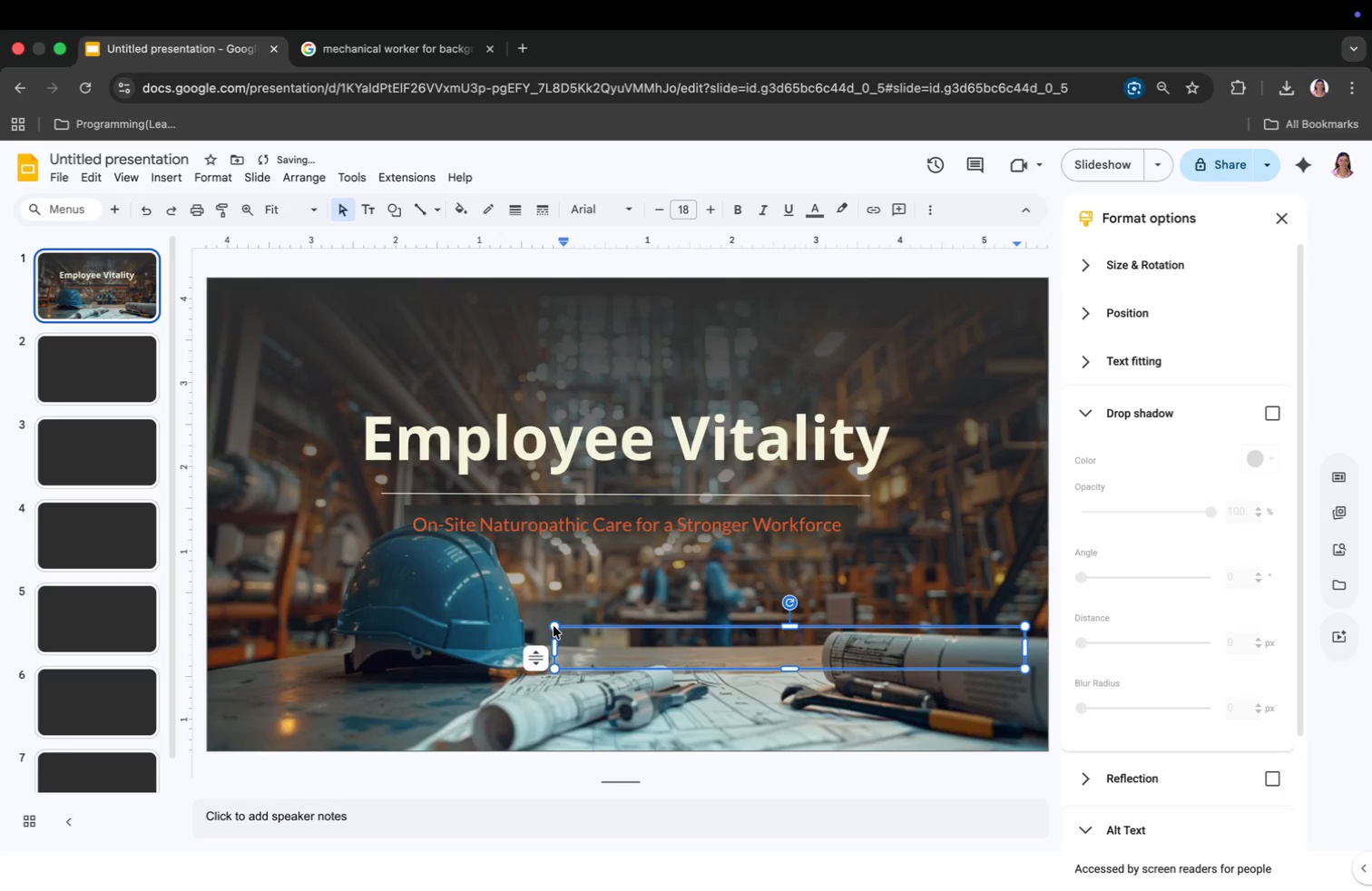 
key(CapsLock)
 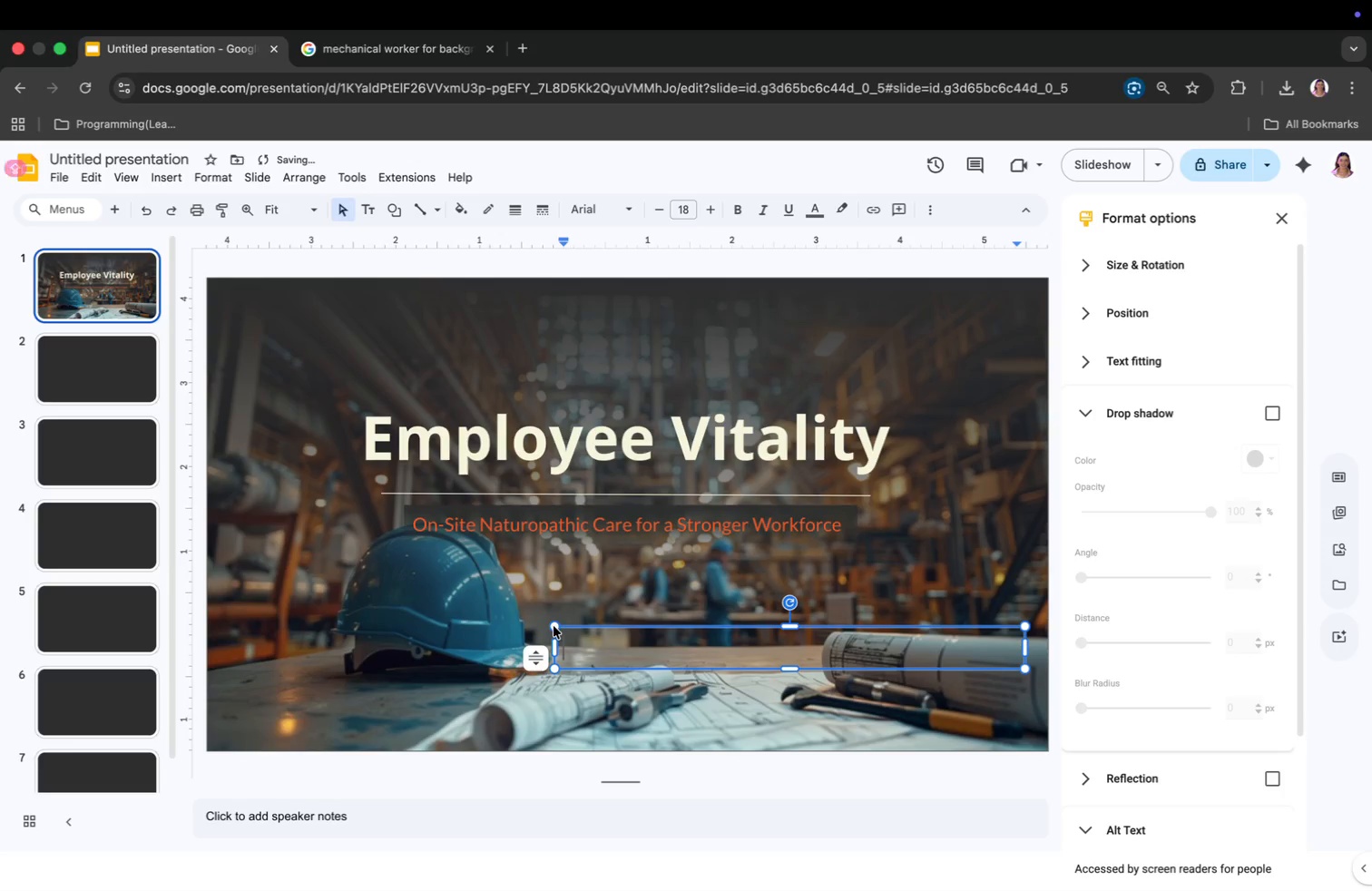 
key(P)
 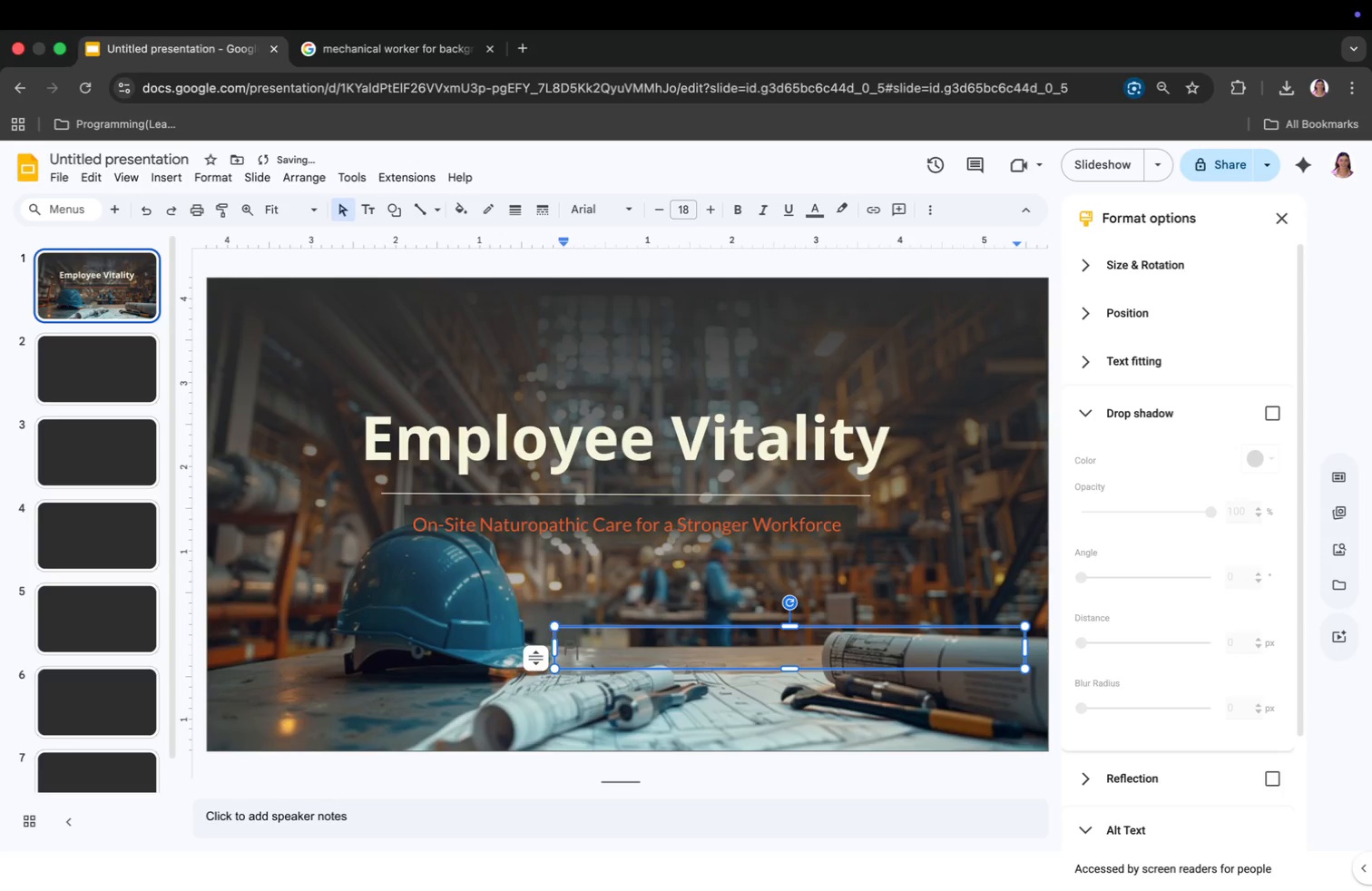 
key(CapsLock)
 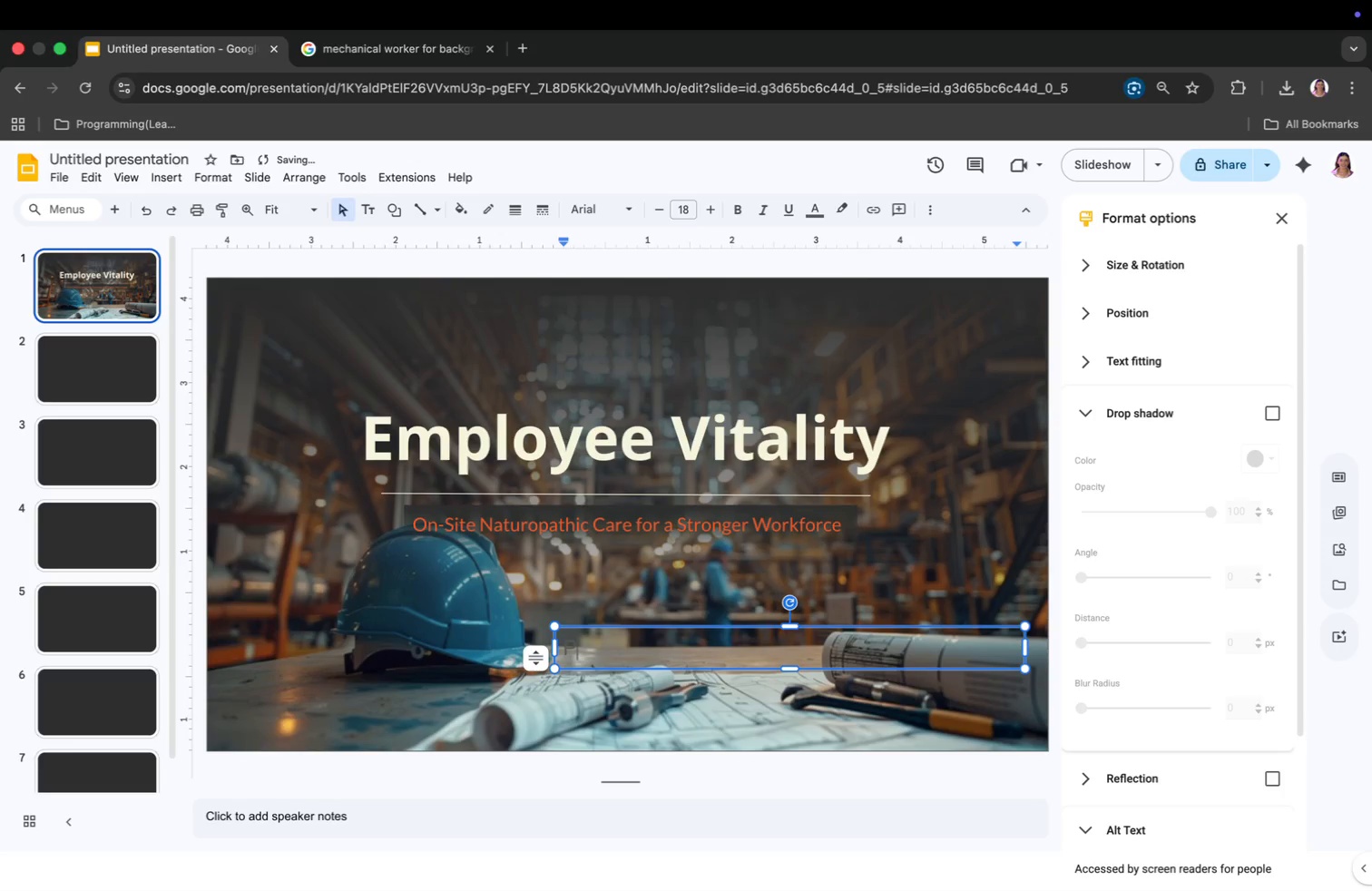 
key(Meta+CommandLeft)
 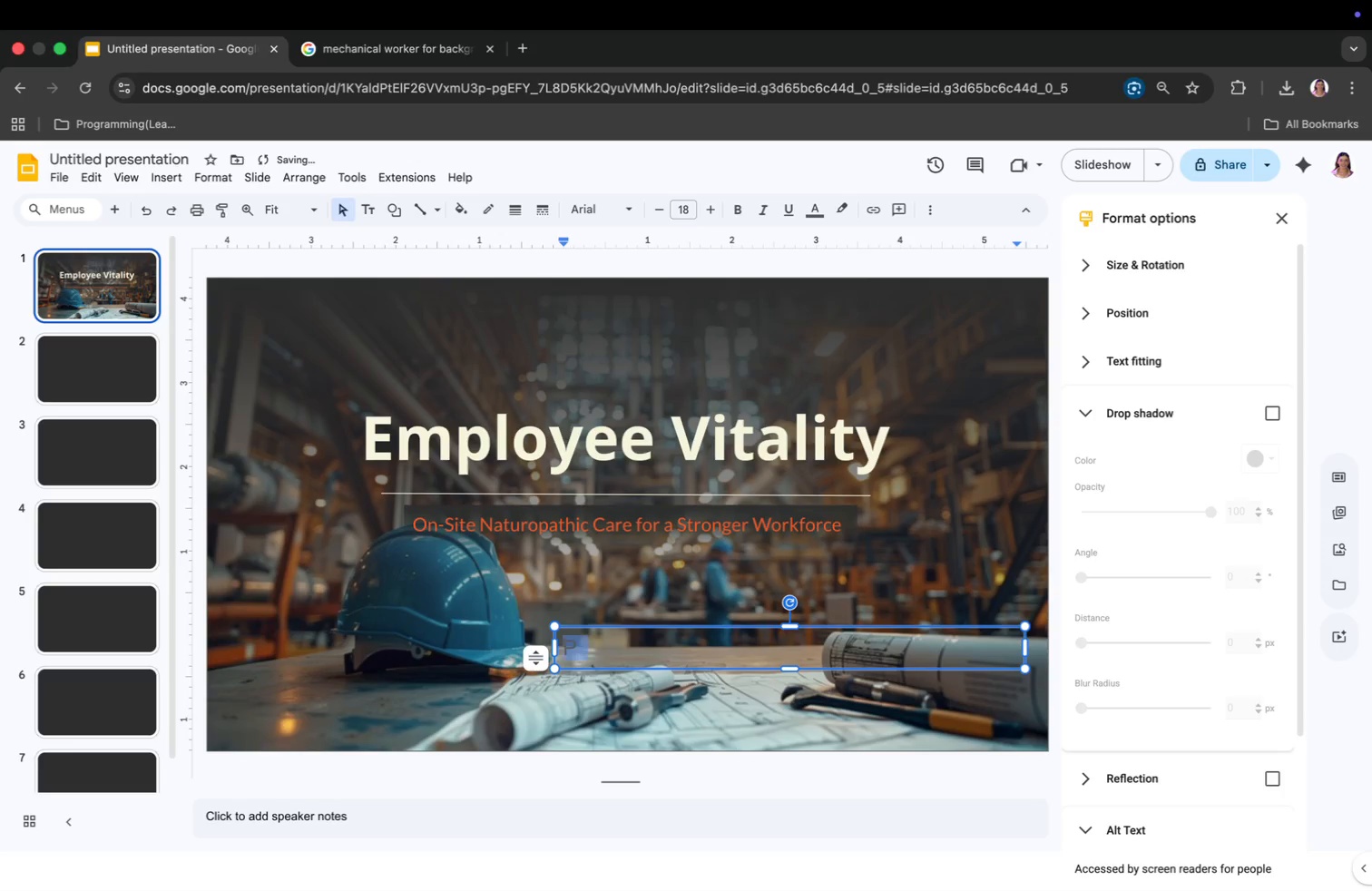 
key(Meta+A)
 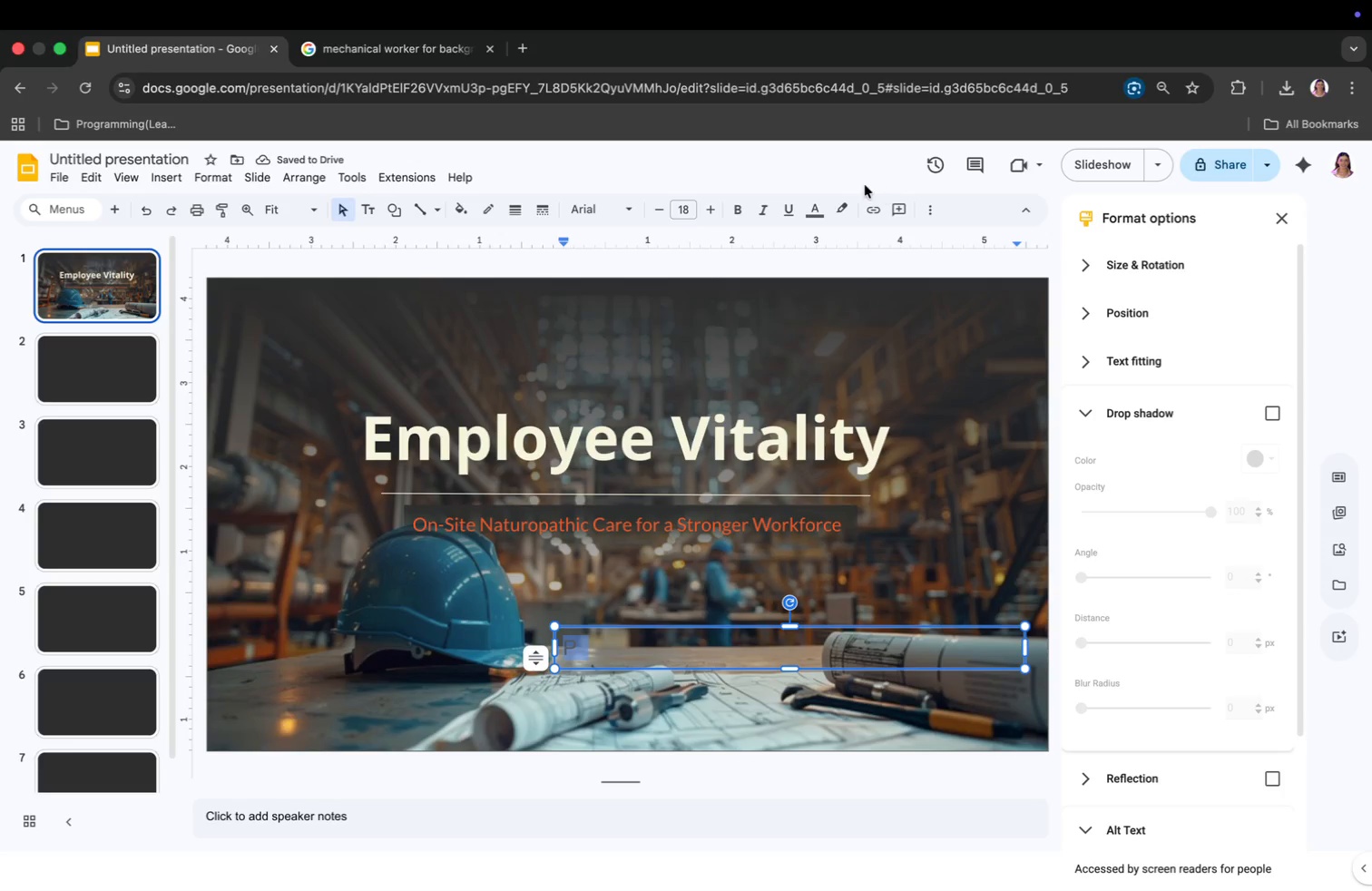 
left_click([814, 203])
 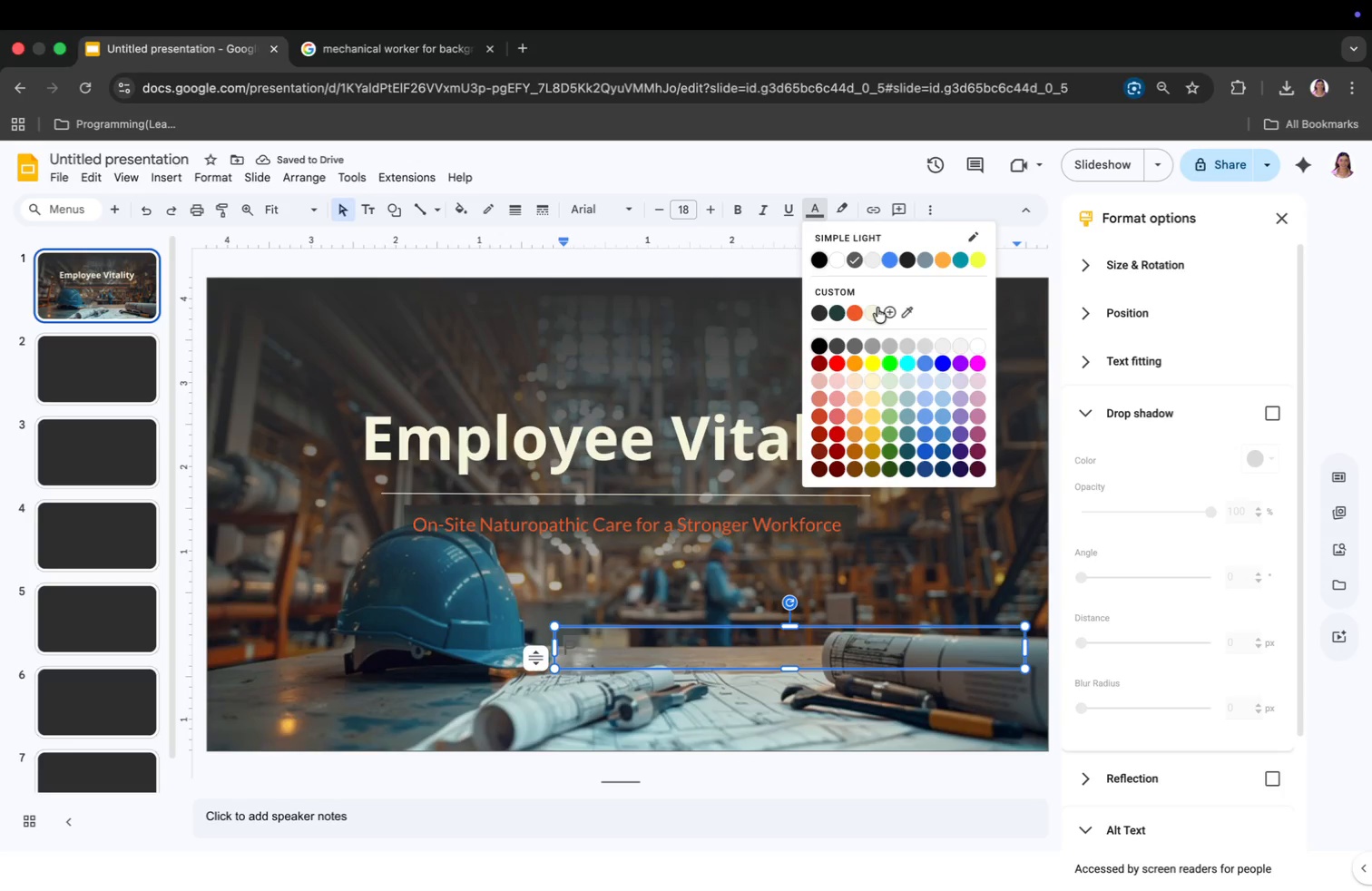 
left_click([877, 308])
 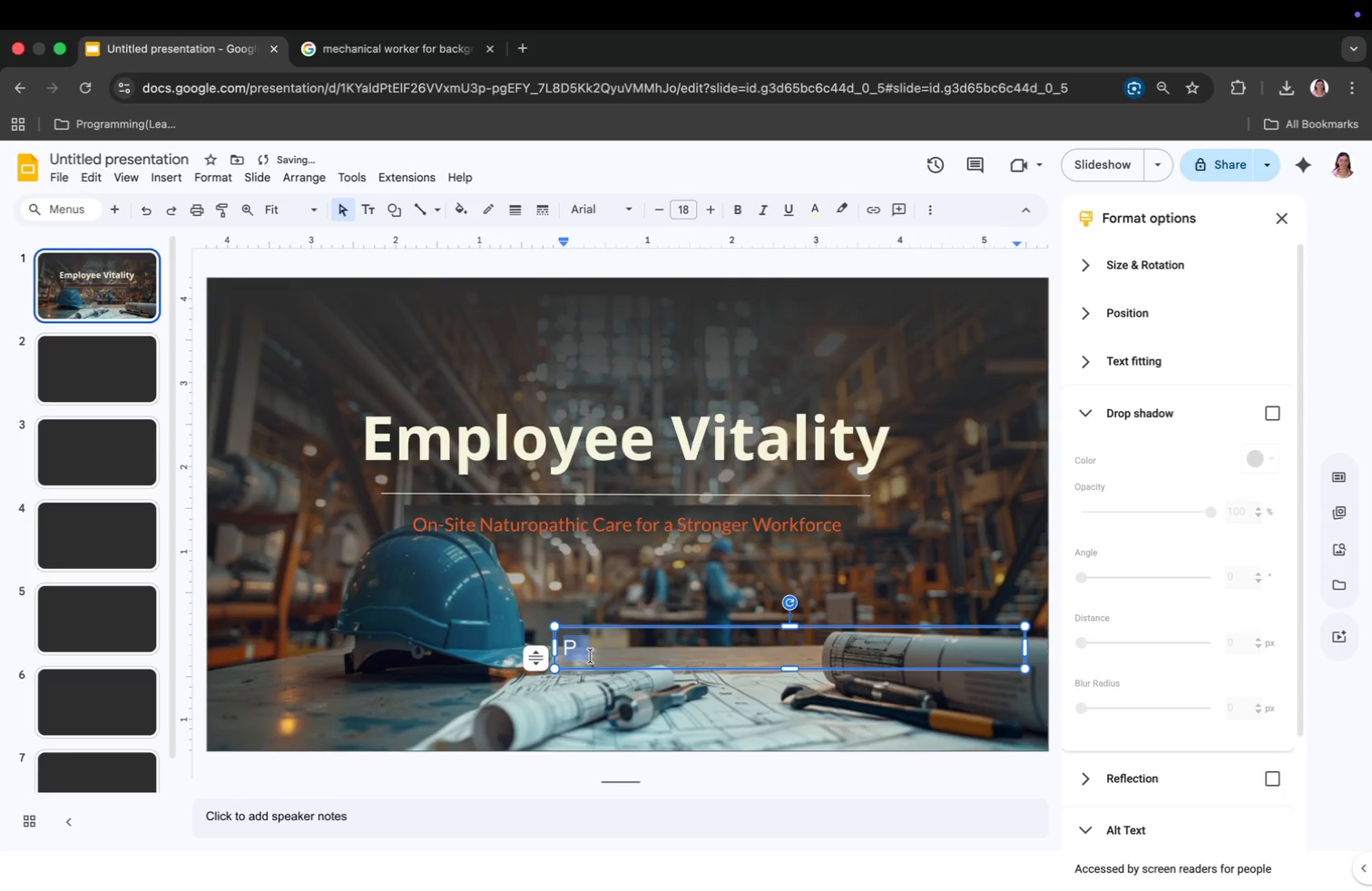 
type(r)
key(Backspace)
type(Presented by)
 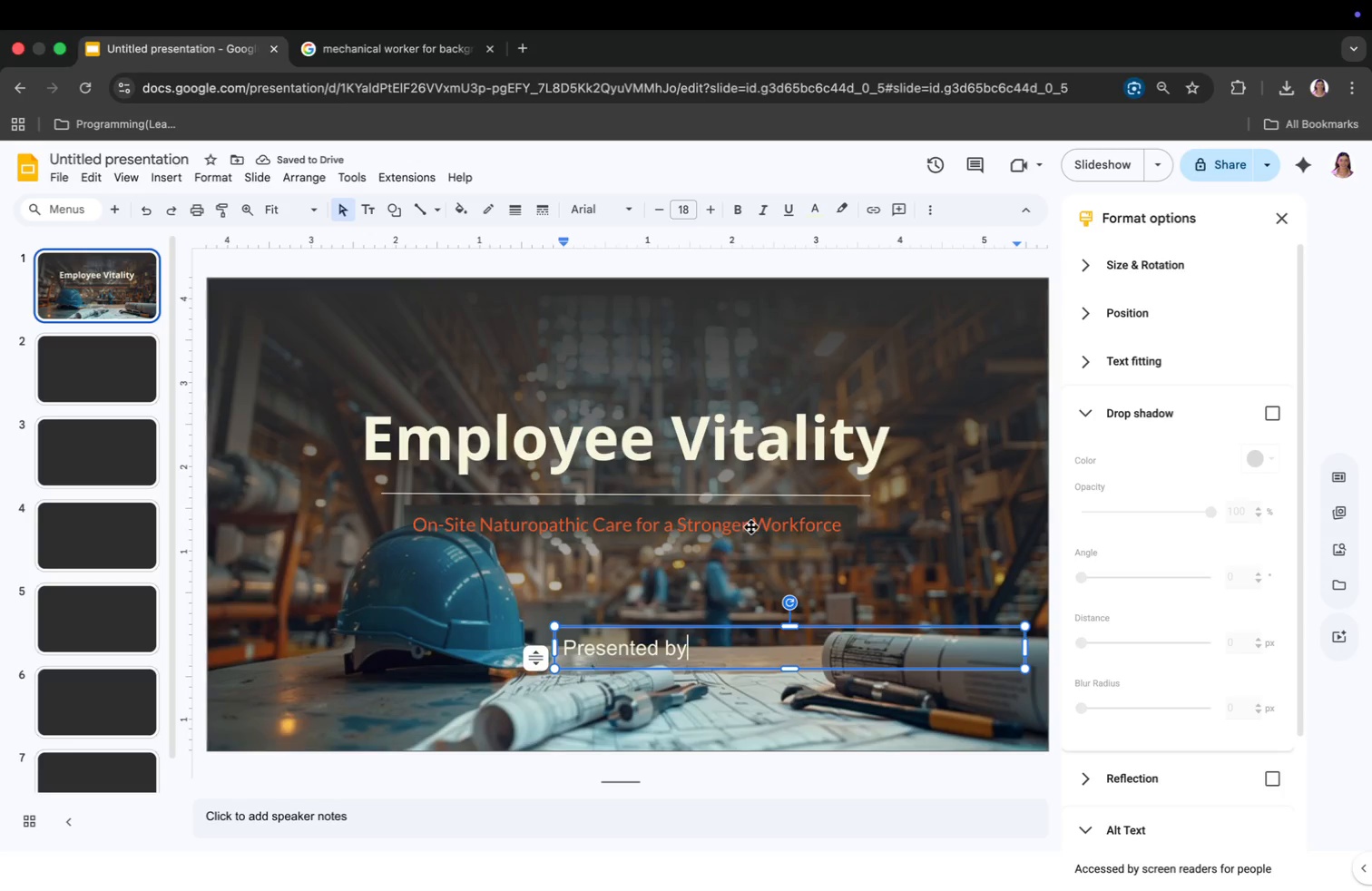 
wait(5.84)
 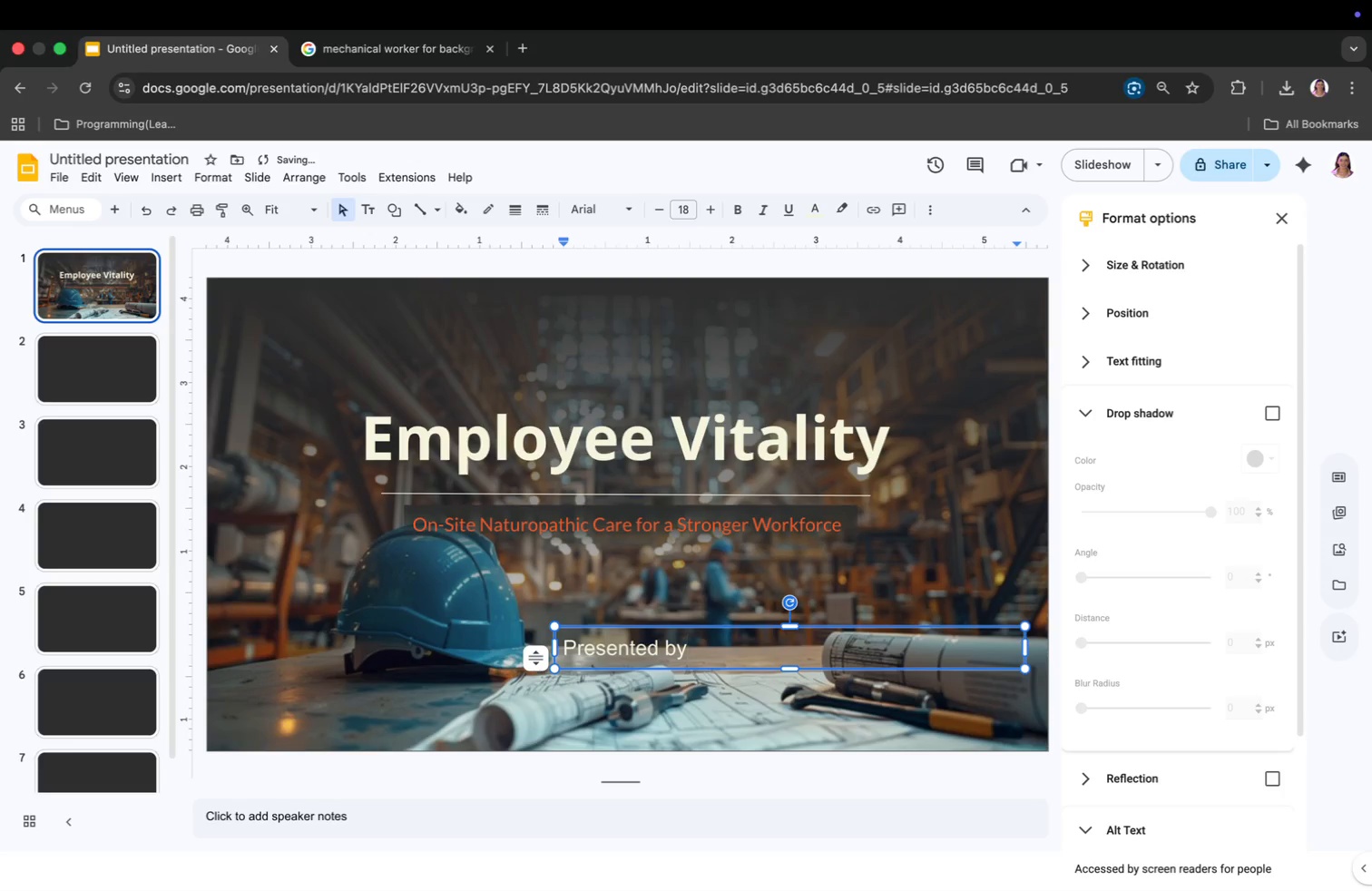 
key(Enter)
 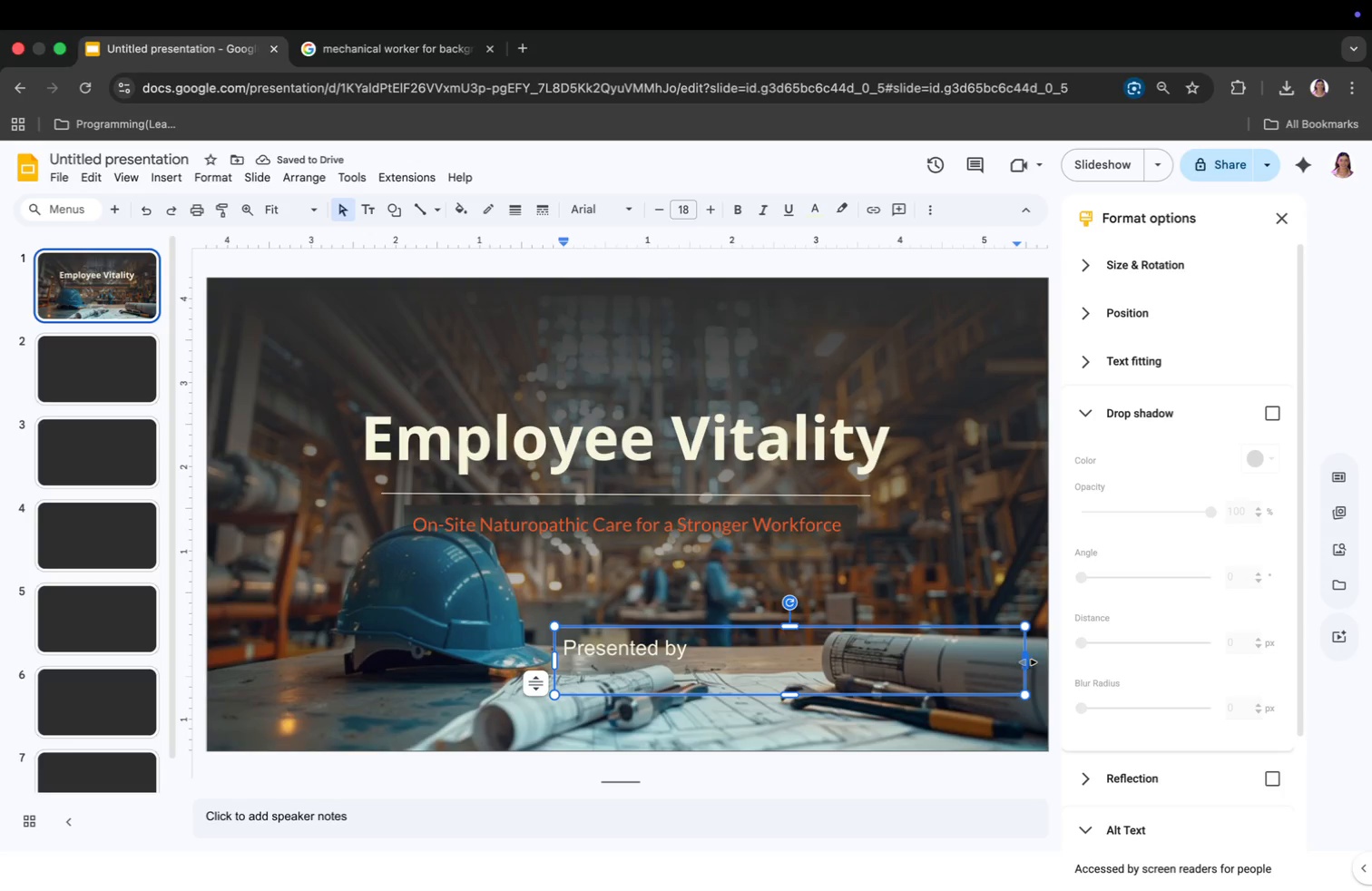 
left_click_drag(start_coordinate=[1028, 662], to_coordinate=[776, 671])
 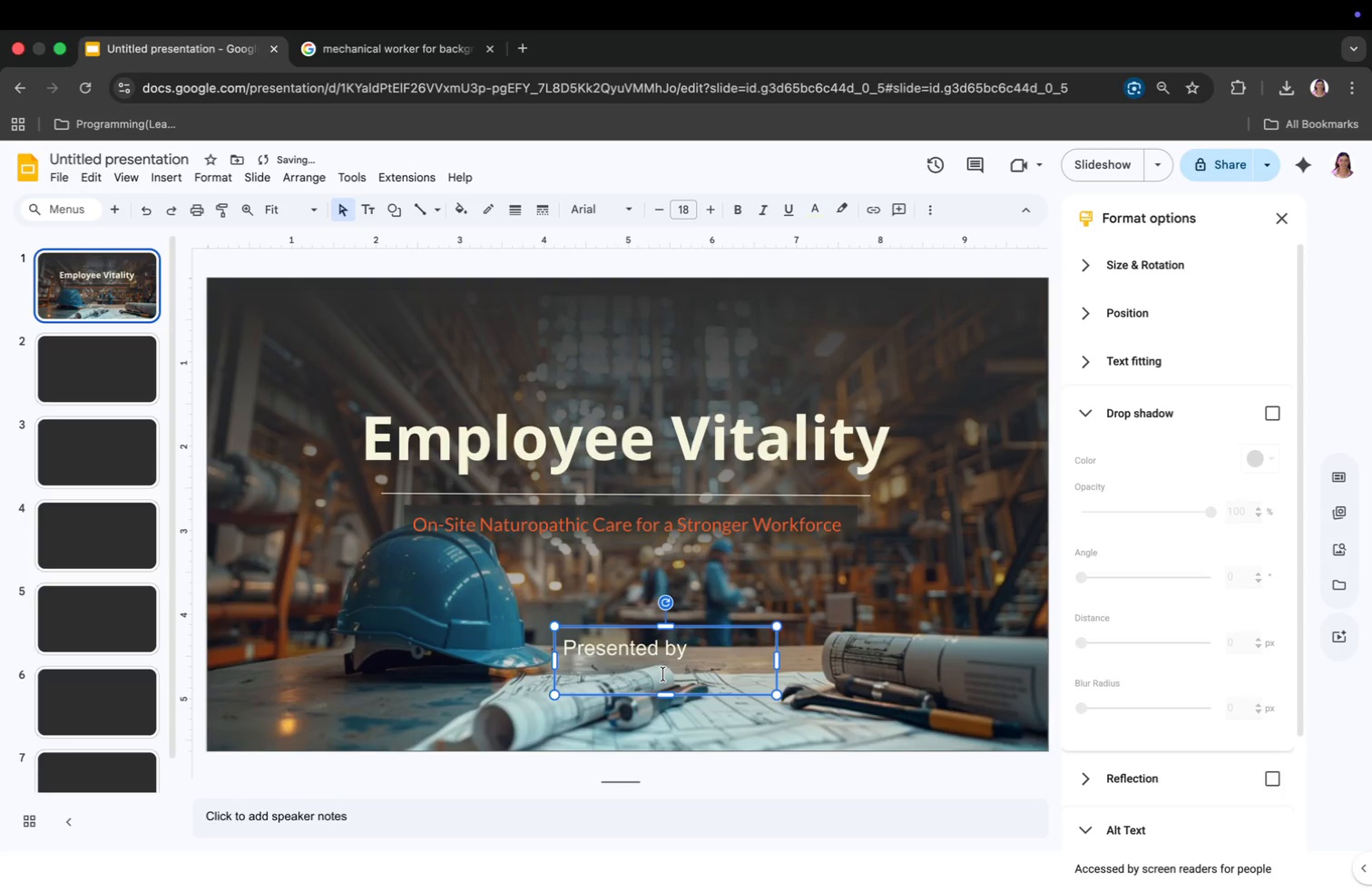 
left_click([663, 671])
 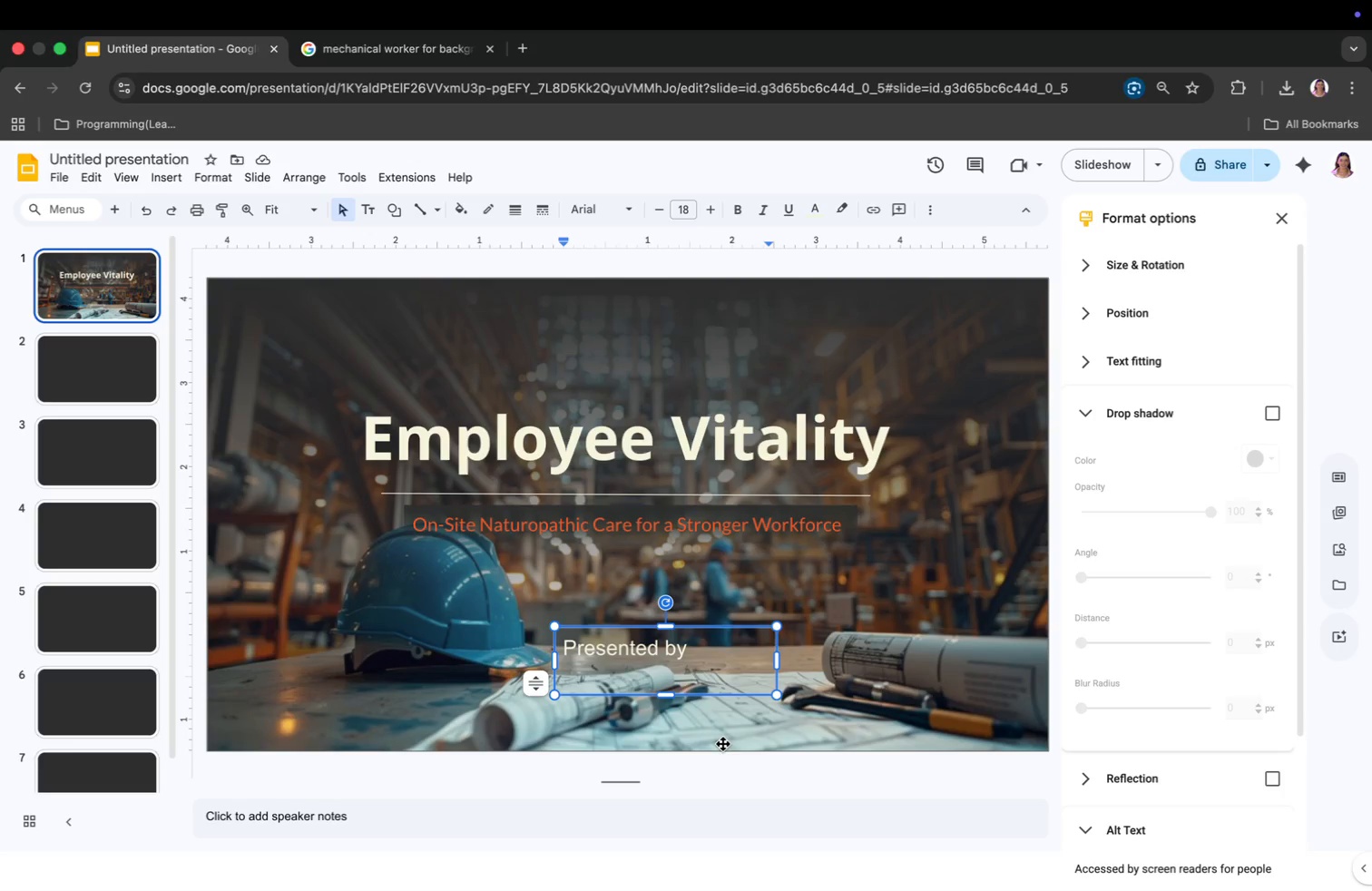 
wait(6.58)
 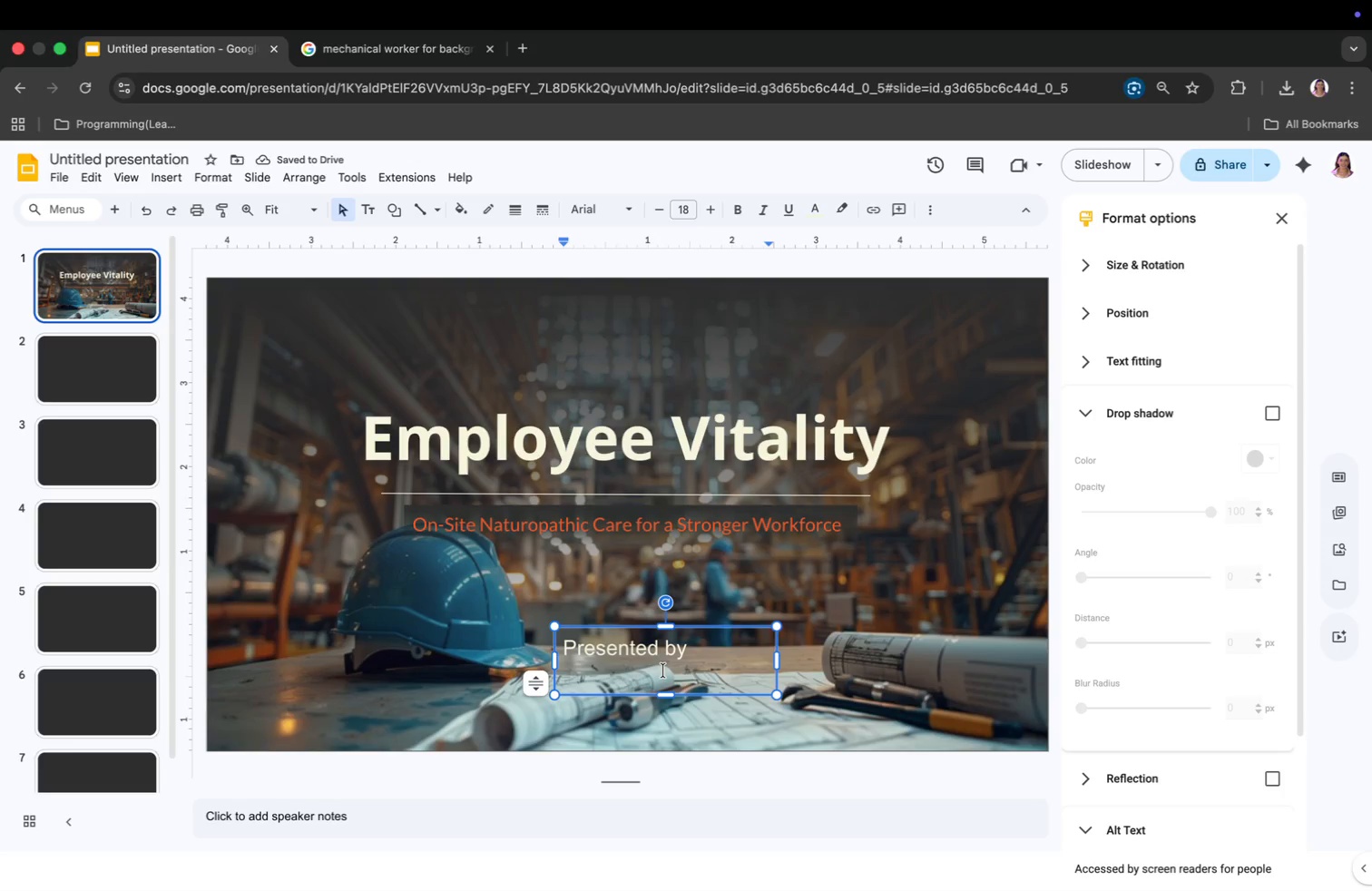 
left_click_drag(start_coordinate=[776, 664], to_coordinate=[889, 673])
 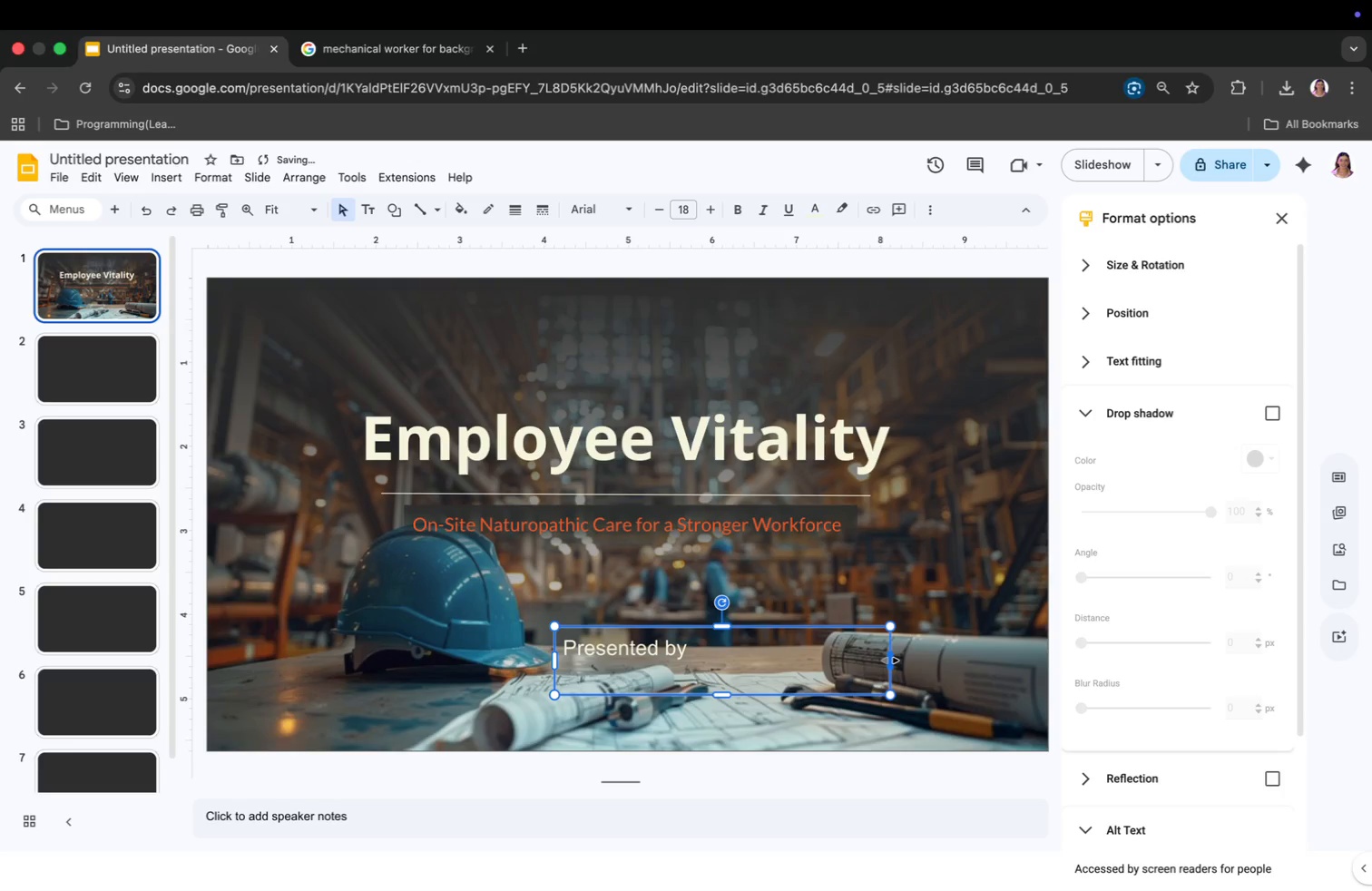 
key(Meta+CommandLeft)
 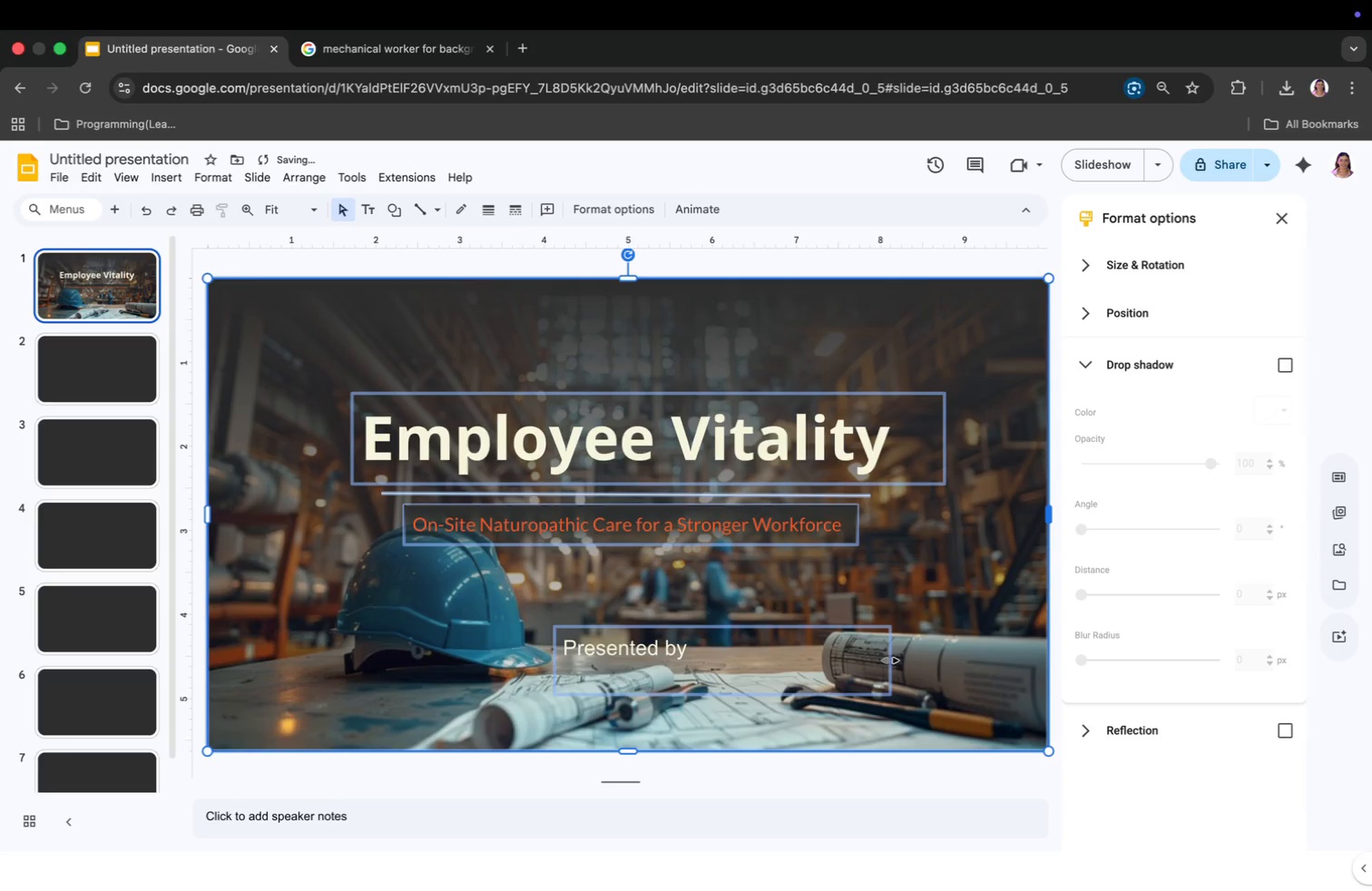 
key(Meta+A)
 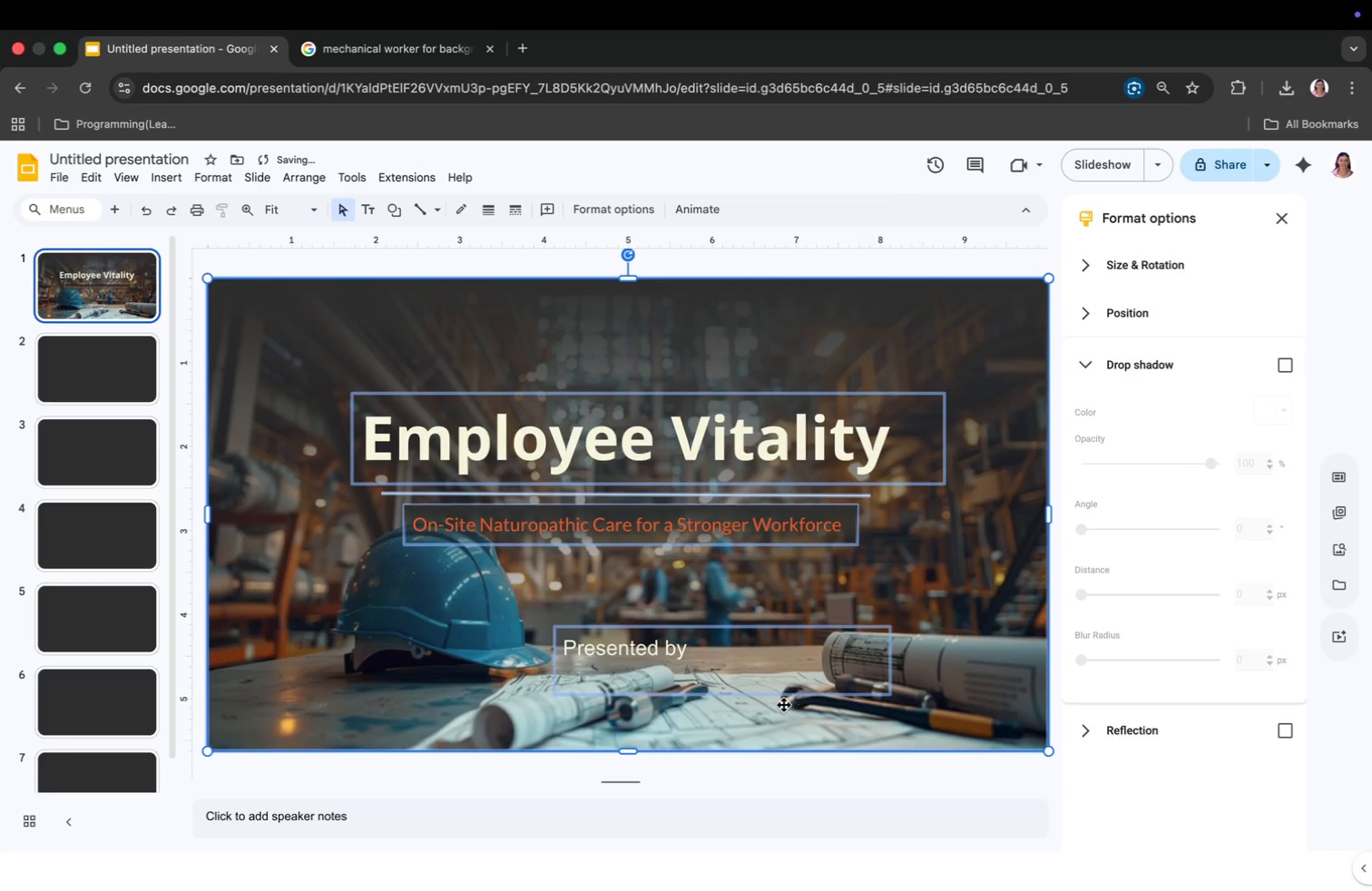 
left_click([750, 663])
 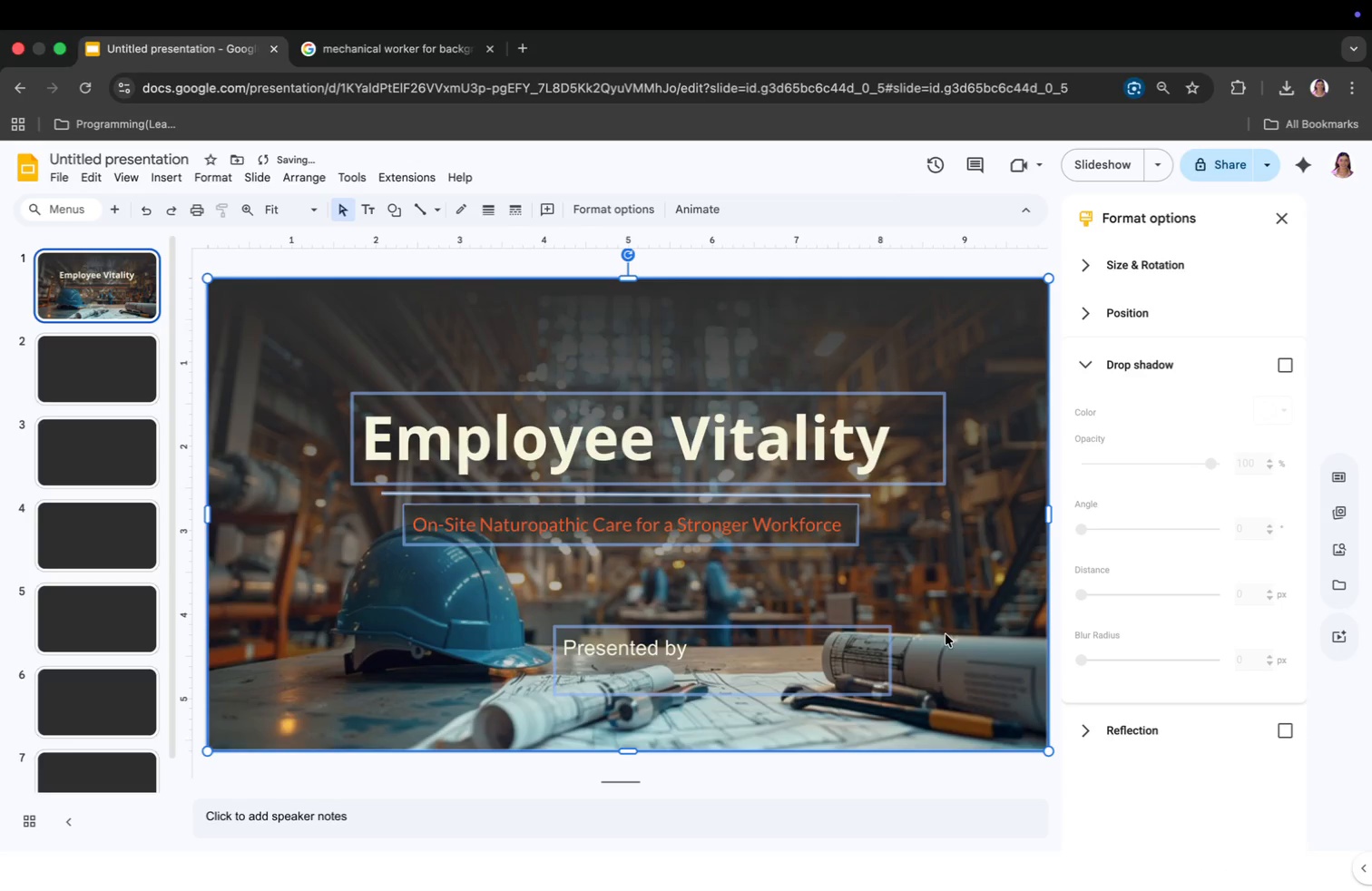 
triple_click([946, 634])
 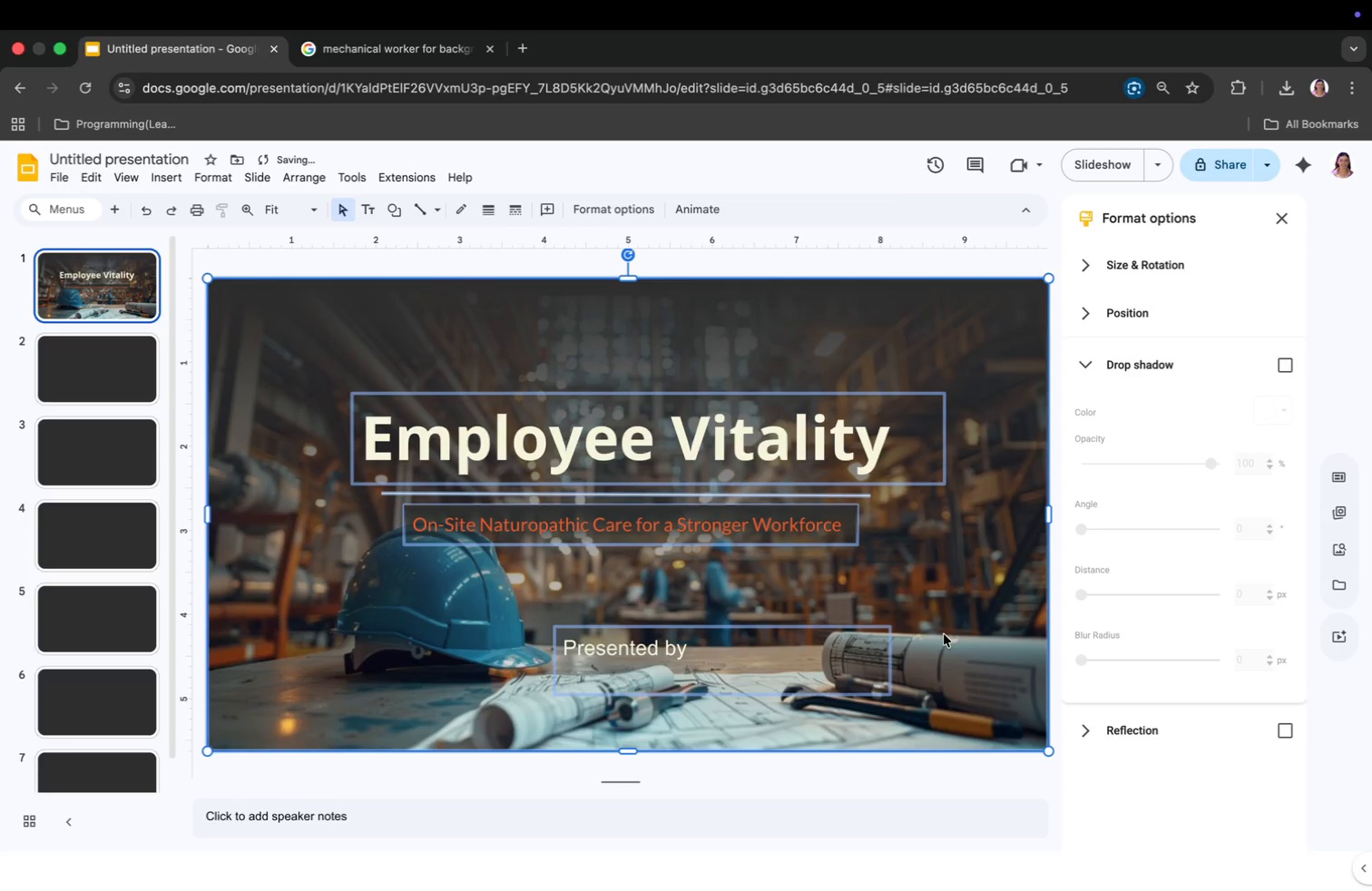 
triple_click([944, 634])
 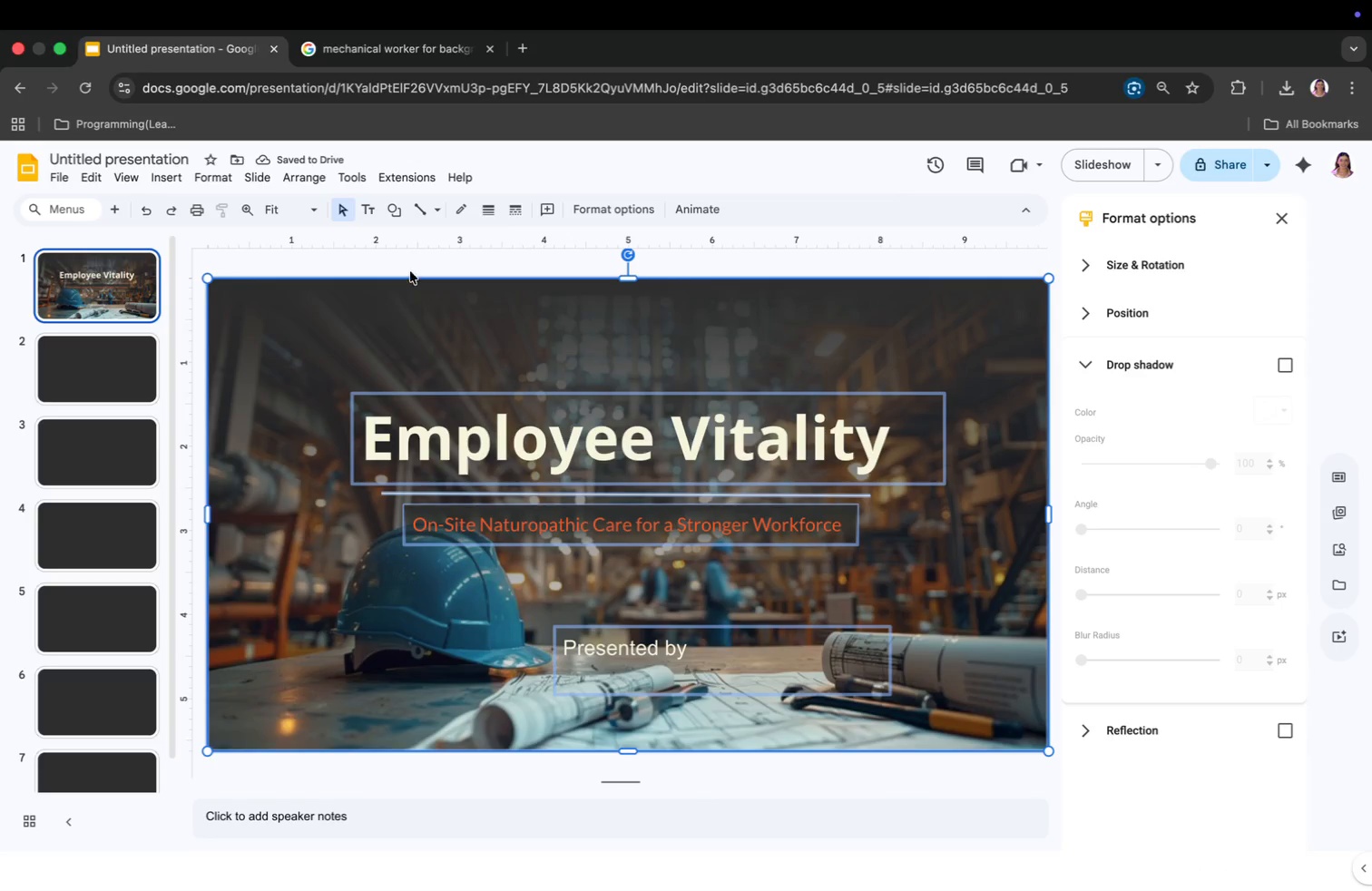 
left_click([433, 262])
 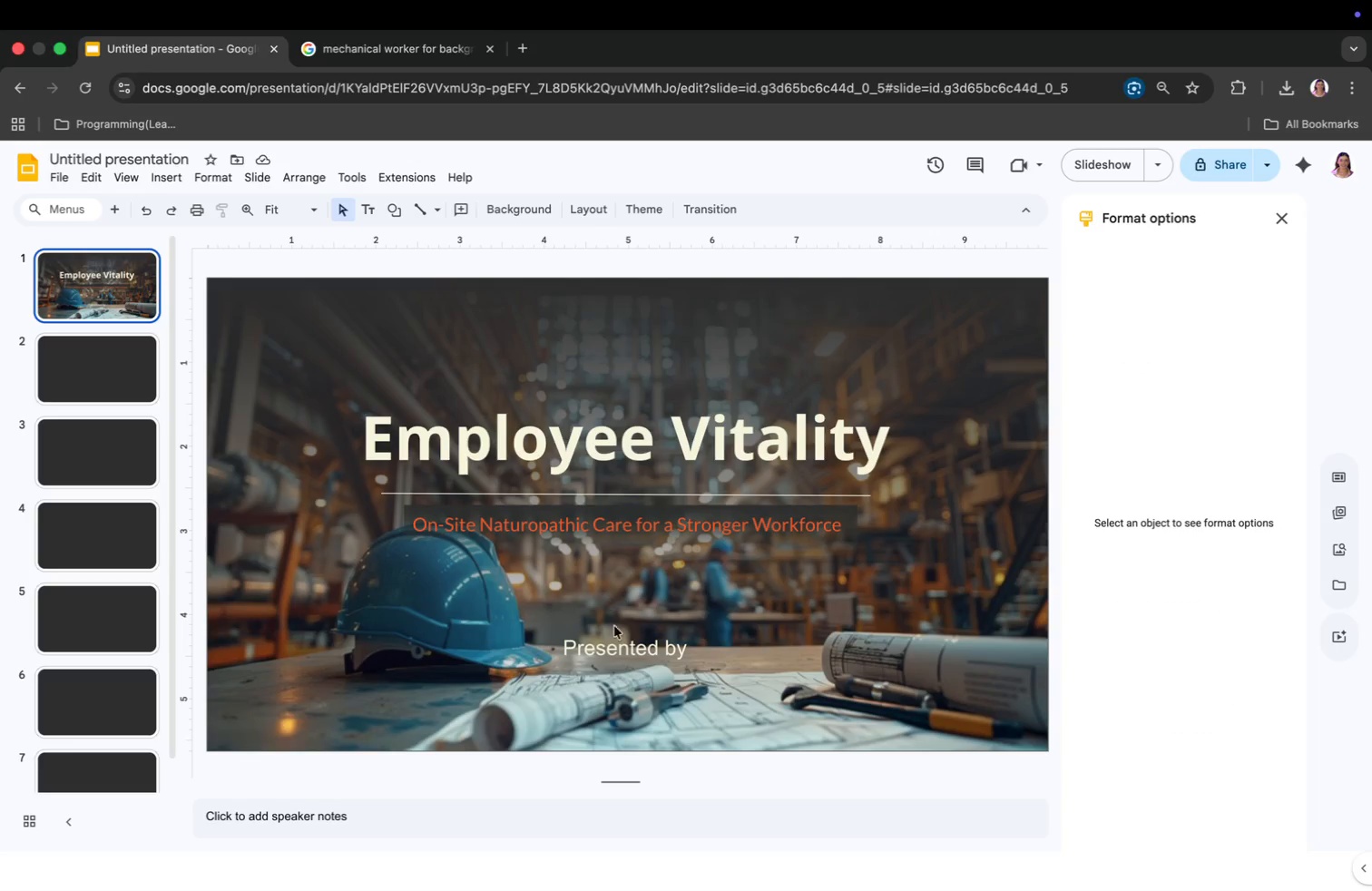 
left_click([617, 647])
 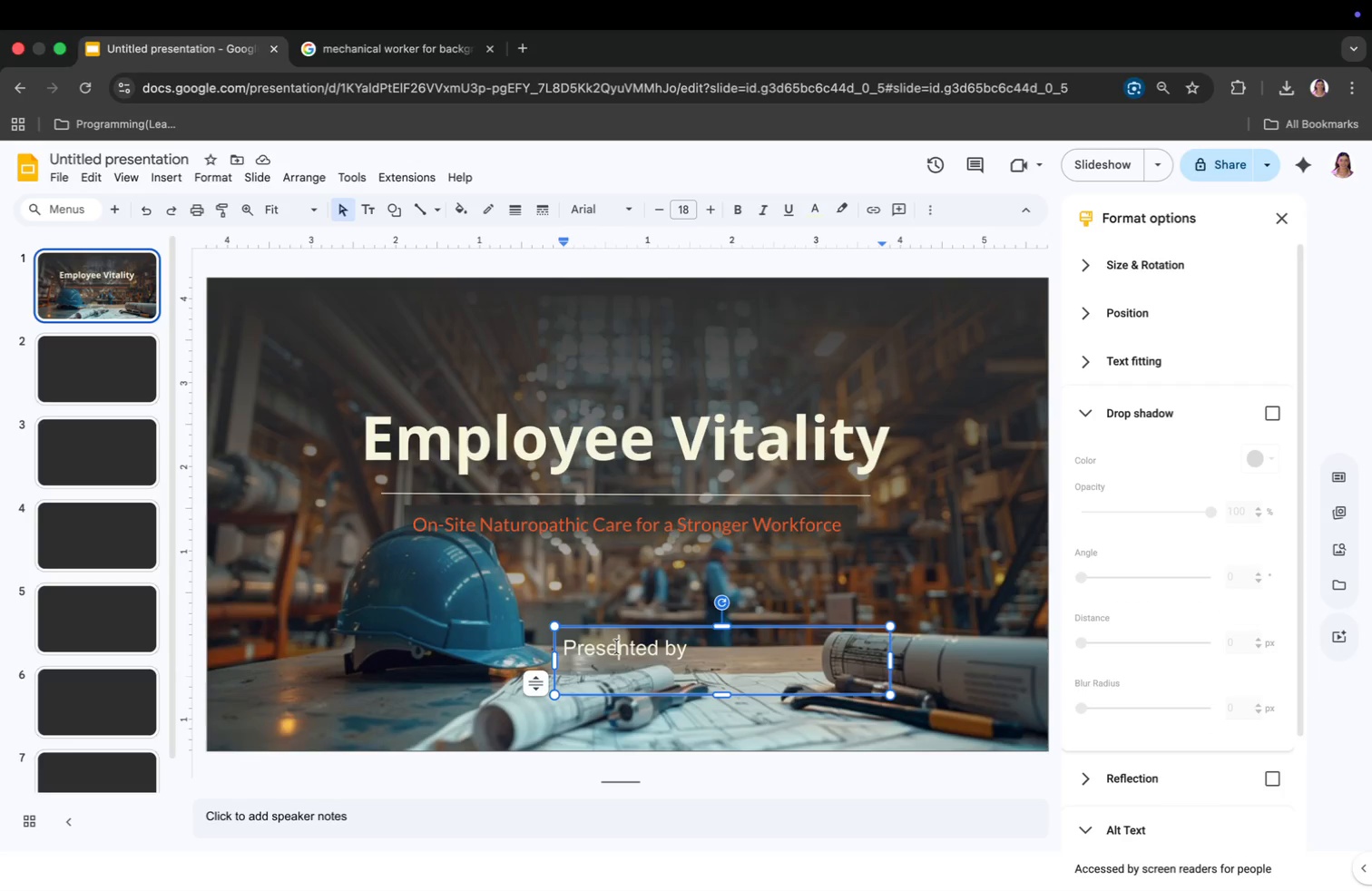 
key(Meta+CommandLeft)
 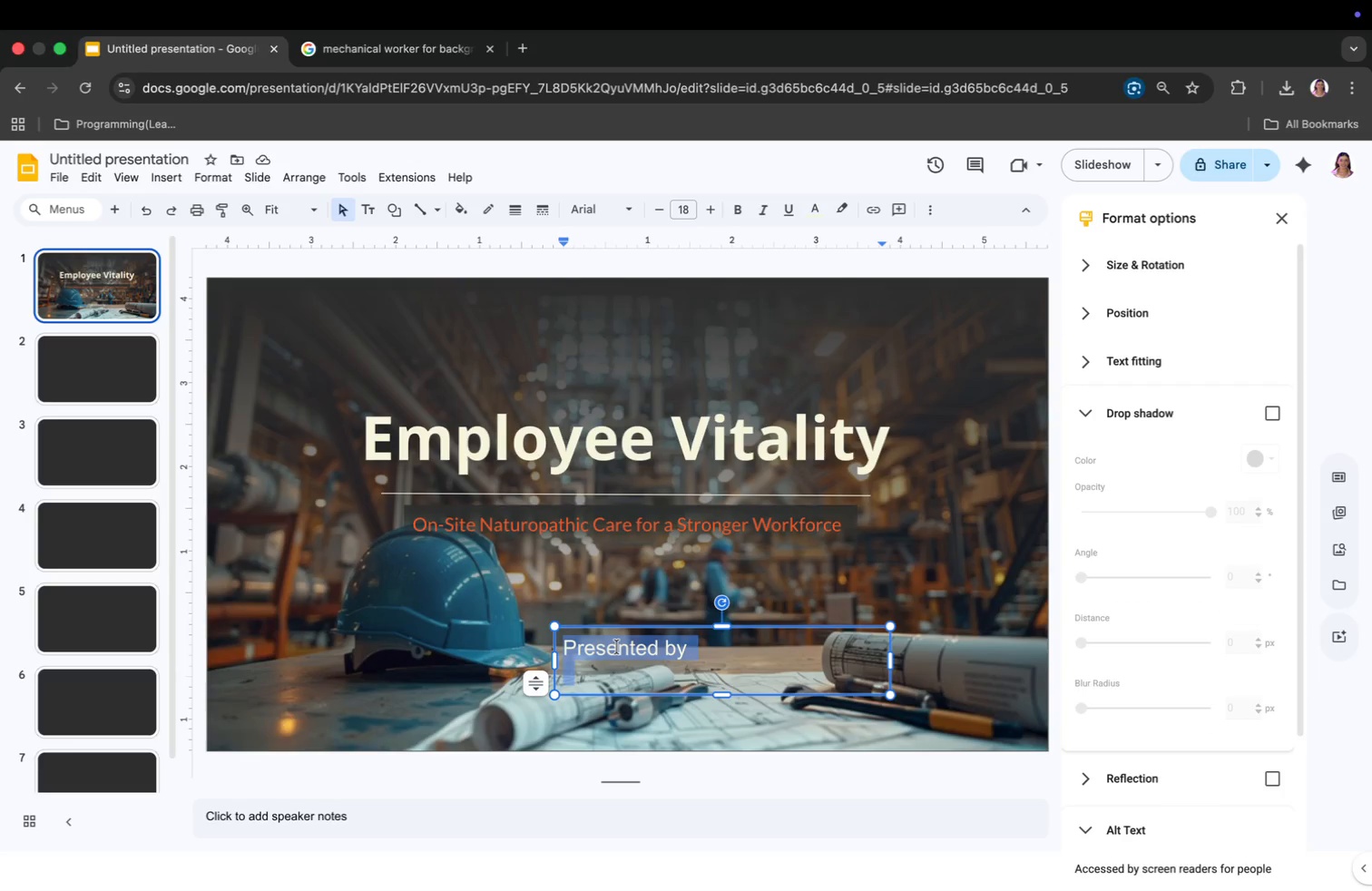 
key(Meta+A)
 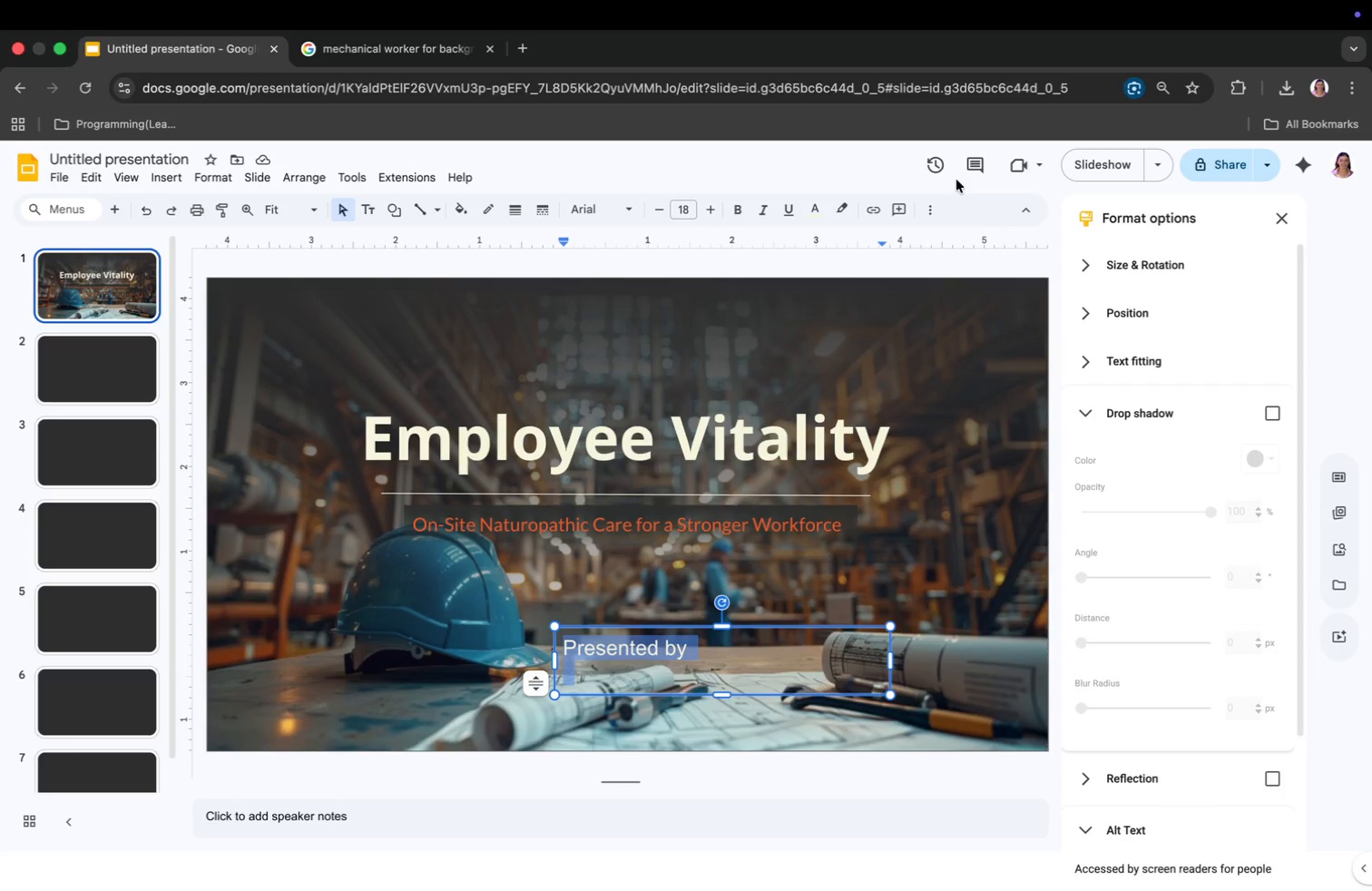 
left_click([931, 211])
 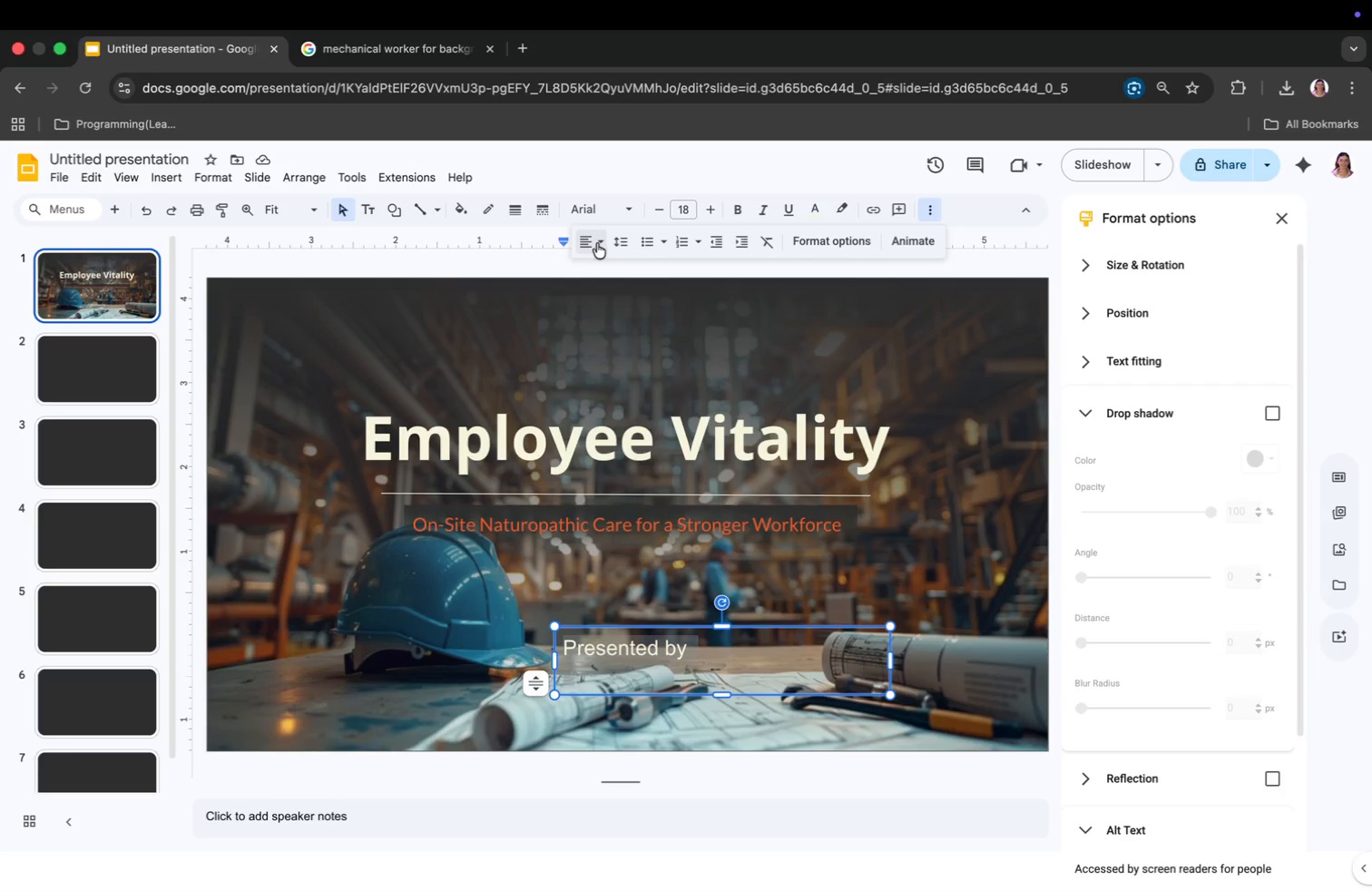 
left_click([581, 243])
 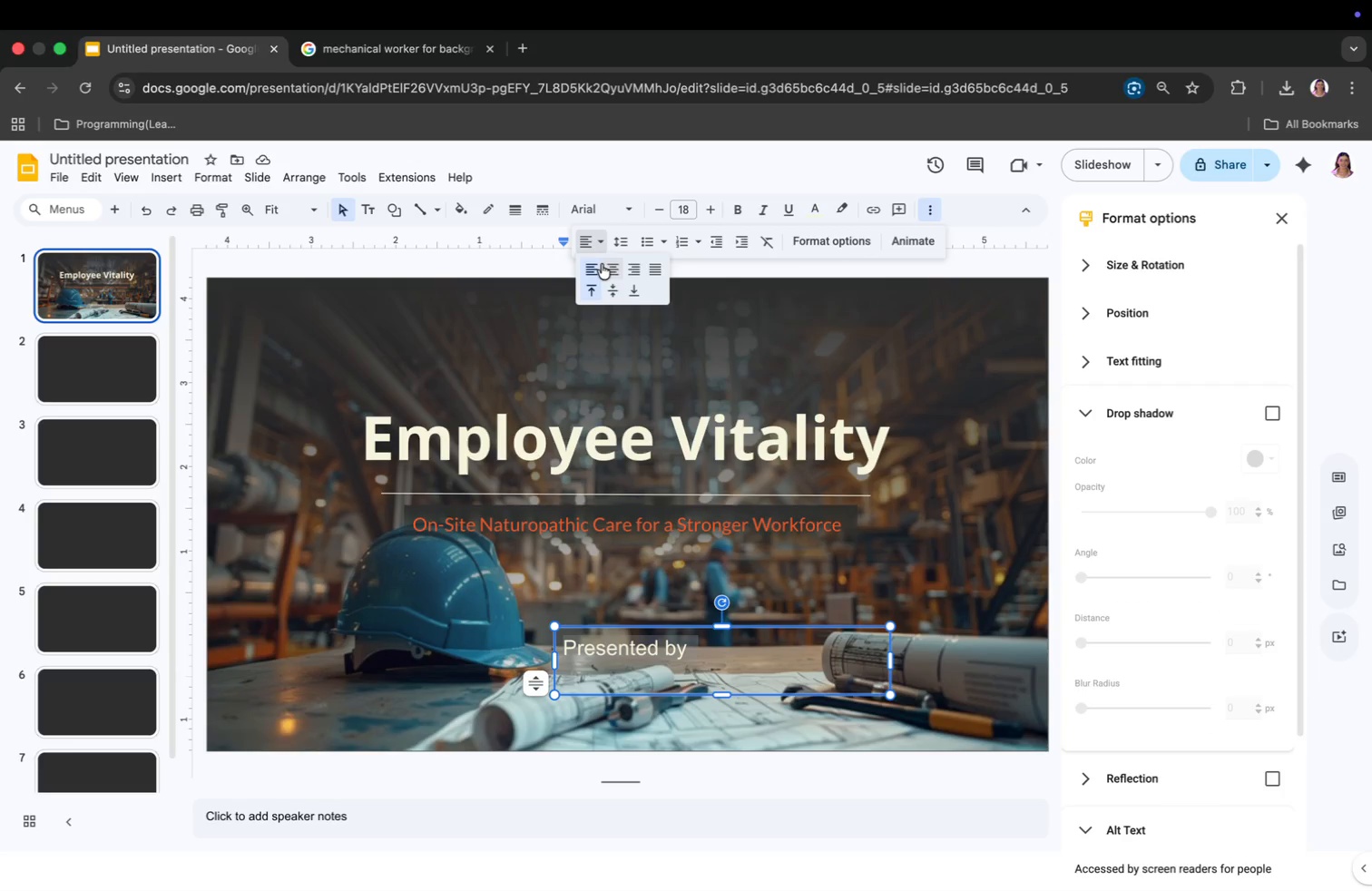 
left_click([606, 267])
 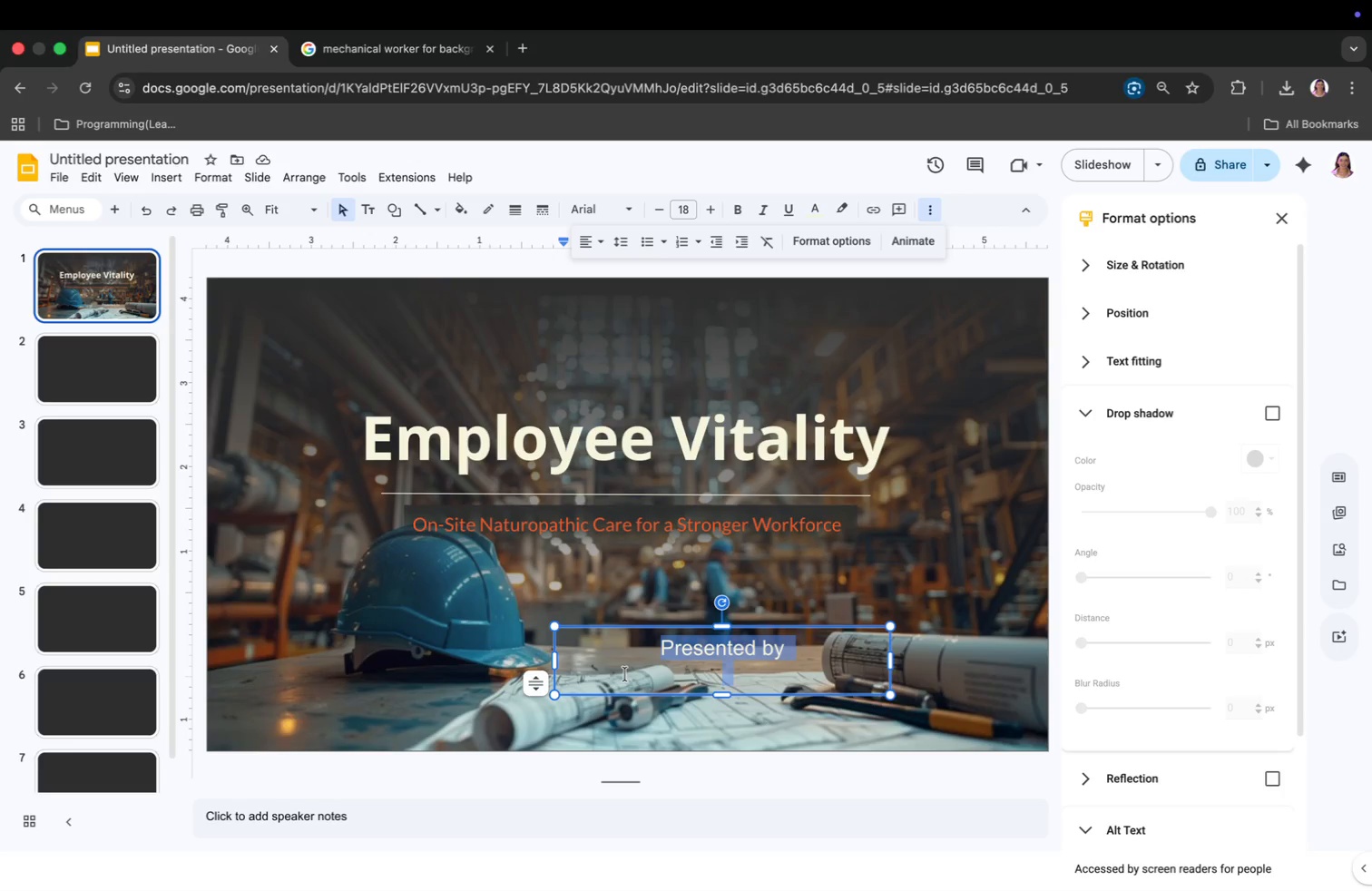 
wait(14.6)
 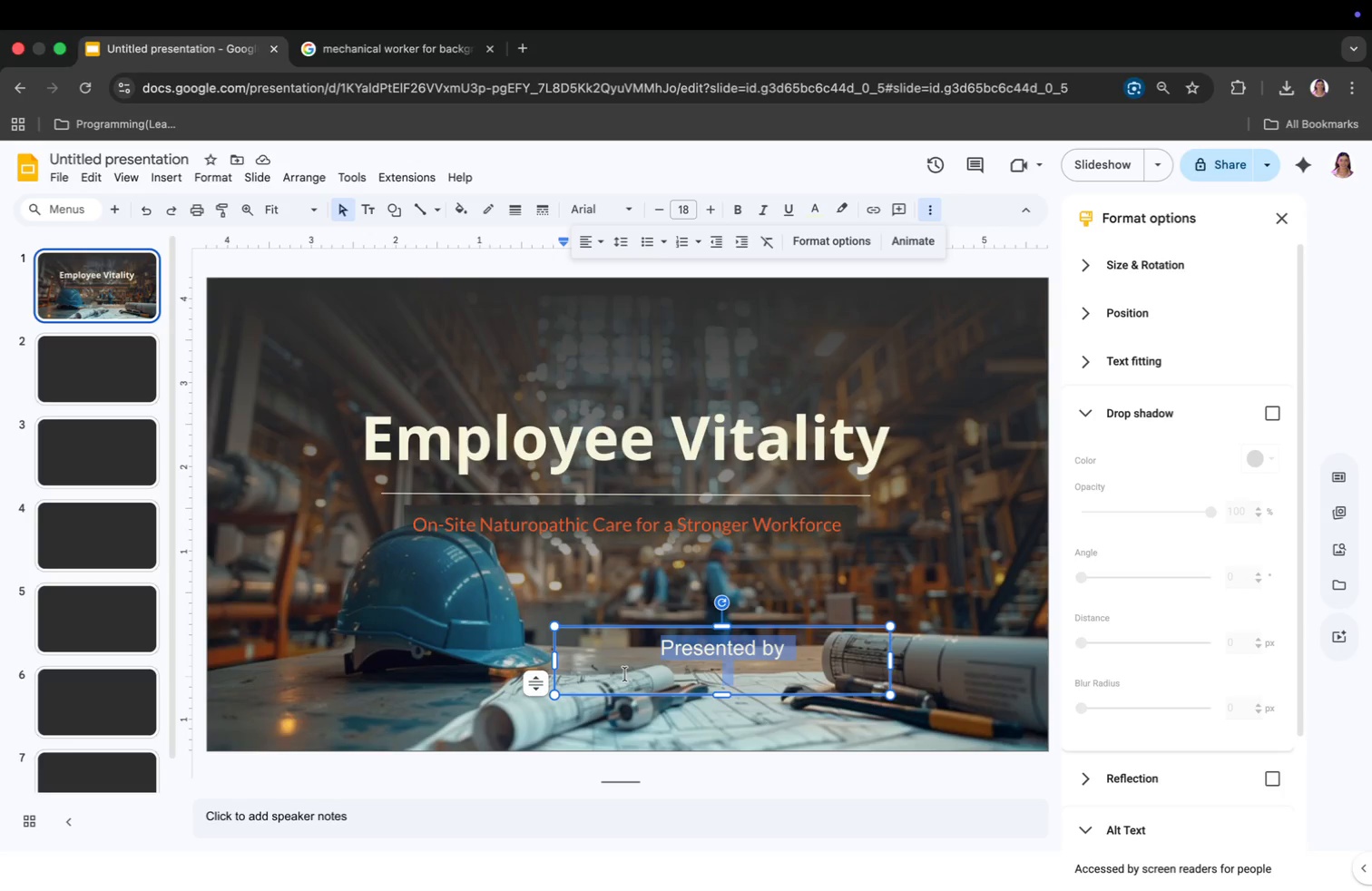 
left_click([740, 659])
 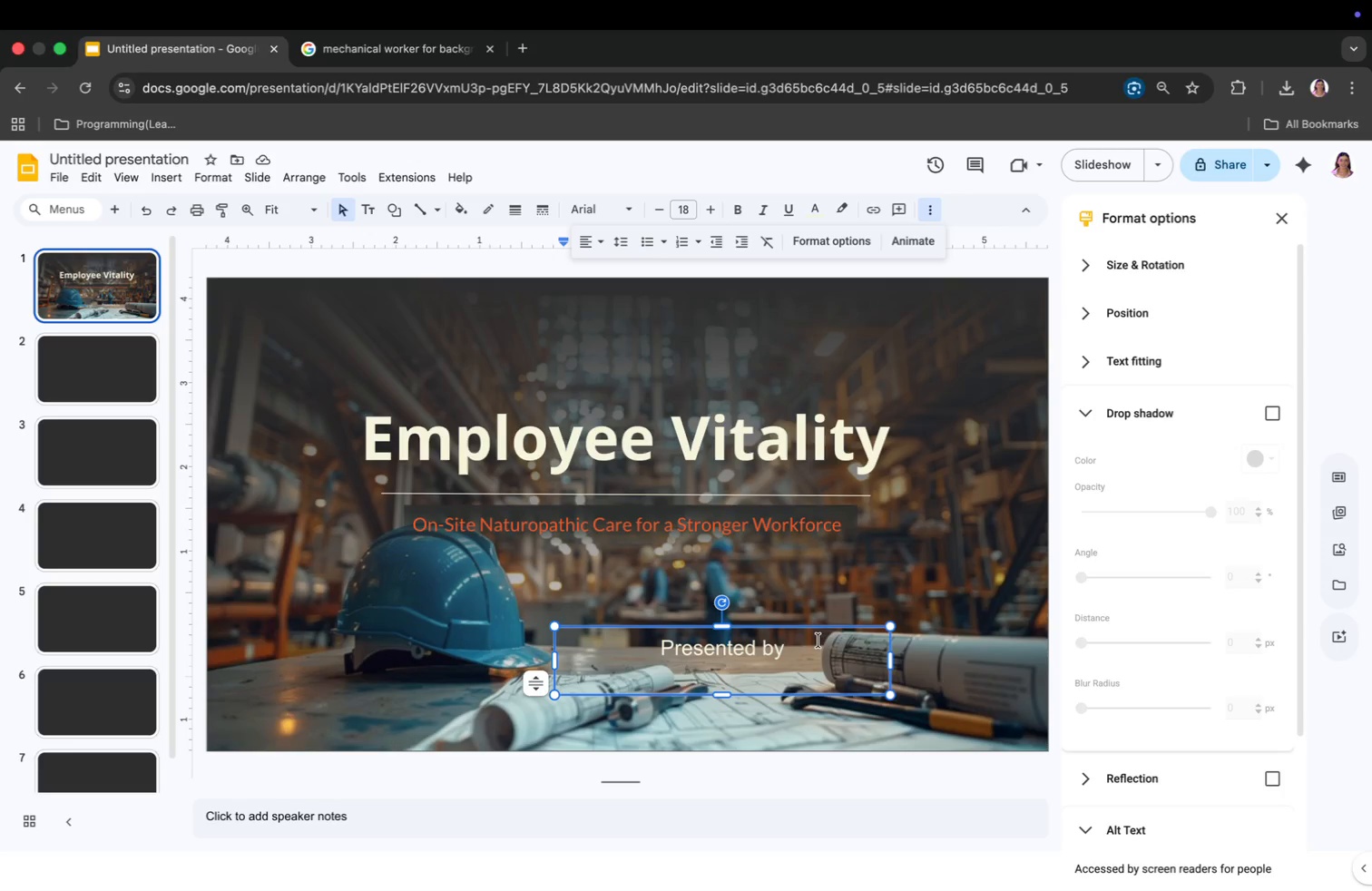 
left_click([809, 641])
 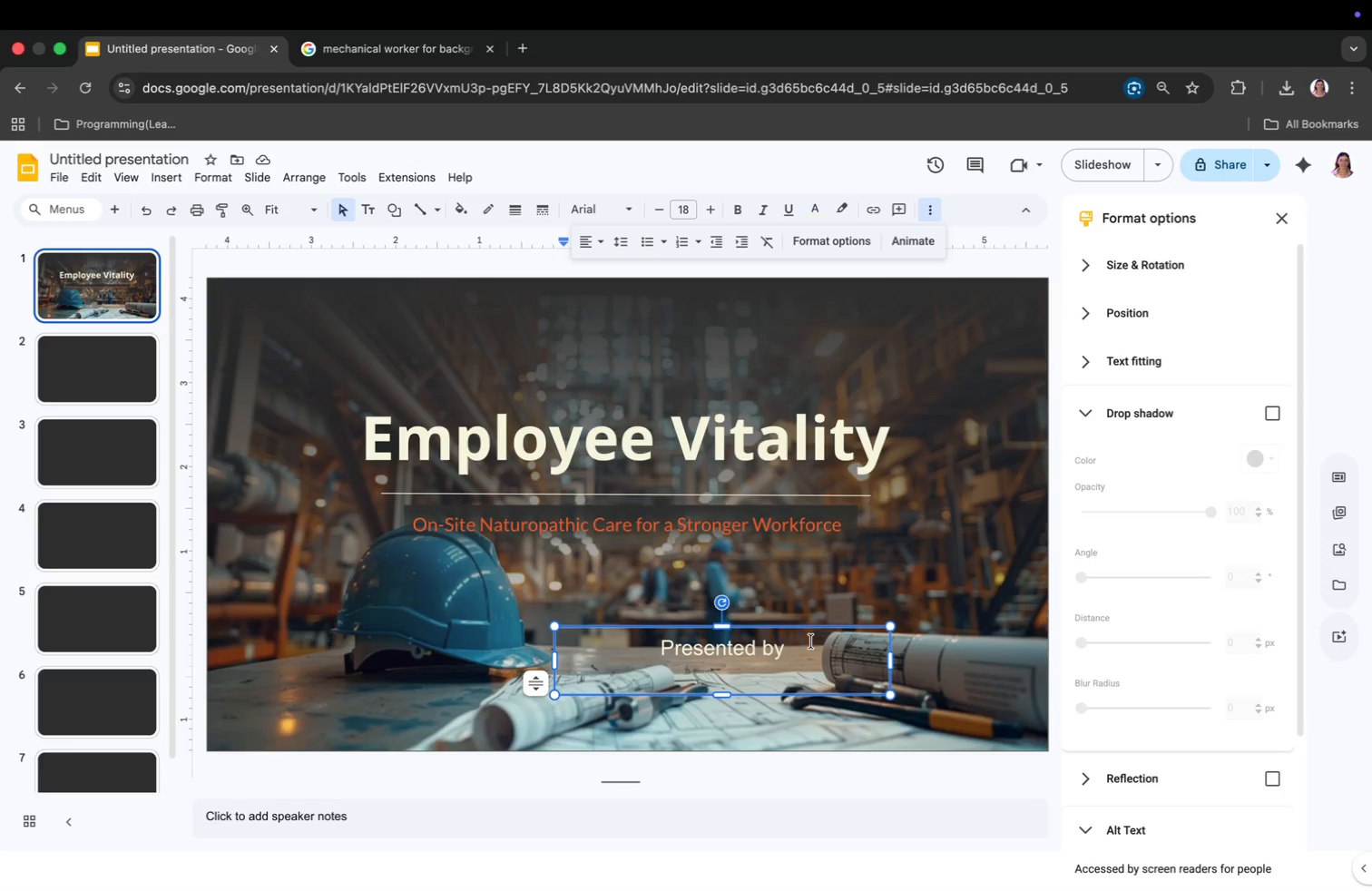 
key(Enter)
 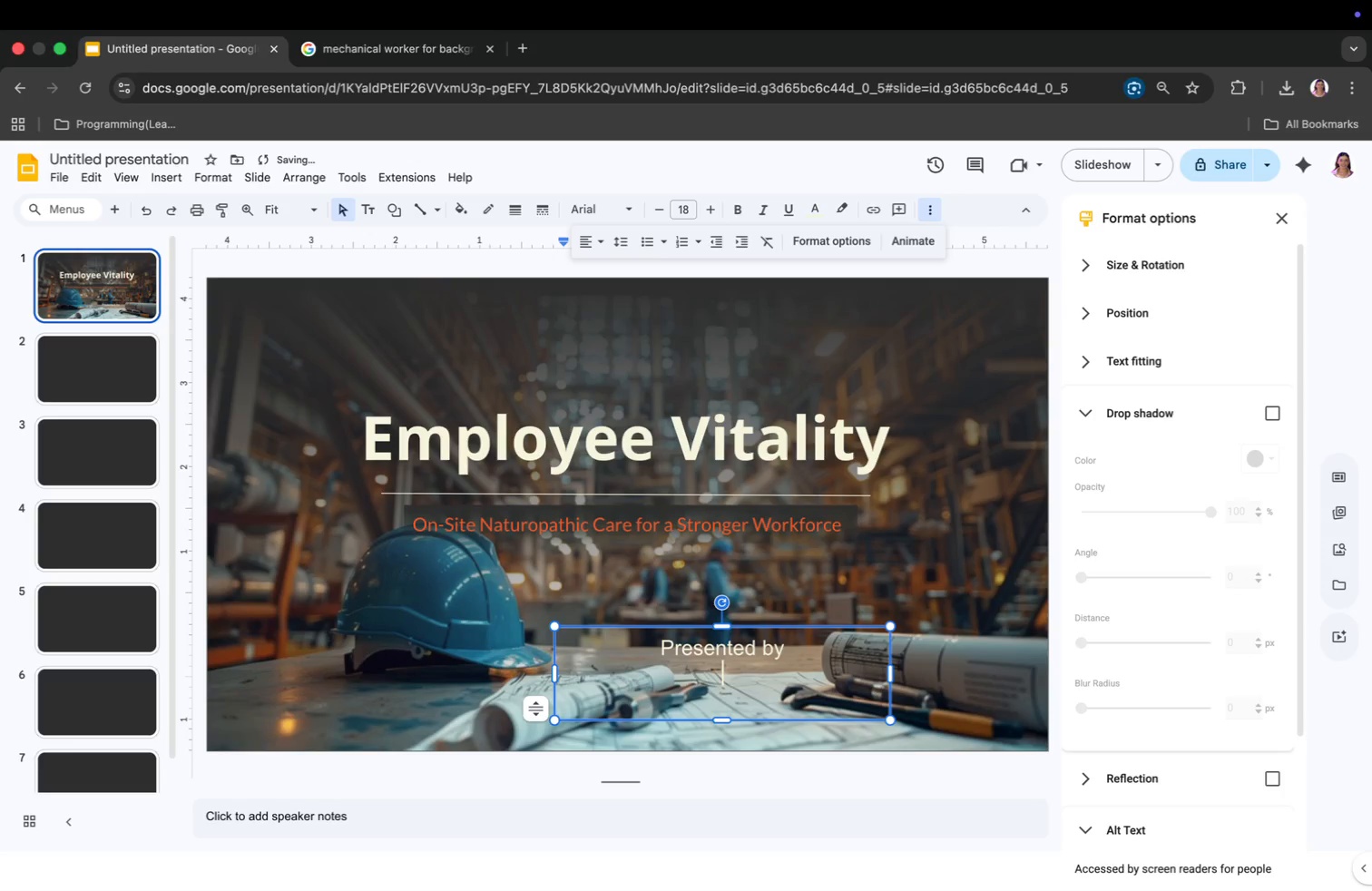 
type(Veridian Health Group)
 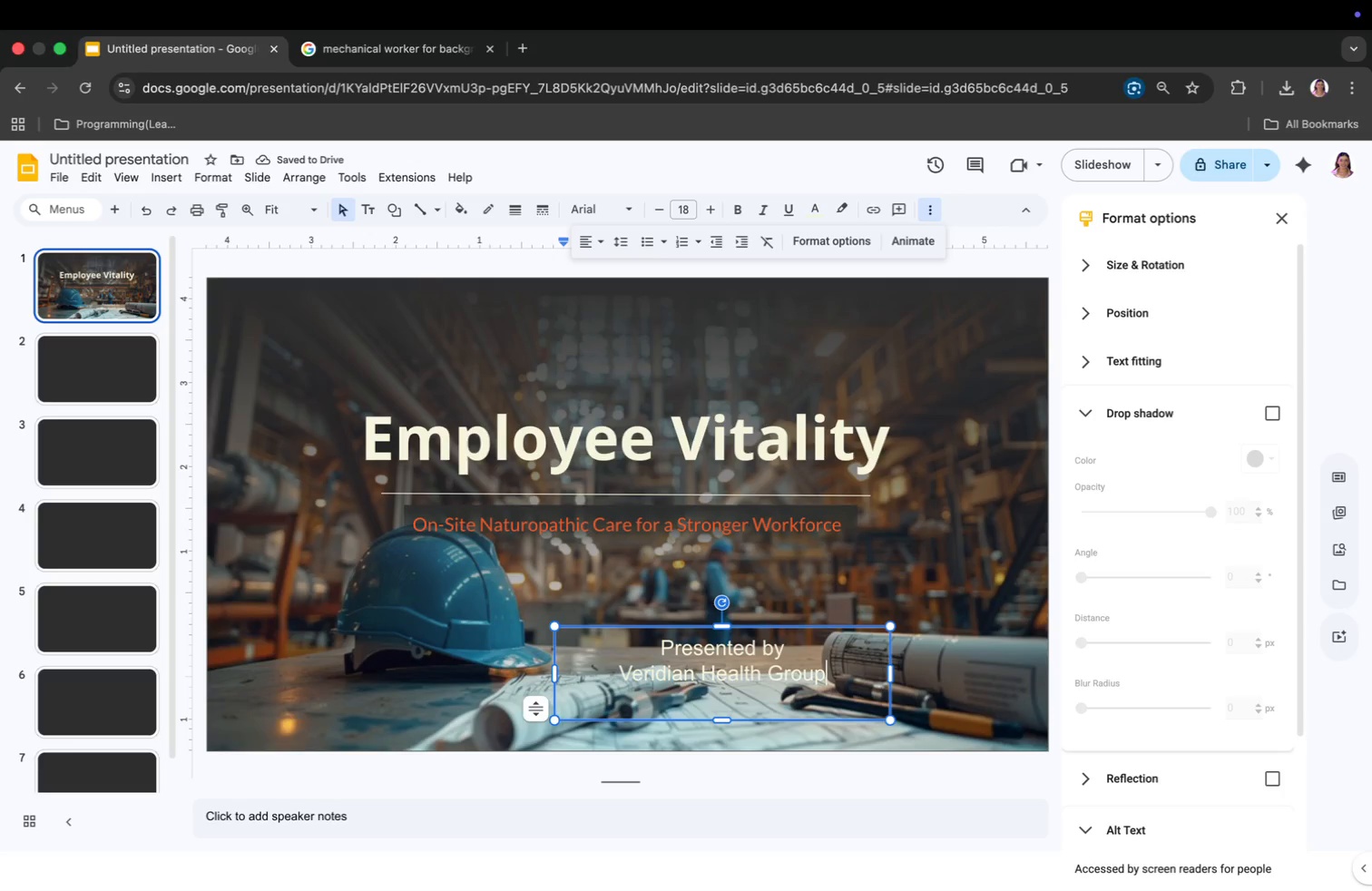 
wait(5.54)
 